 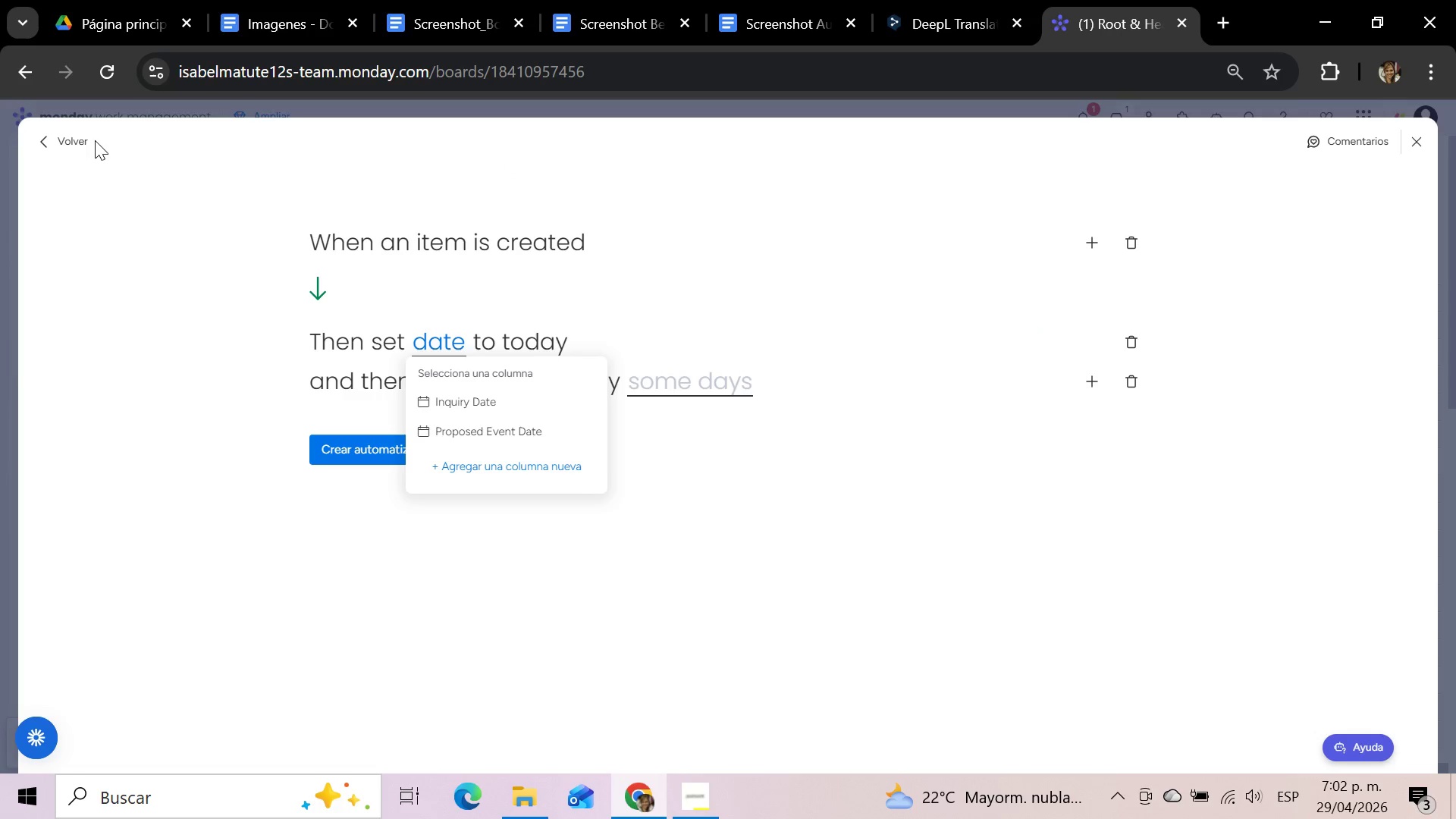 
left_click([64, 140])
 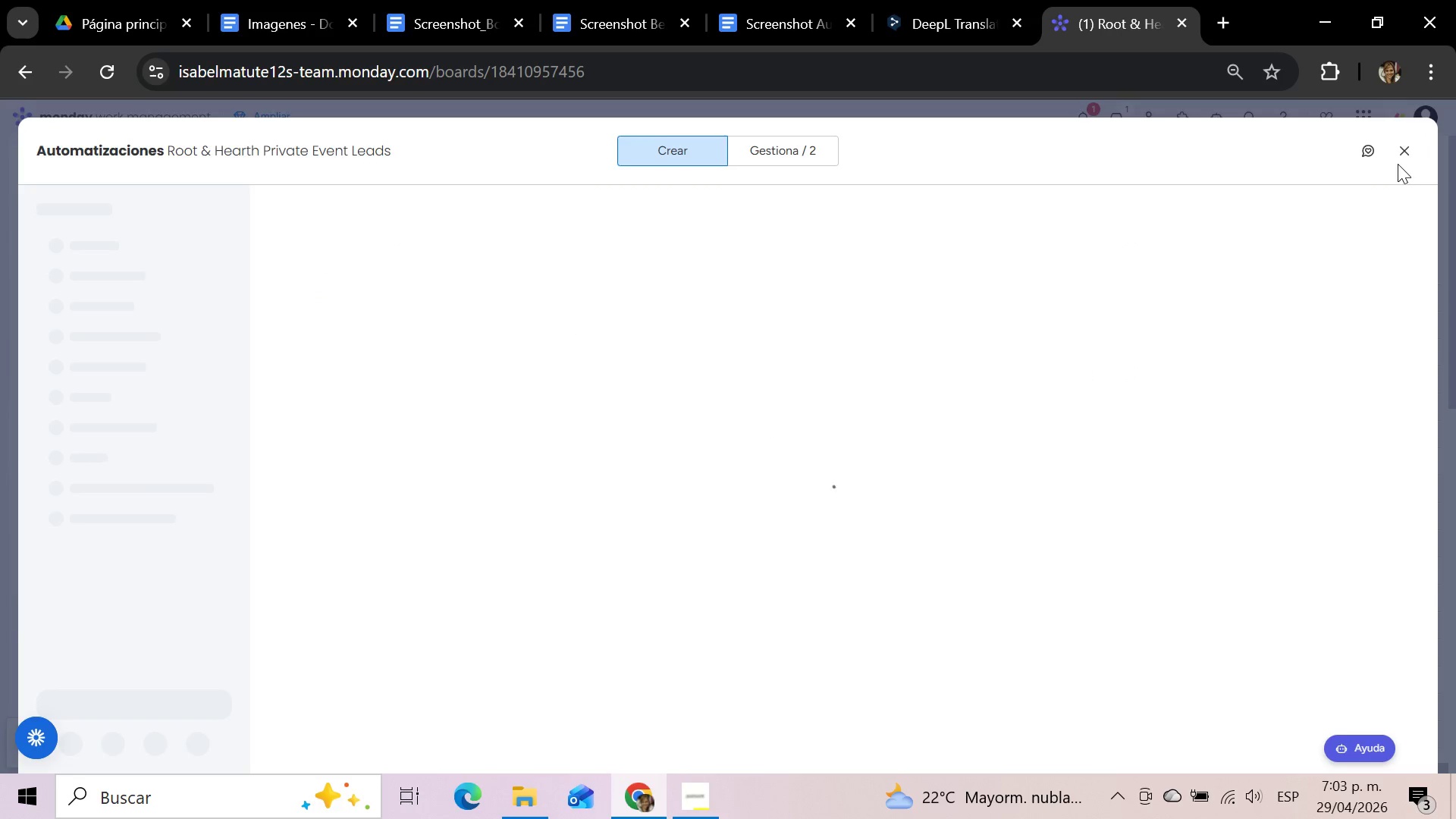 
left_click([1411, 143])
 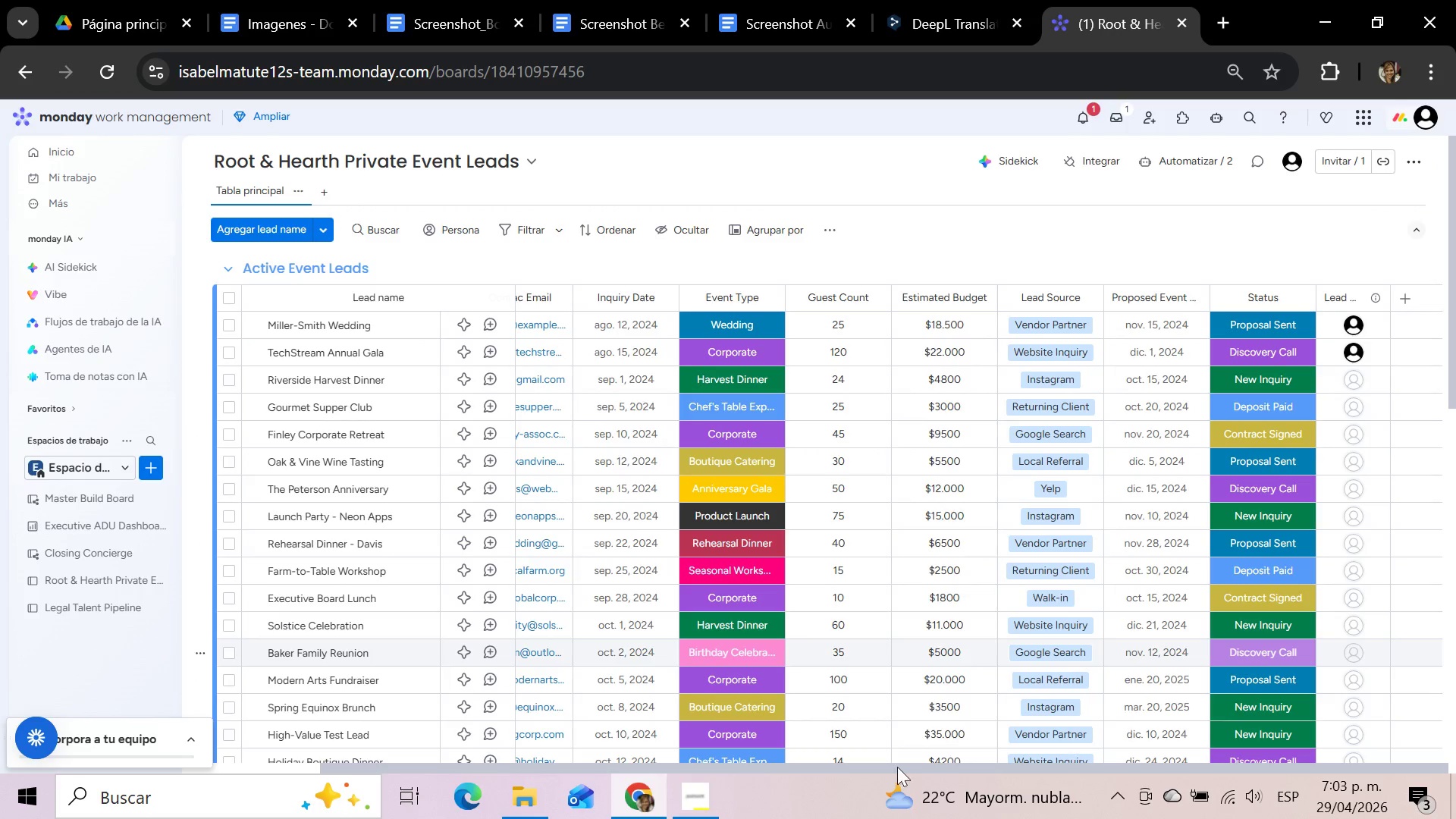 
left_click_drag(start_coordinate=[619, 764], to_coordinate=[1172, 756])
 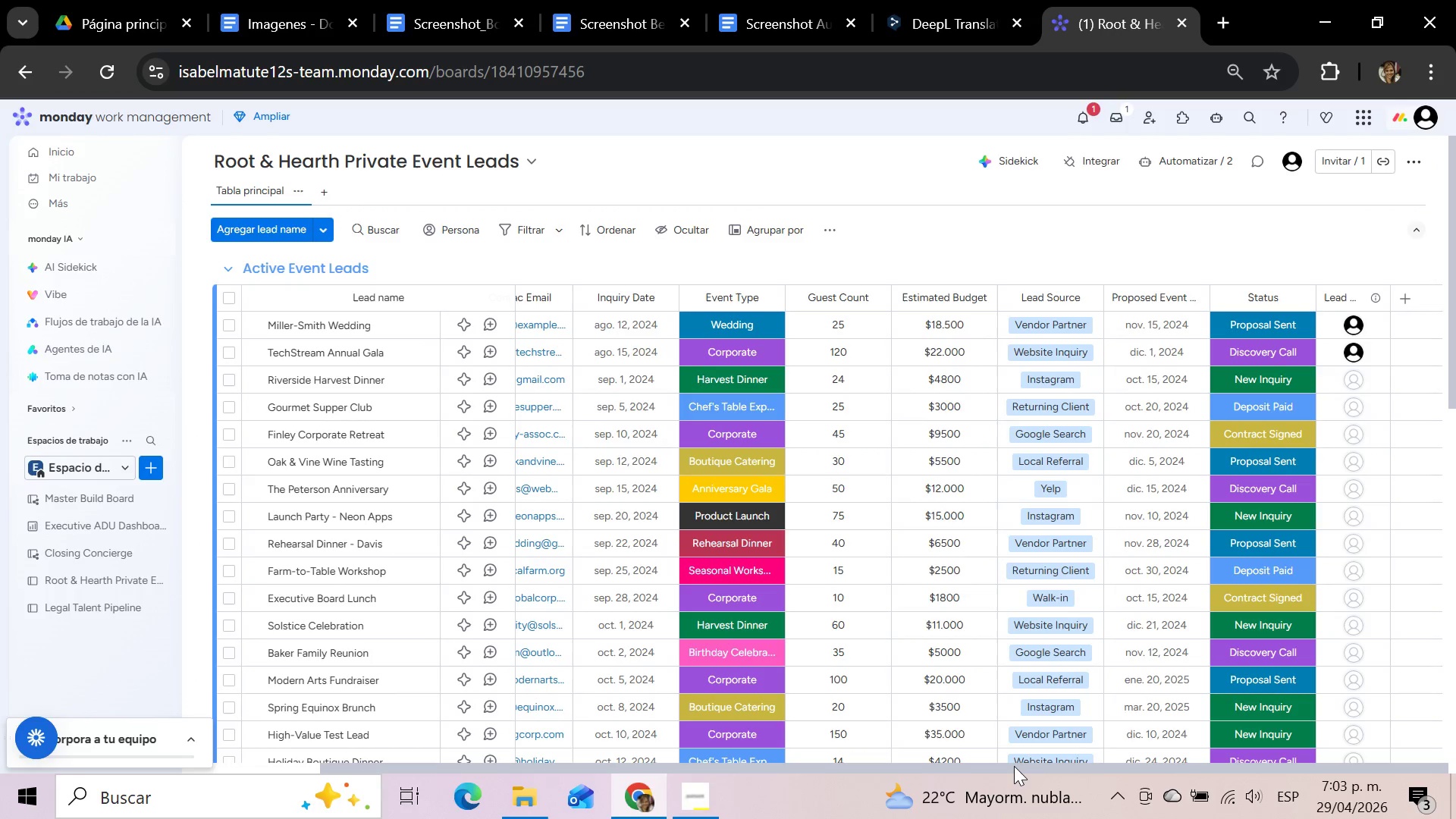 
left_click_drag(start_coordinate=[1014, 766], to_coordinate=[1276, 733])
 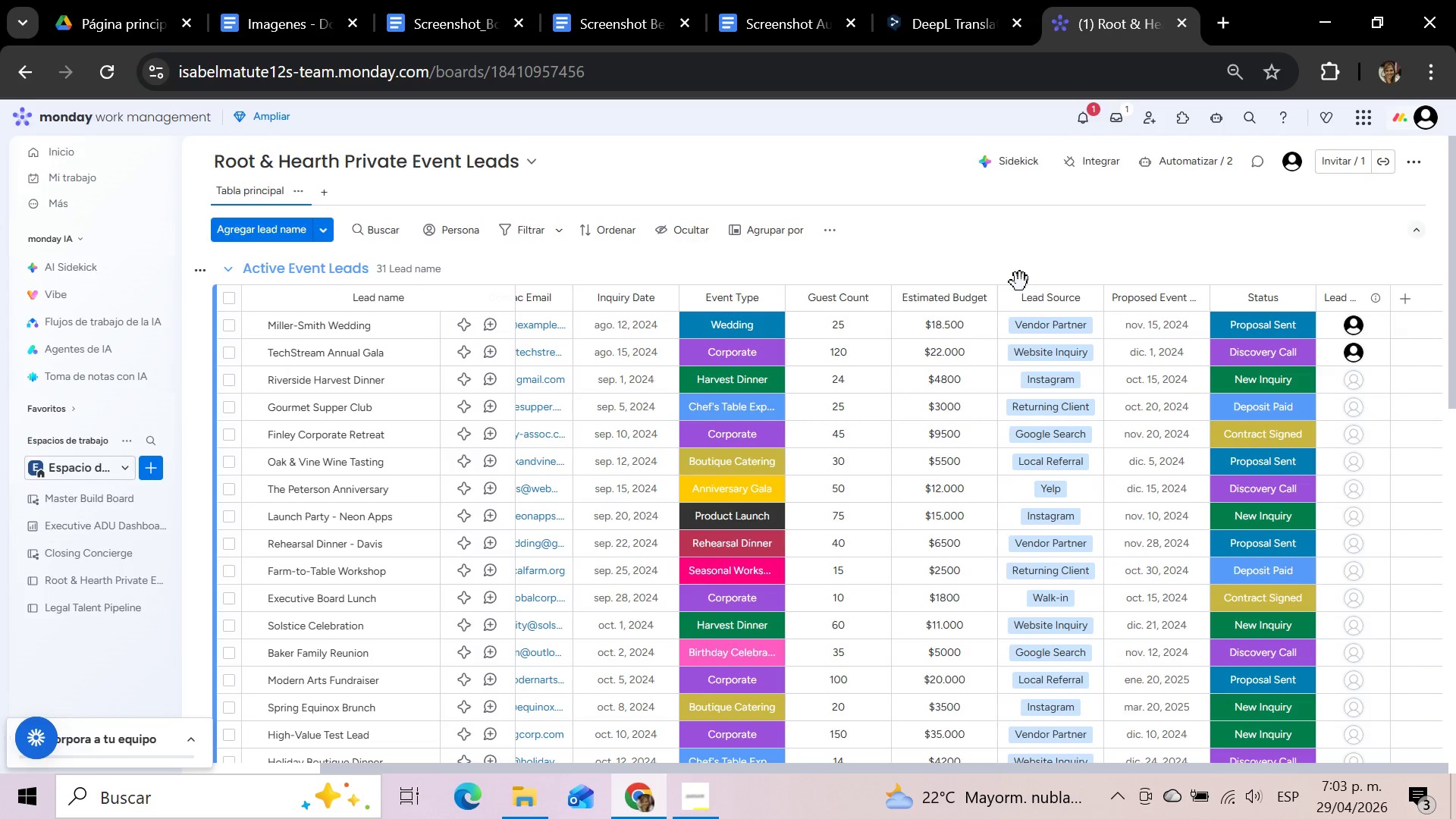 
wait(30.48)
 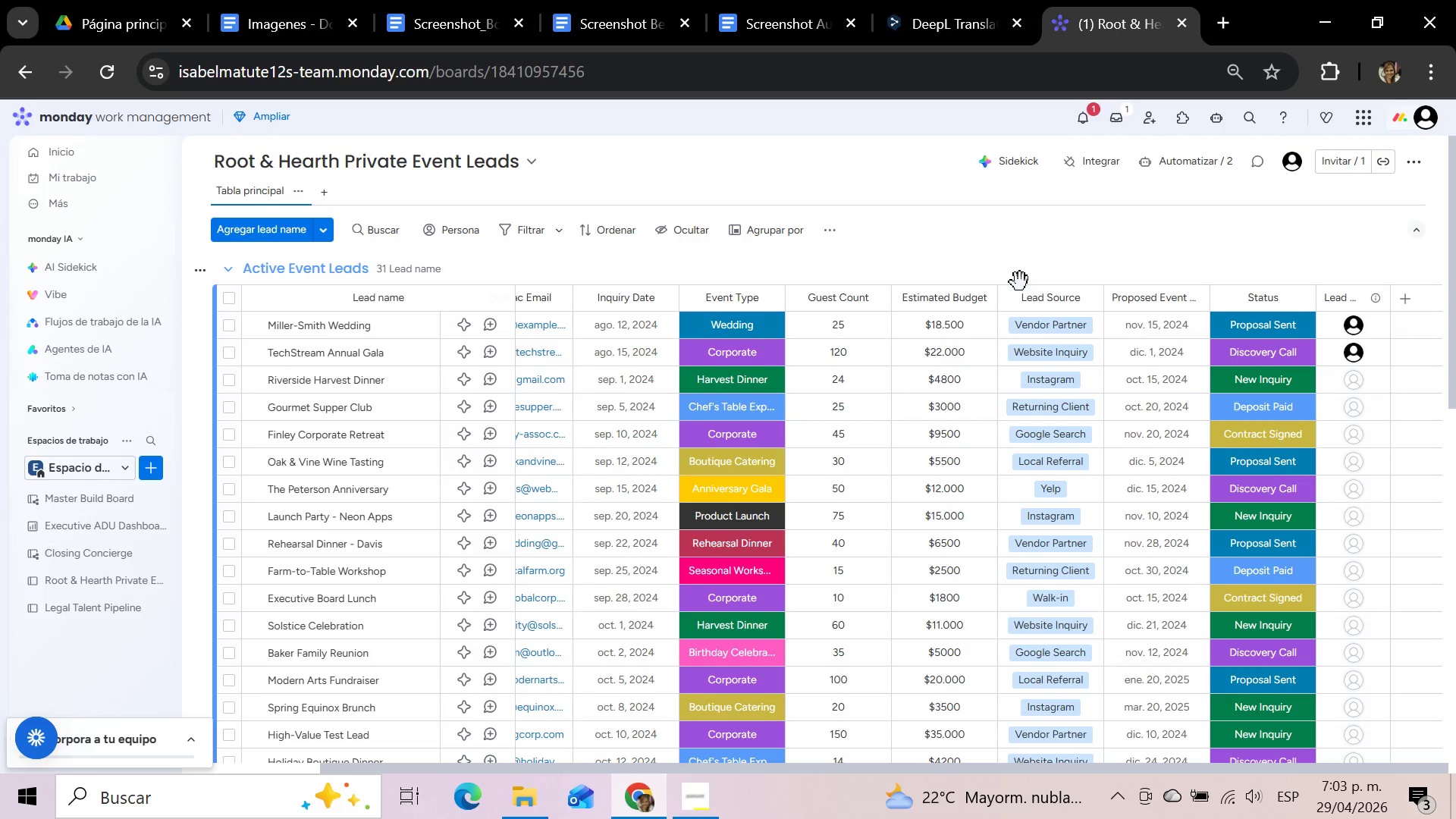 
left_click([1060, 245])
 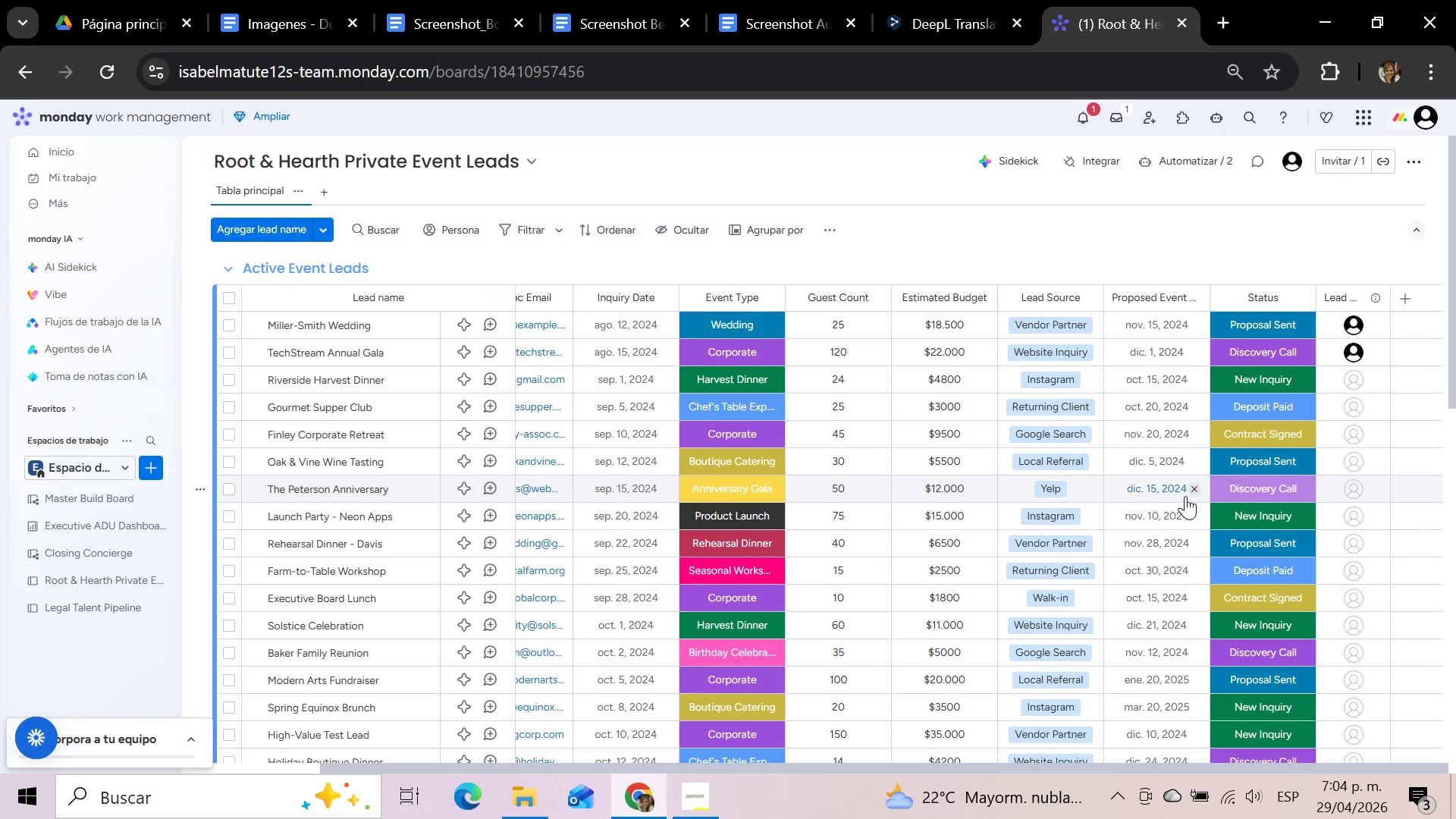 
wait(80.66)
 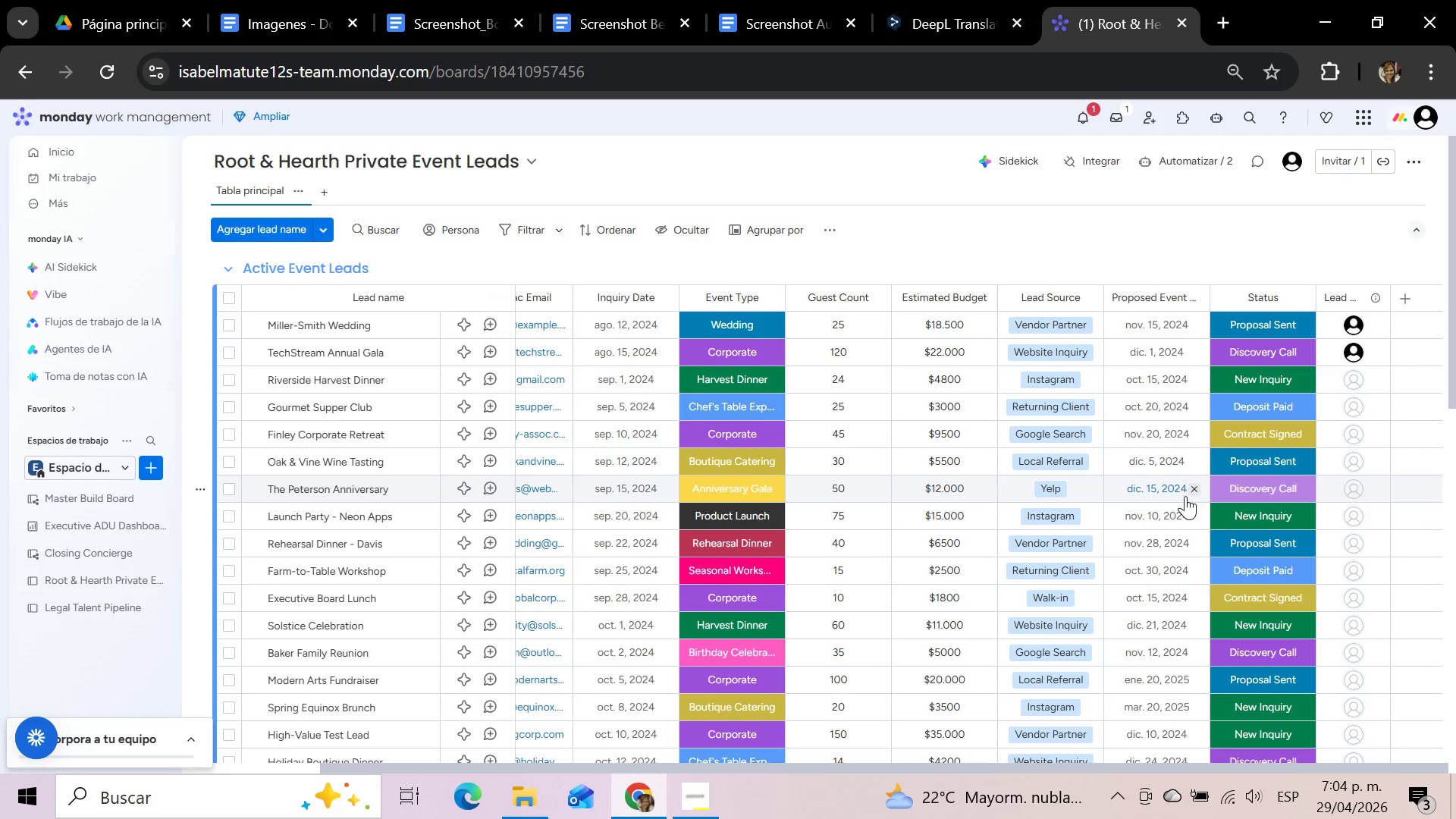 
scroll: coordinate [1185, 496], scroll_direction: up, amount: 1.0
 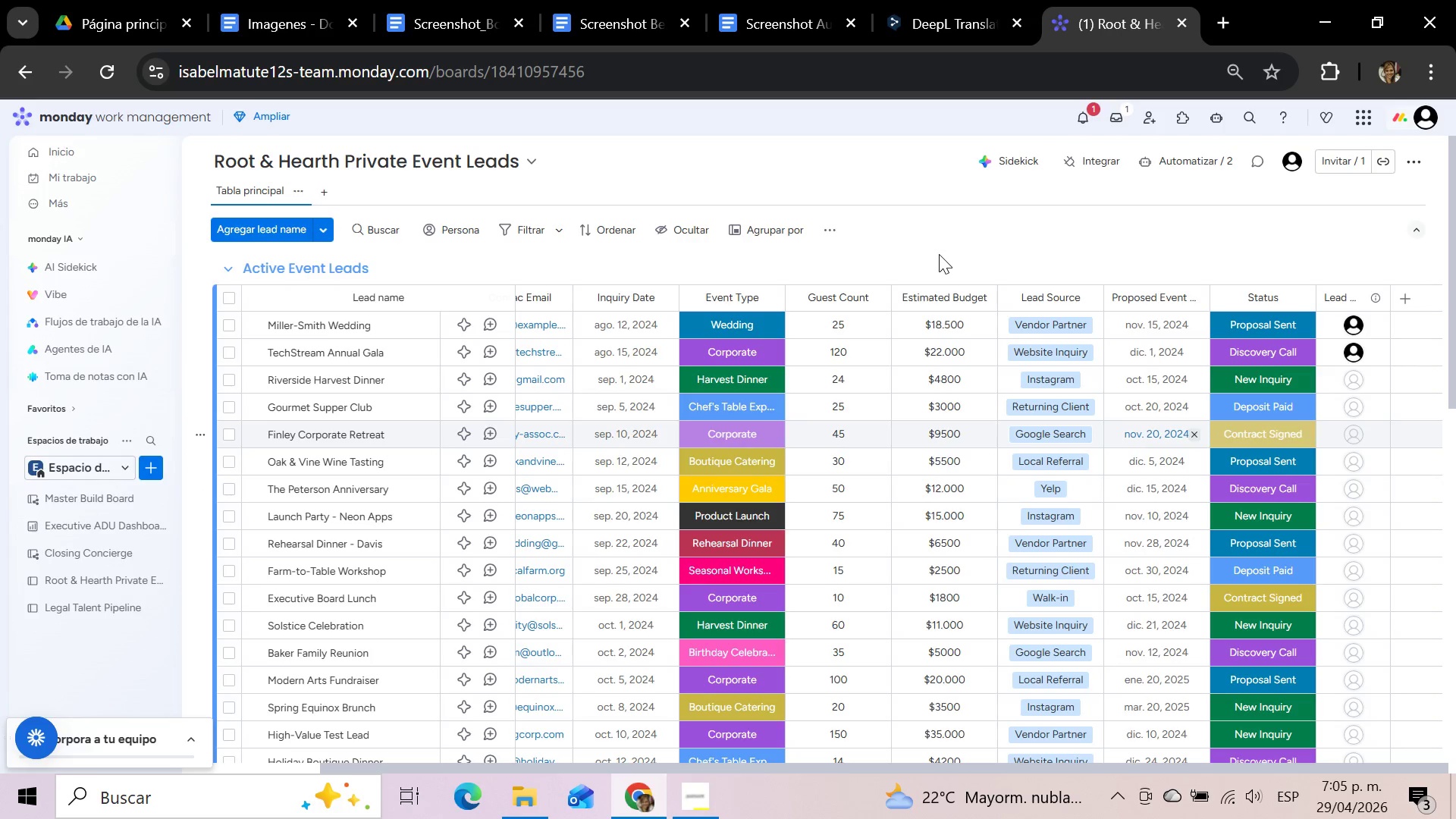 
left_click([949, 238])
 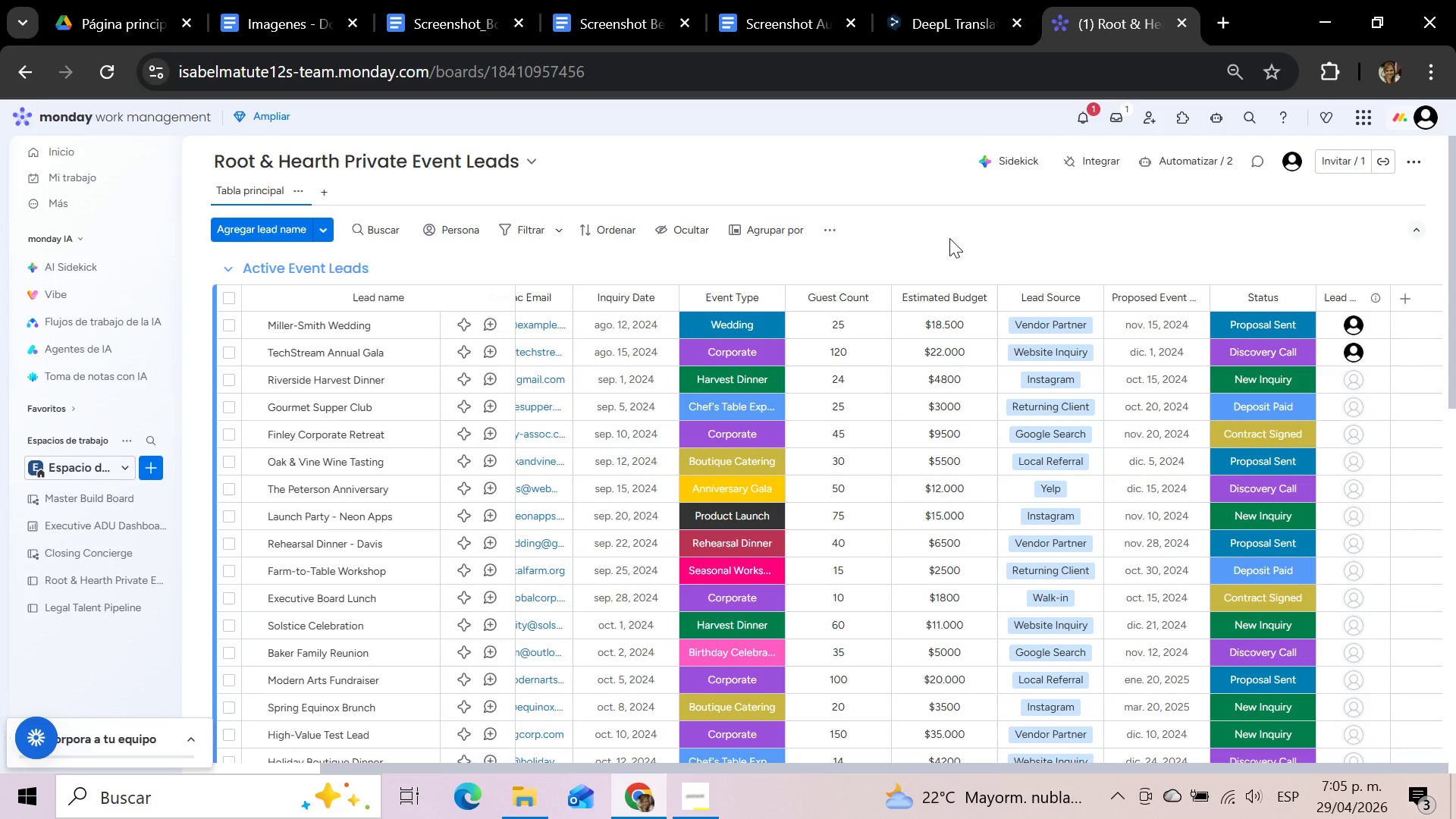 
left_click([949, 238])
 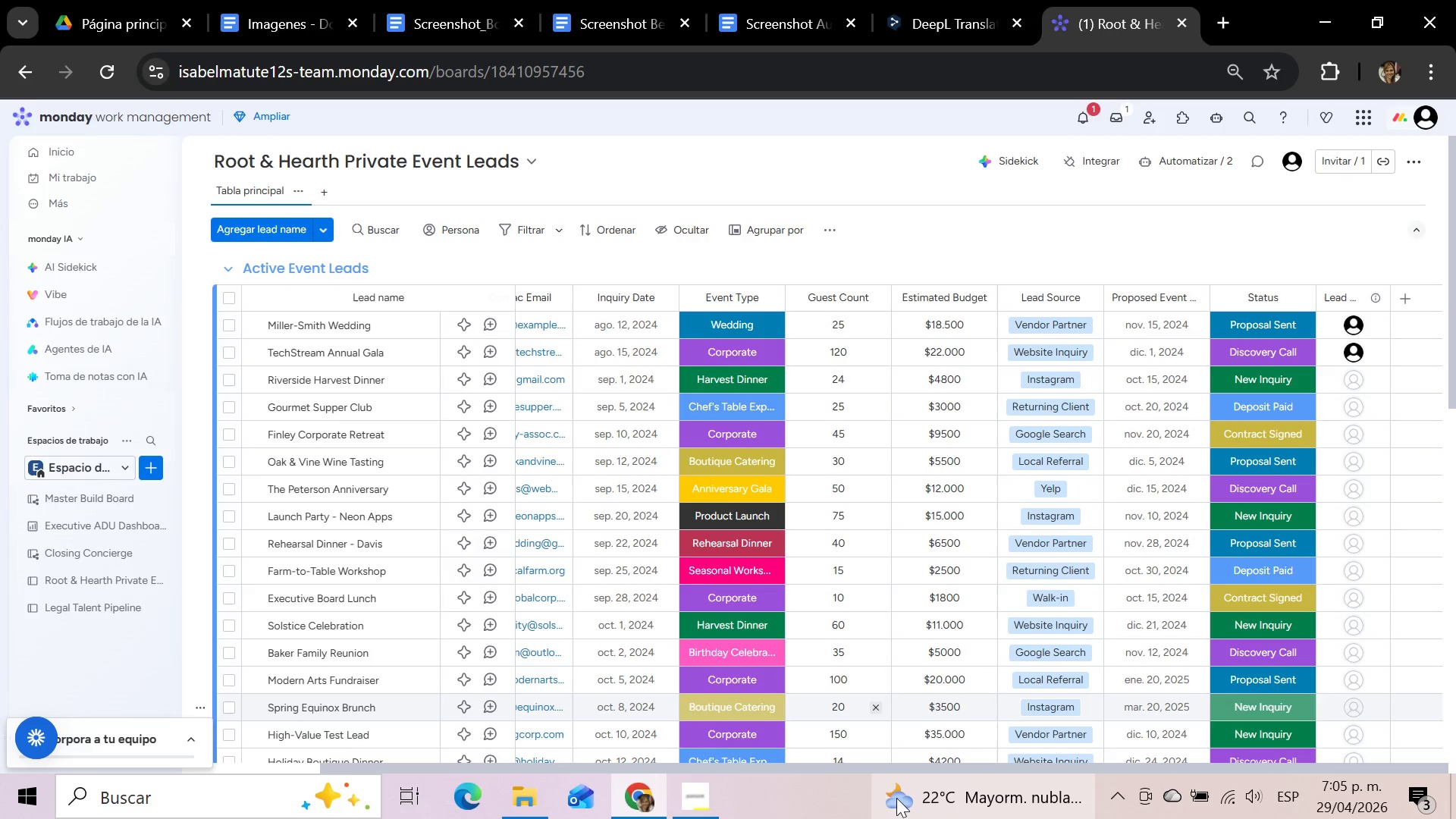 
wait(5.7)
 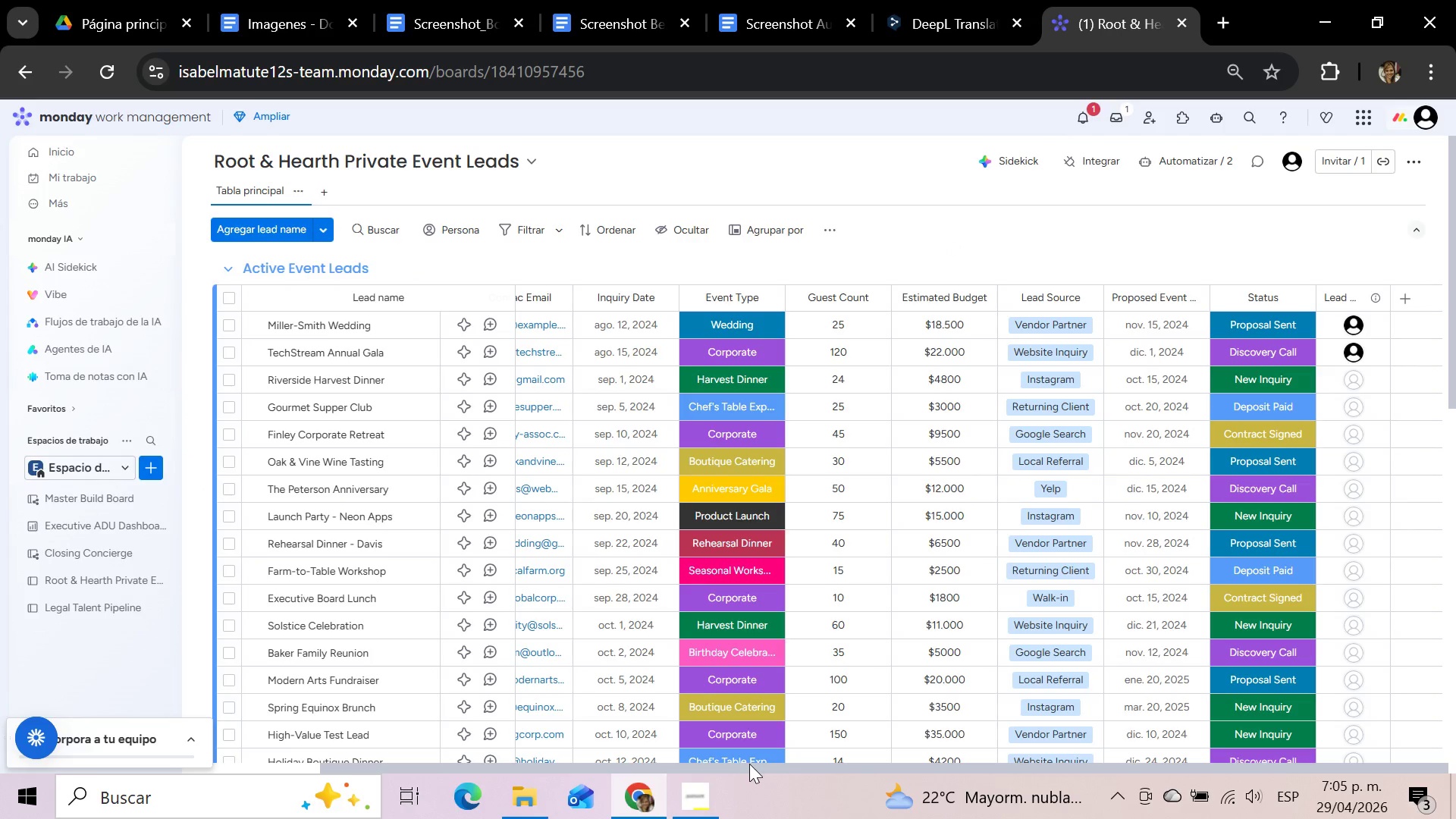 
left_click_drag(start_coordinate=[767, 766], to_coordinate=[1141, 768])
 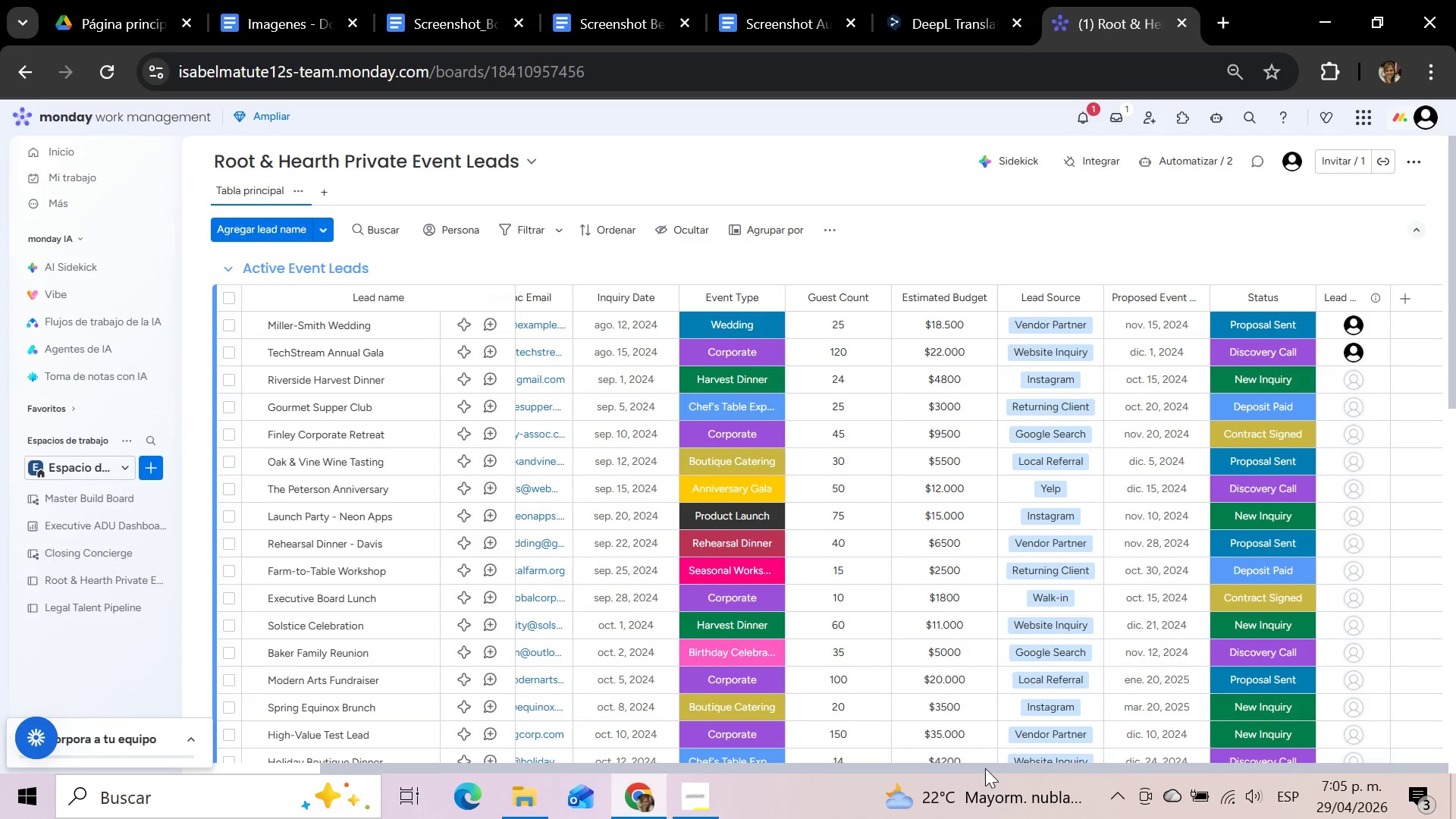 
left_click_drag(start_coordinate=[983, 763], to_coordinate=[1428, 767])
 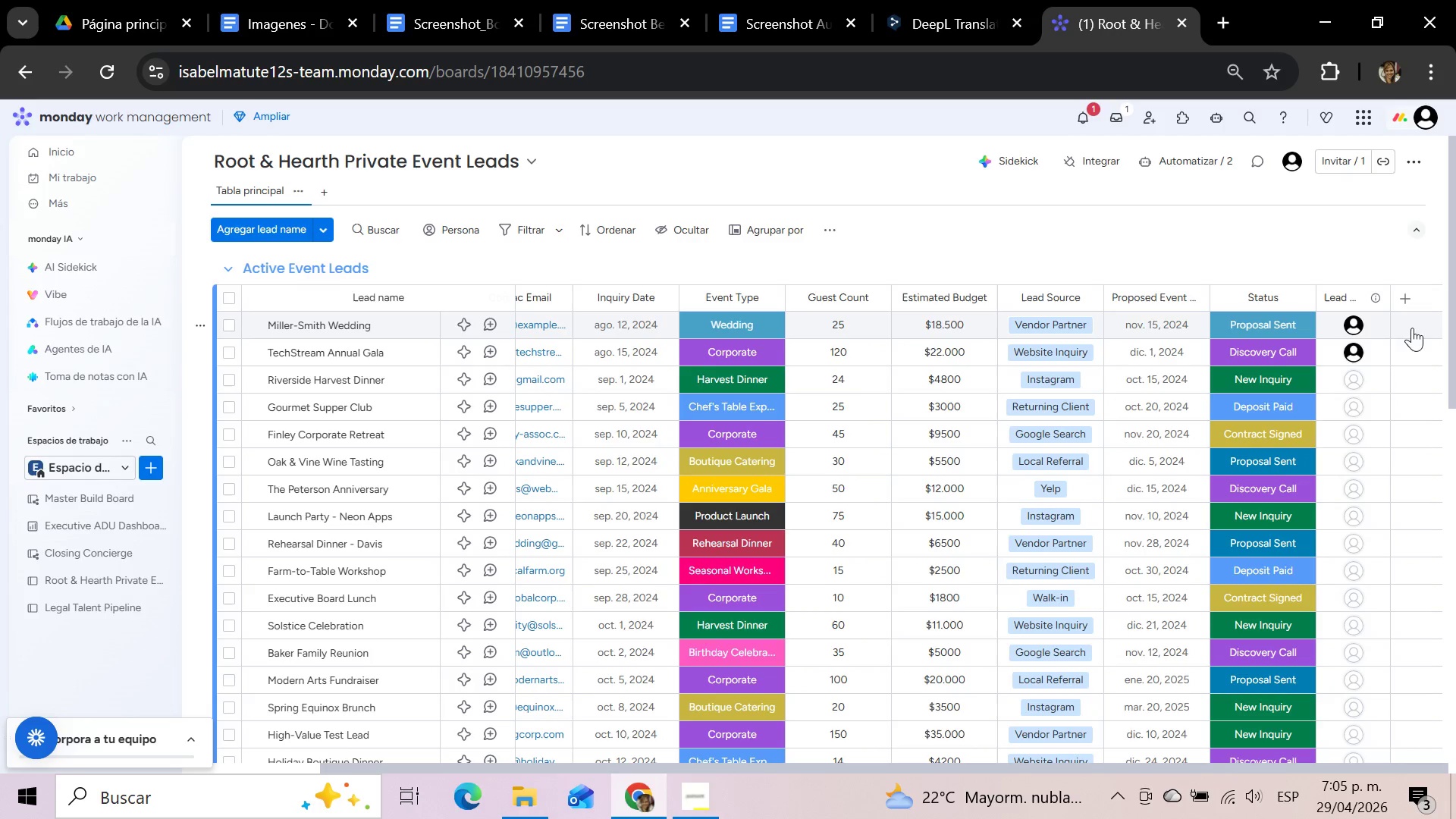 
left_click([1407, 289])
 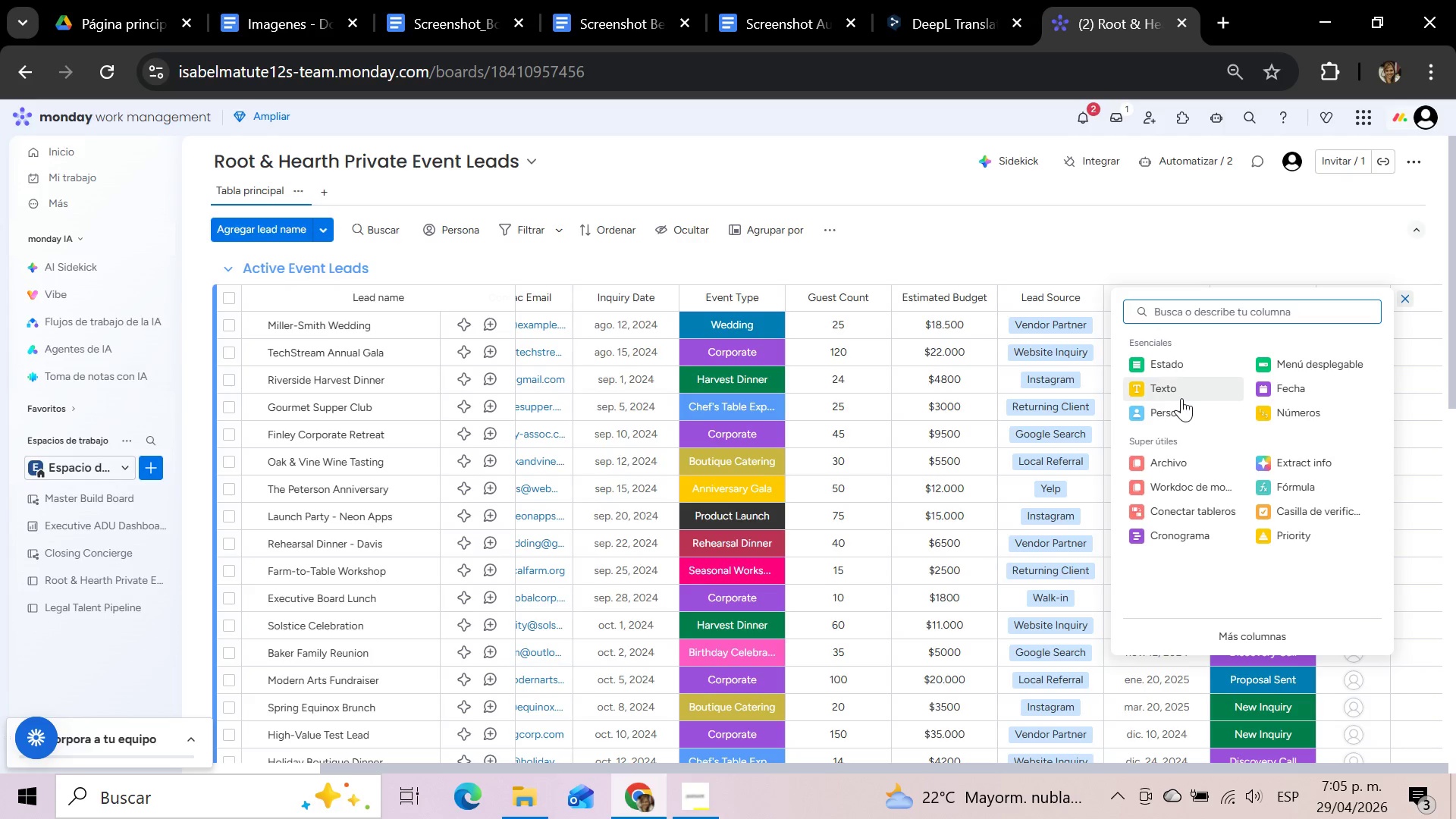 
left_click([1302, 384])
 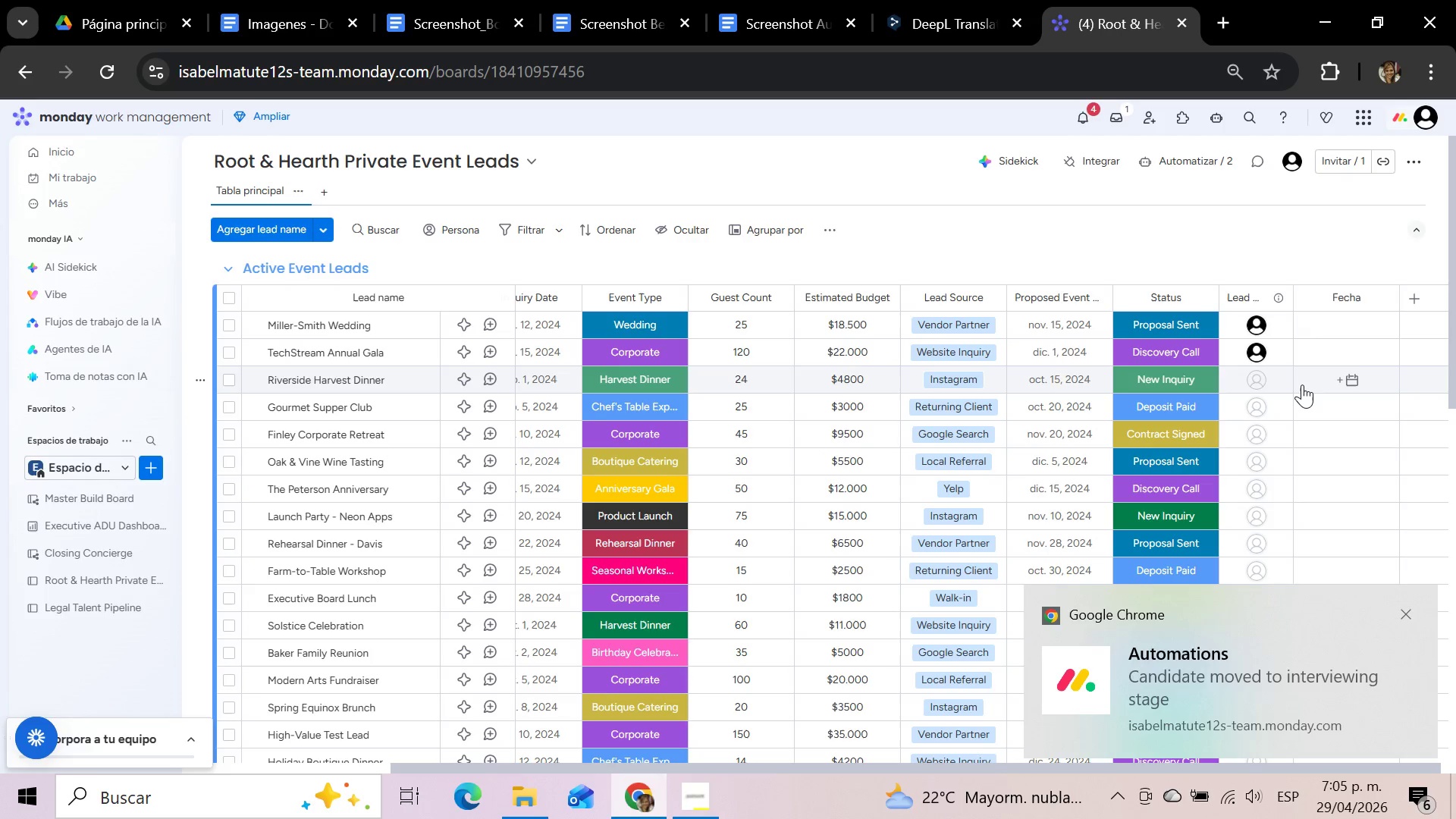 
wait(17.92)
 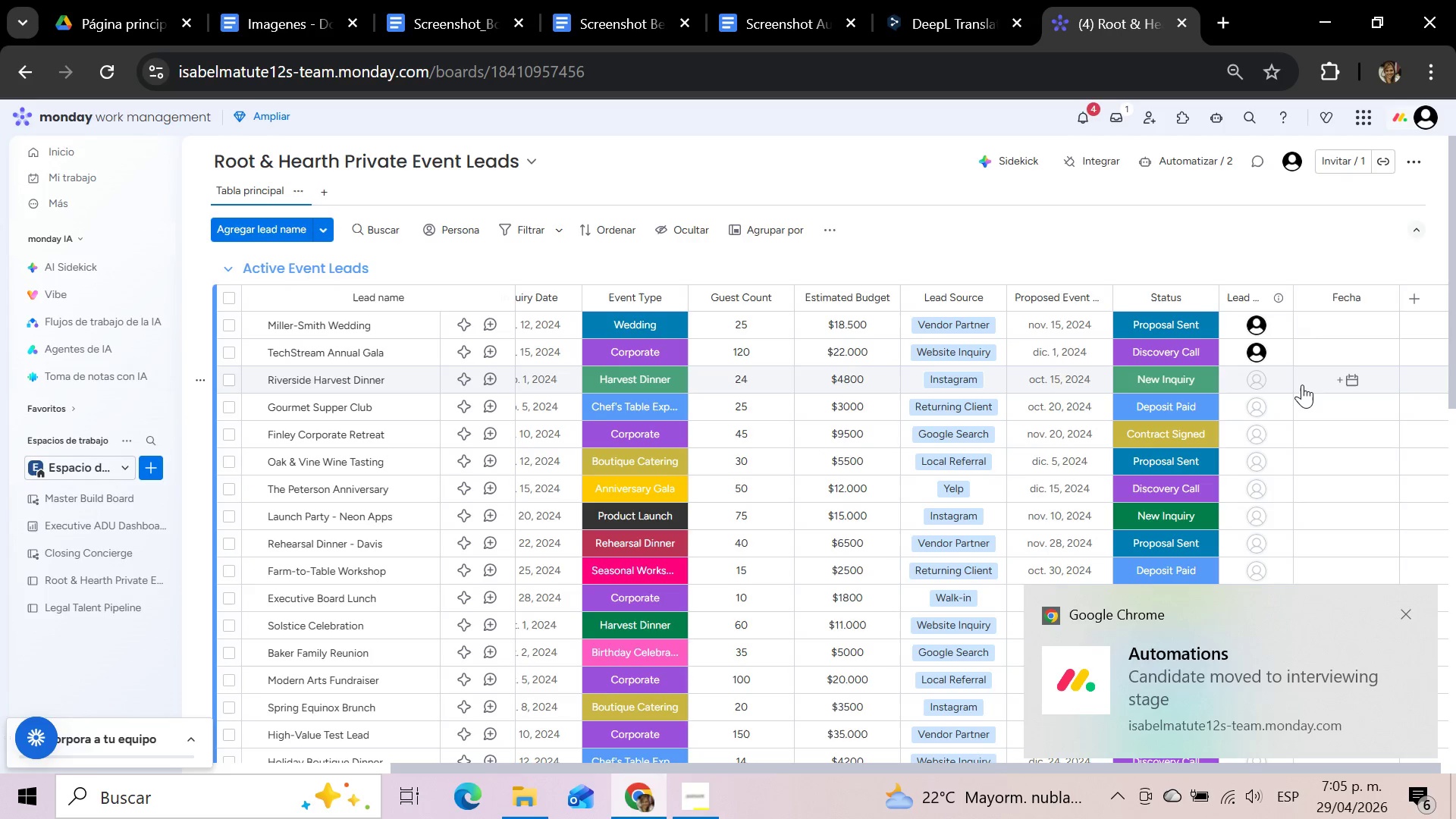 
left_click([1358, 298])
 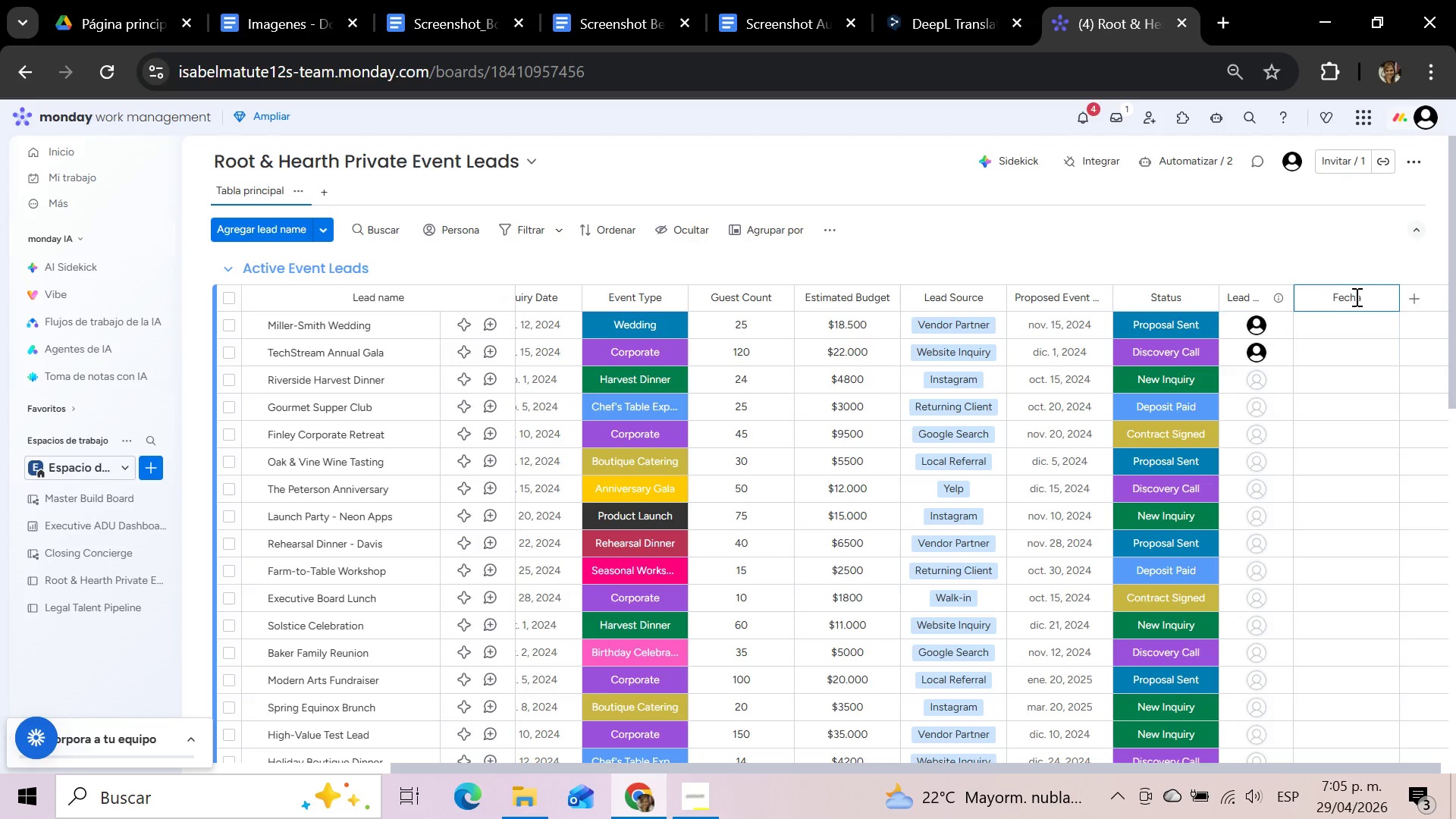 
hold_key(key=Backspace, duration=0.91)
 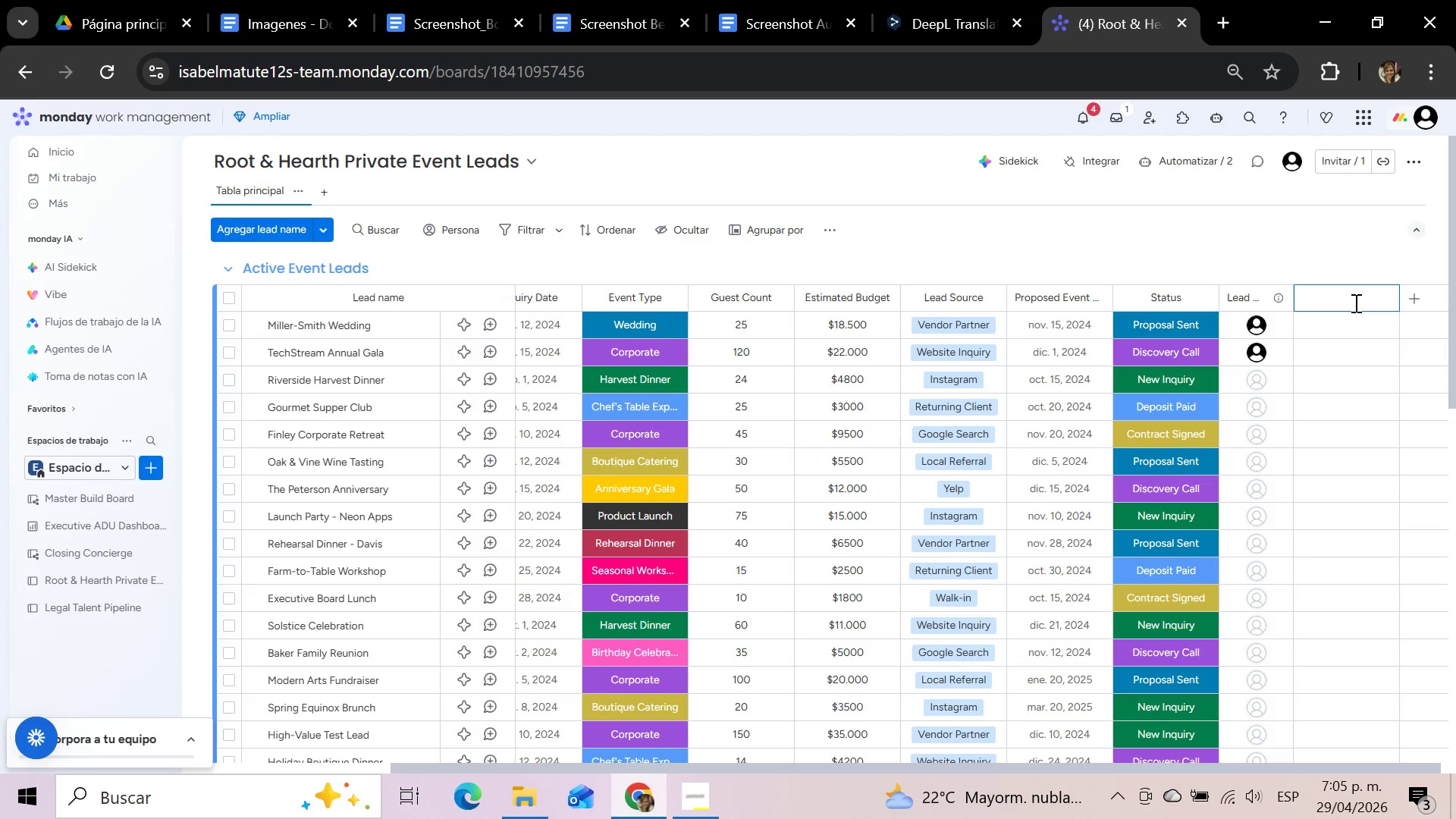 
type(Follow-up Check Date)
 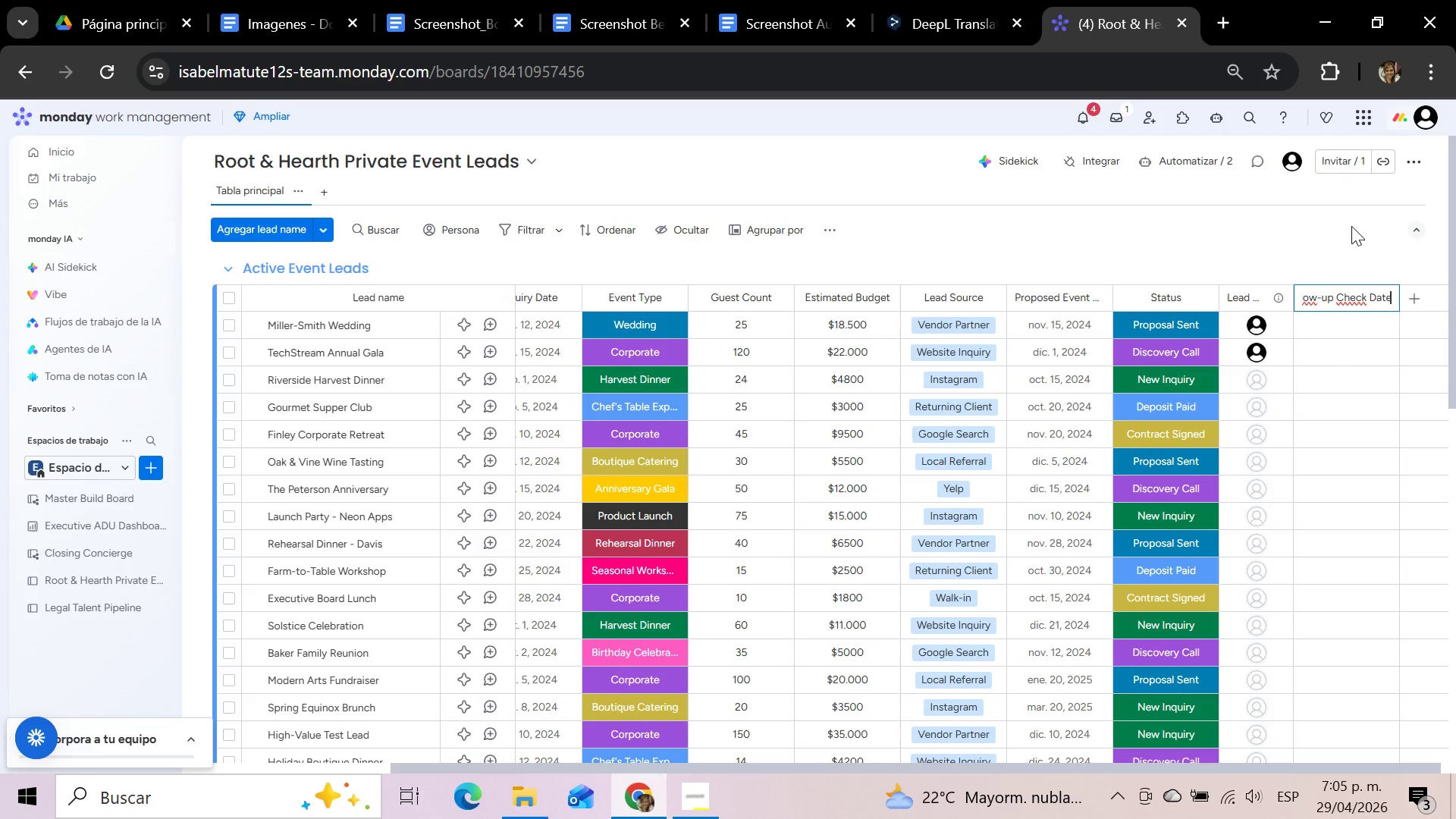 
left_click([1347, 249])
 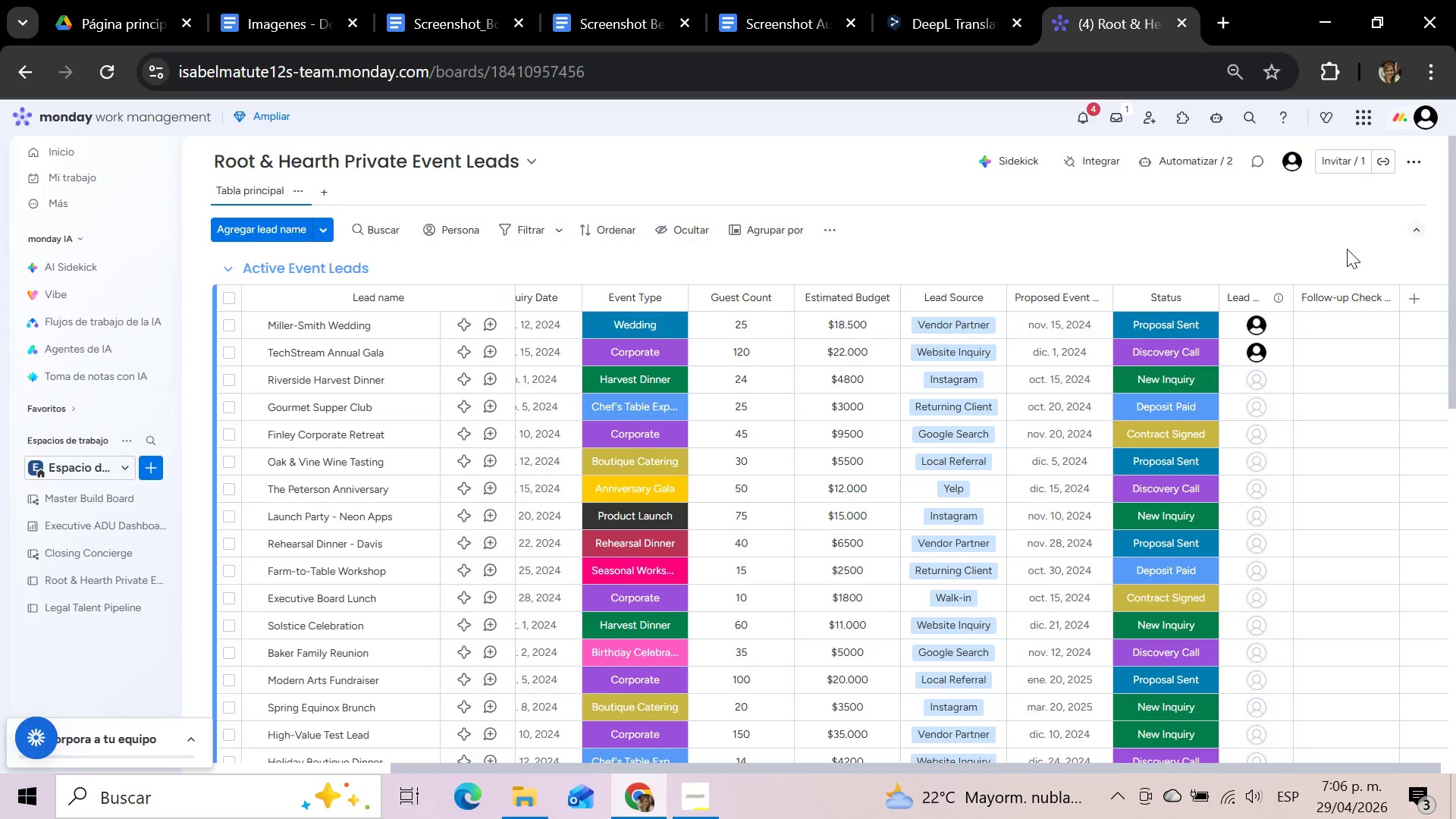 
wait(17.02)
 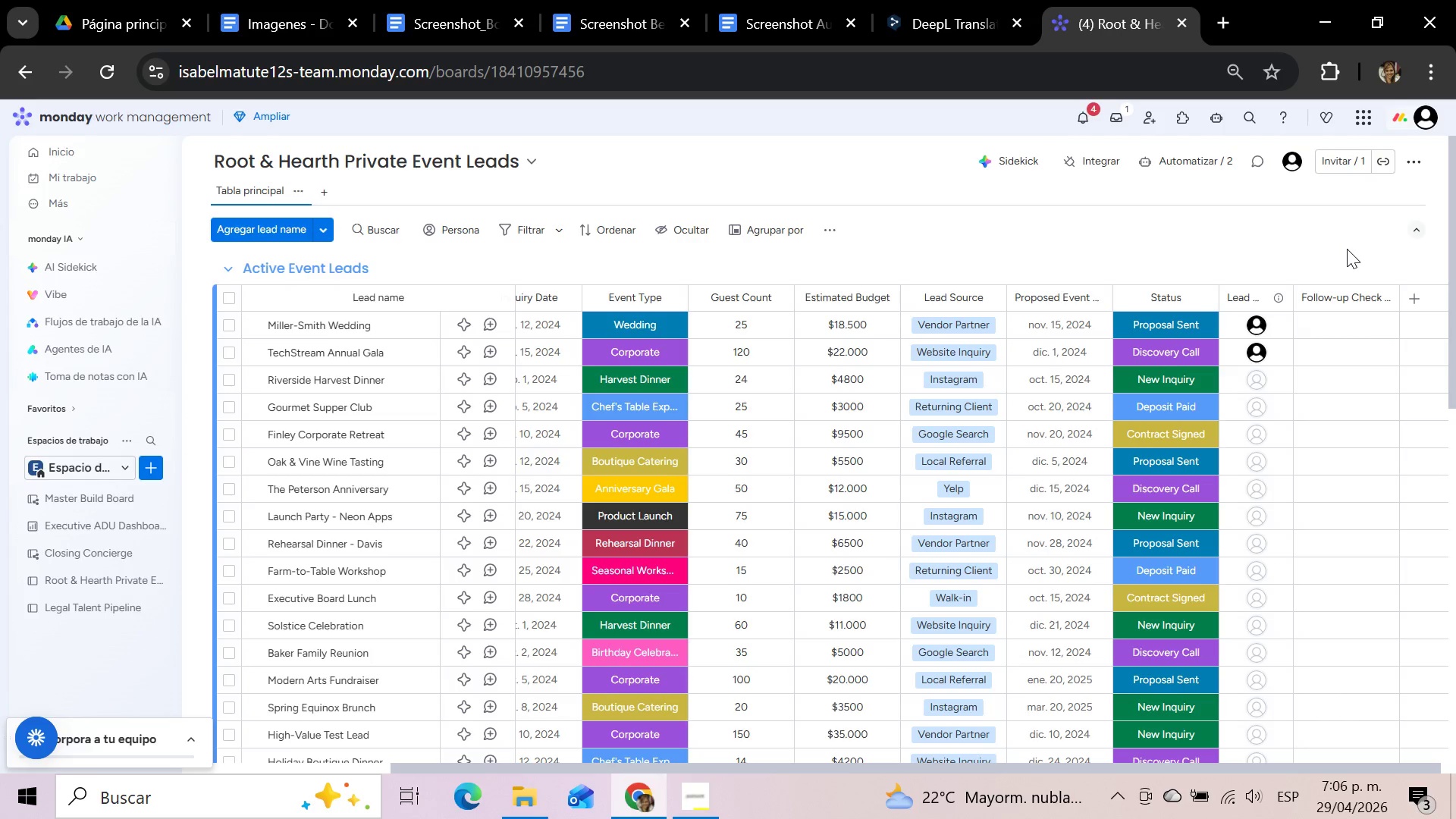 
left_click([1347, 249])
 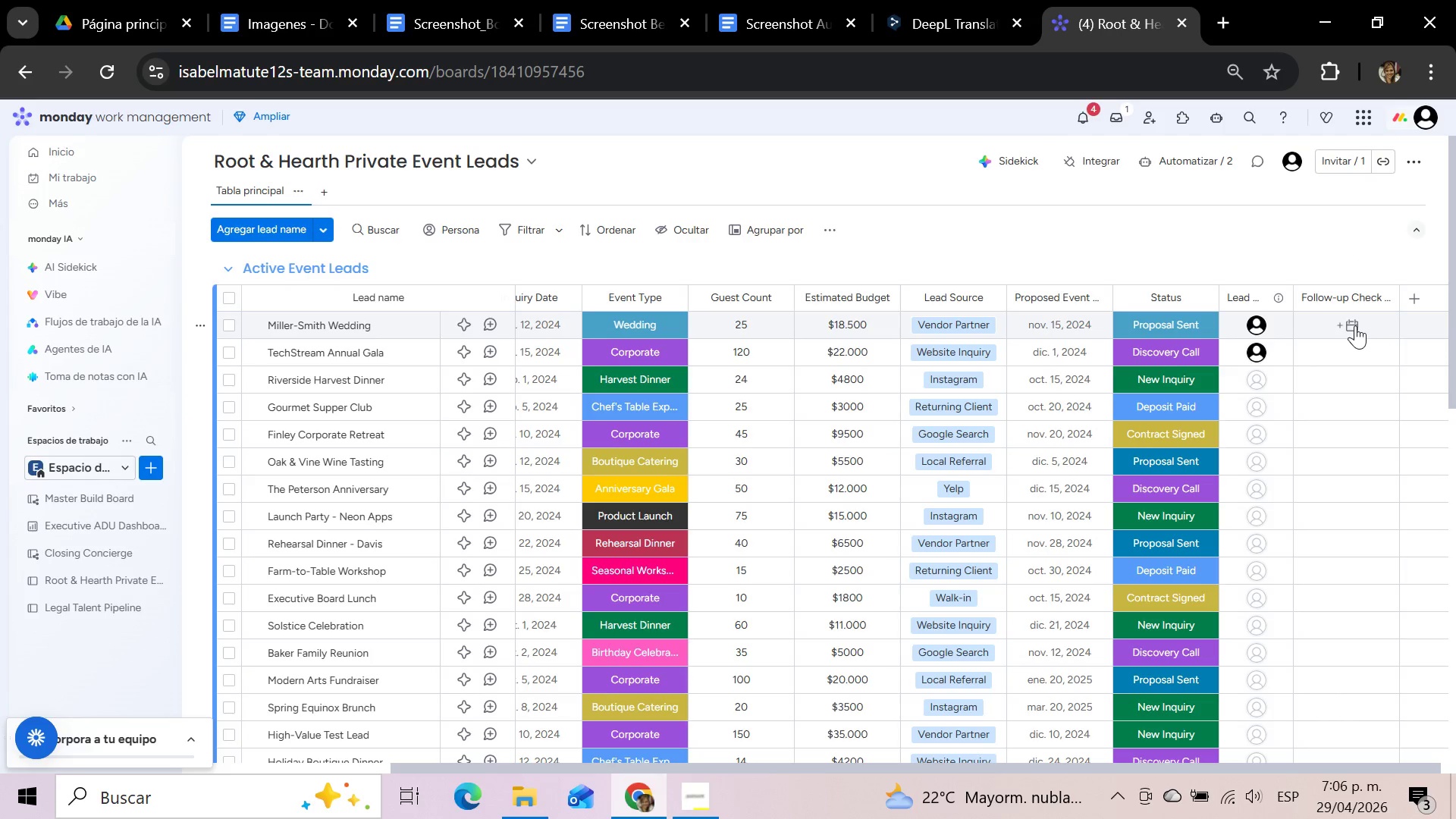 
left_click([1355, 325])
 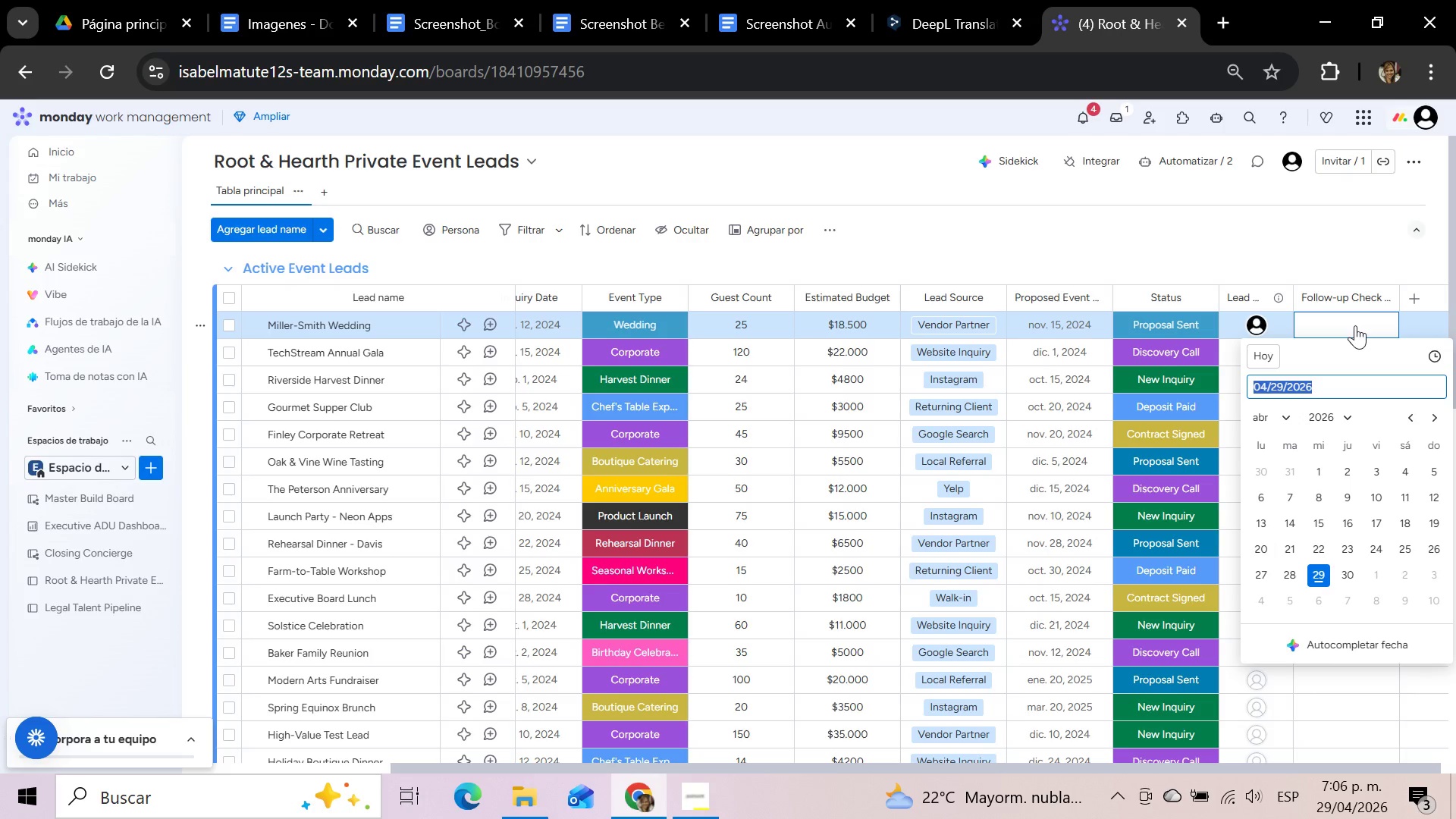 
wait(6.5)
 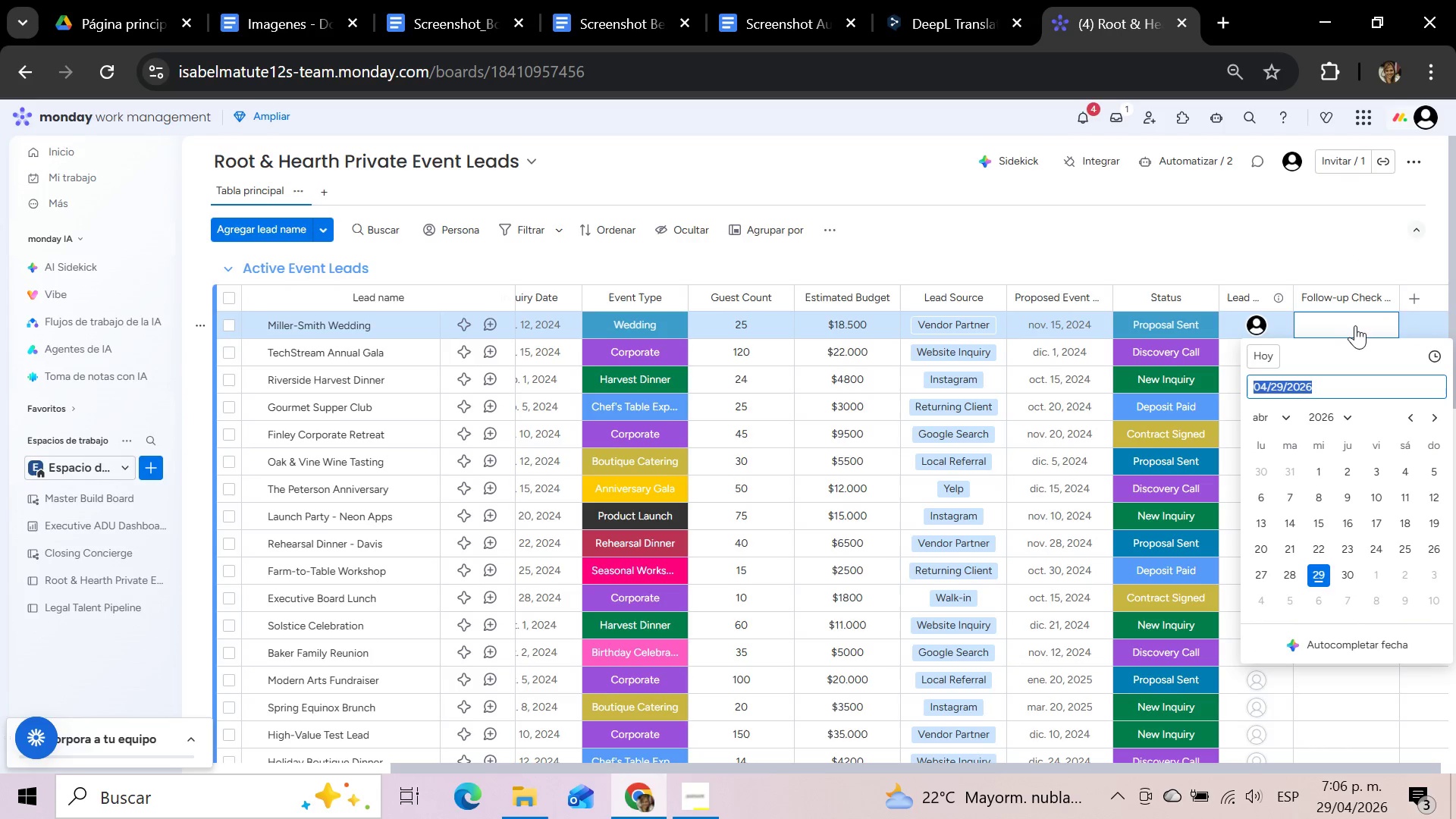 
left_click([1323, 218])
 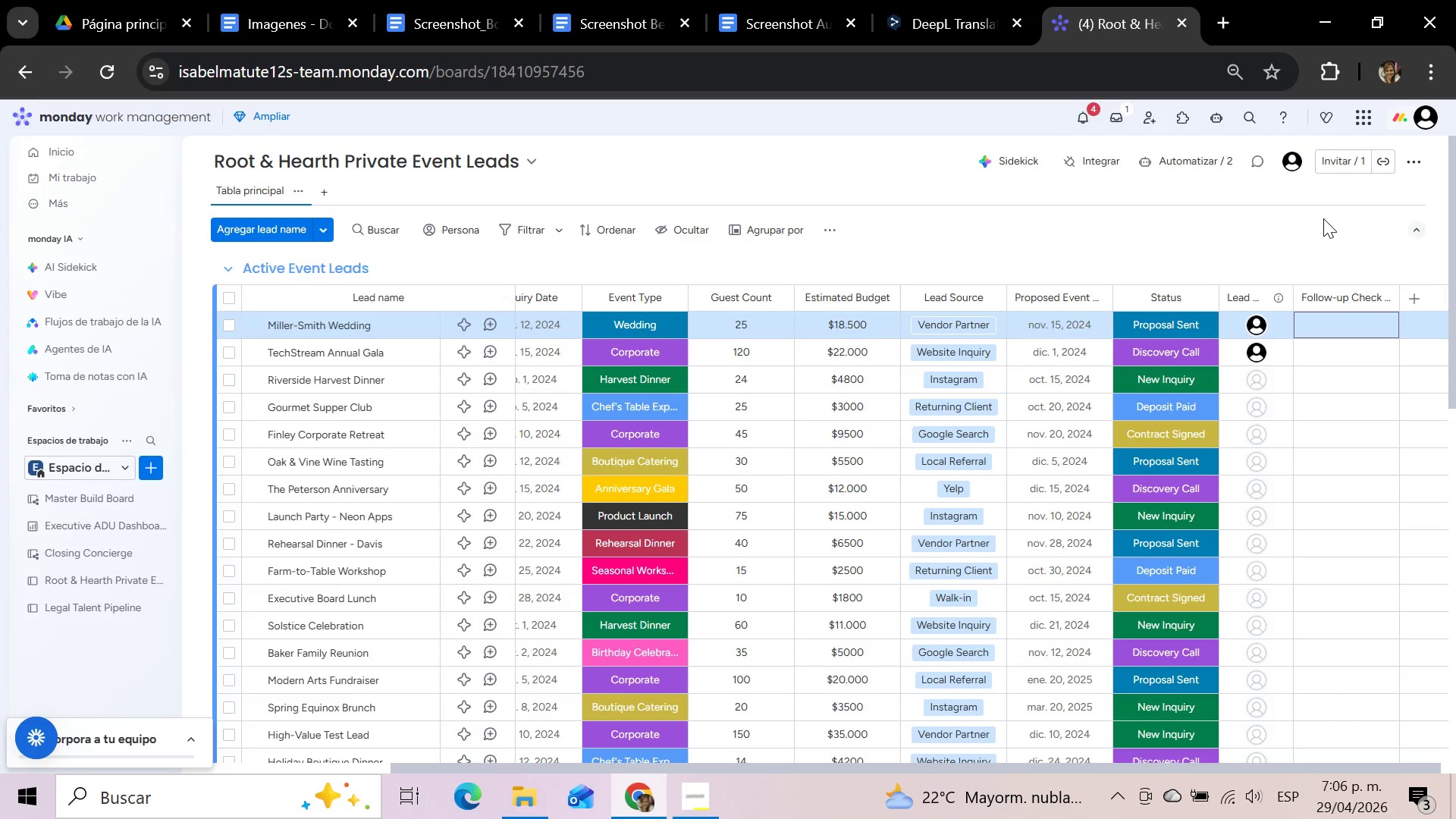 
wait(29.44)
 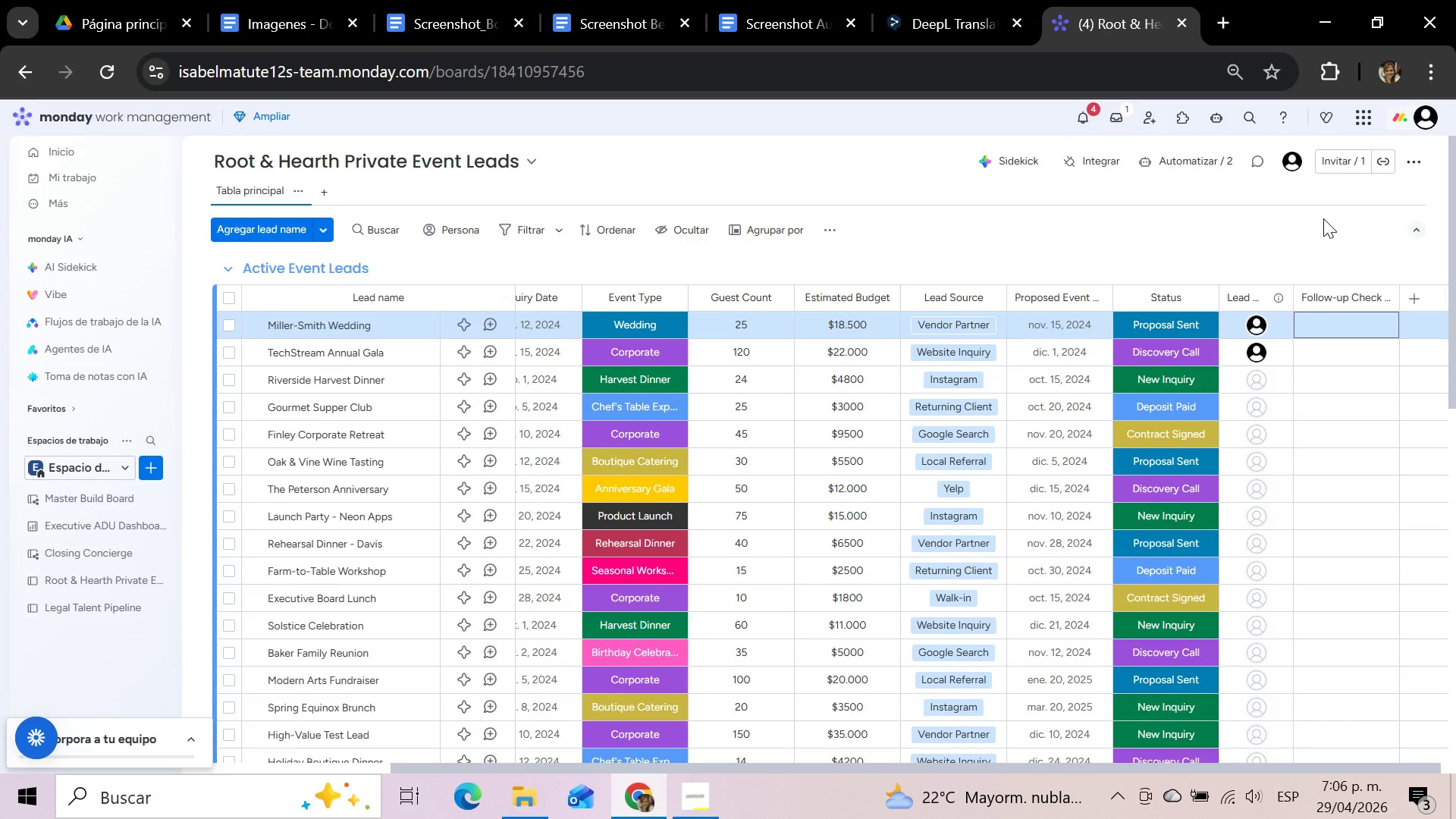 
left_click([1053, 230])
 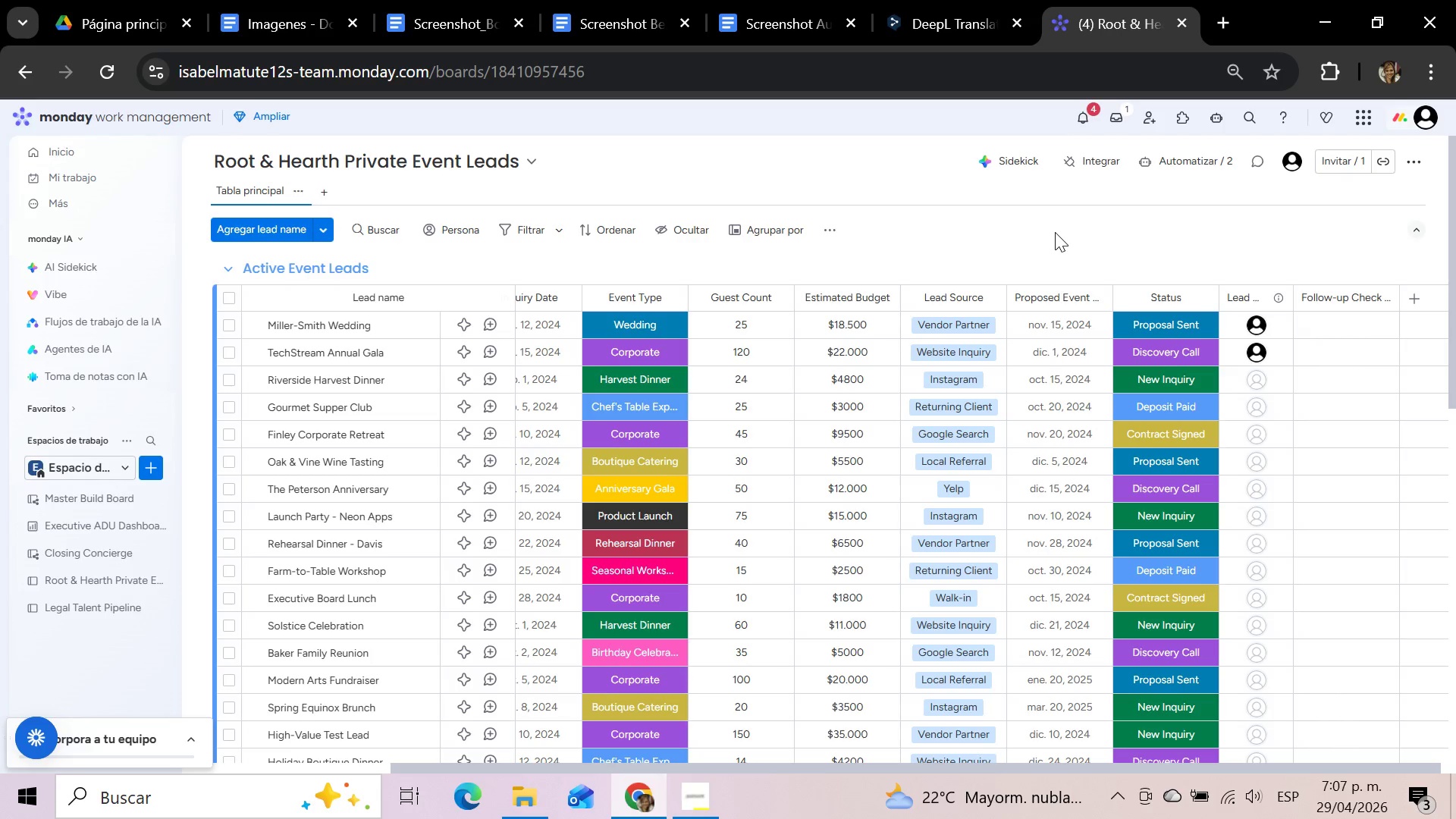 
wait(37.39)
 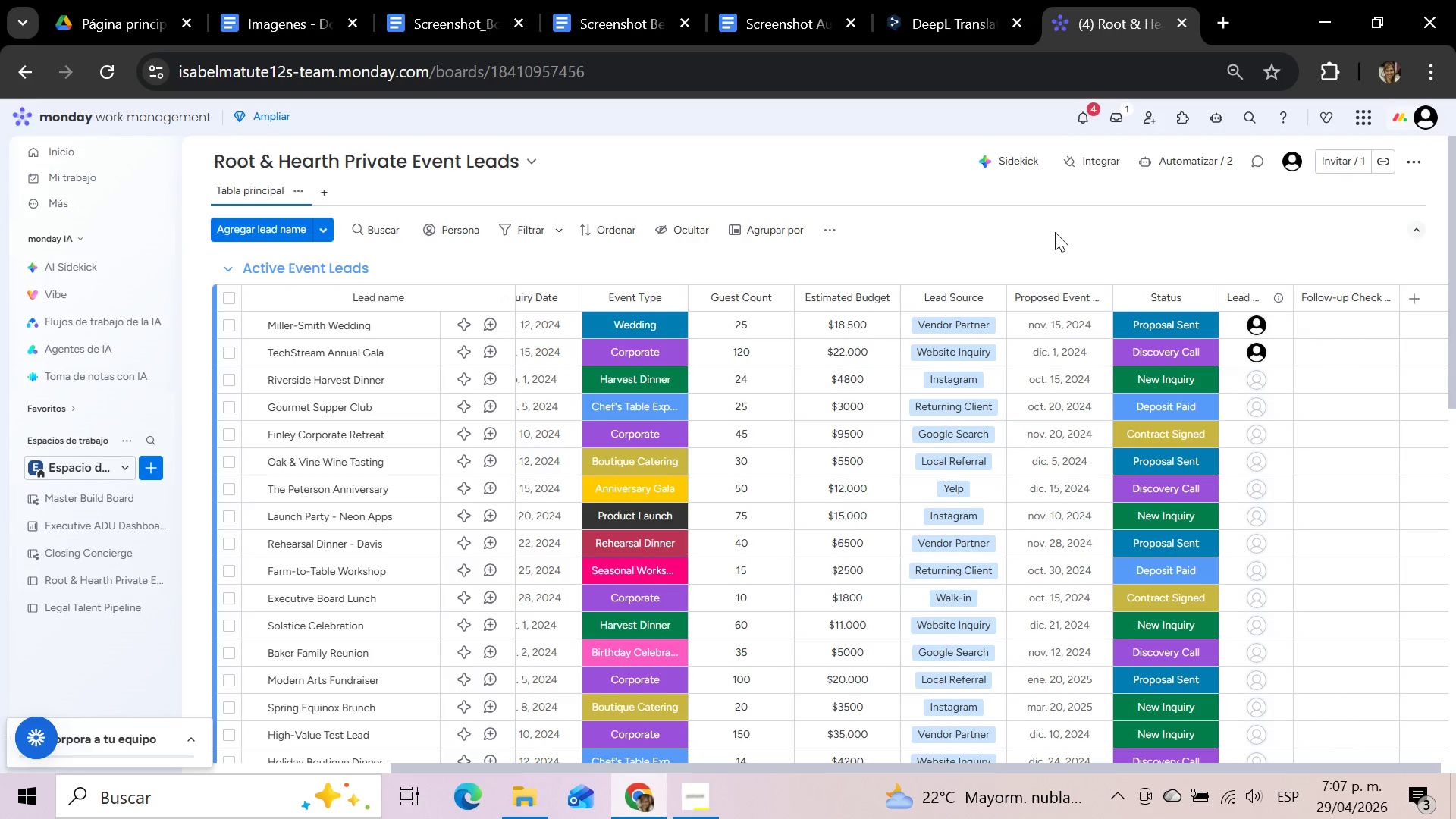 
left_click_drag(start_coordinate=[766, 764], to_coordinate=[420, 763])
 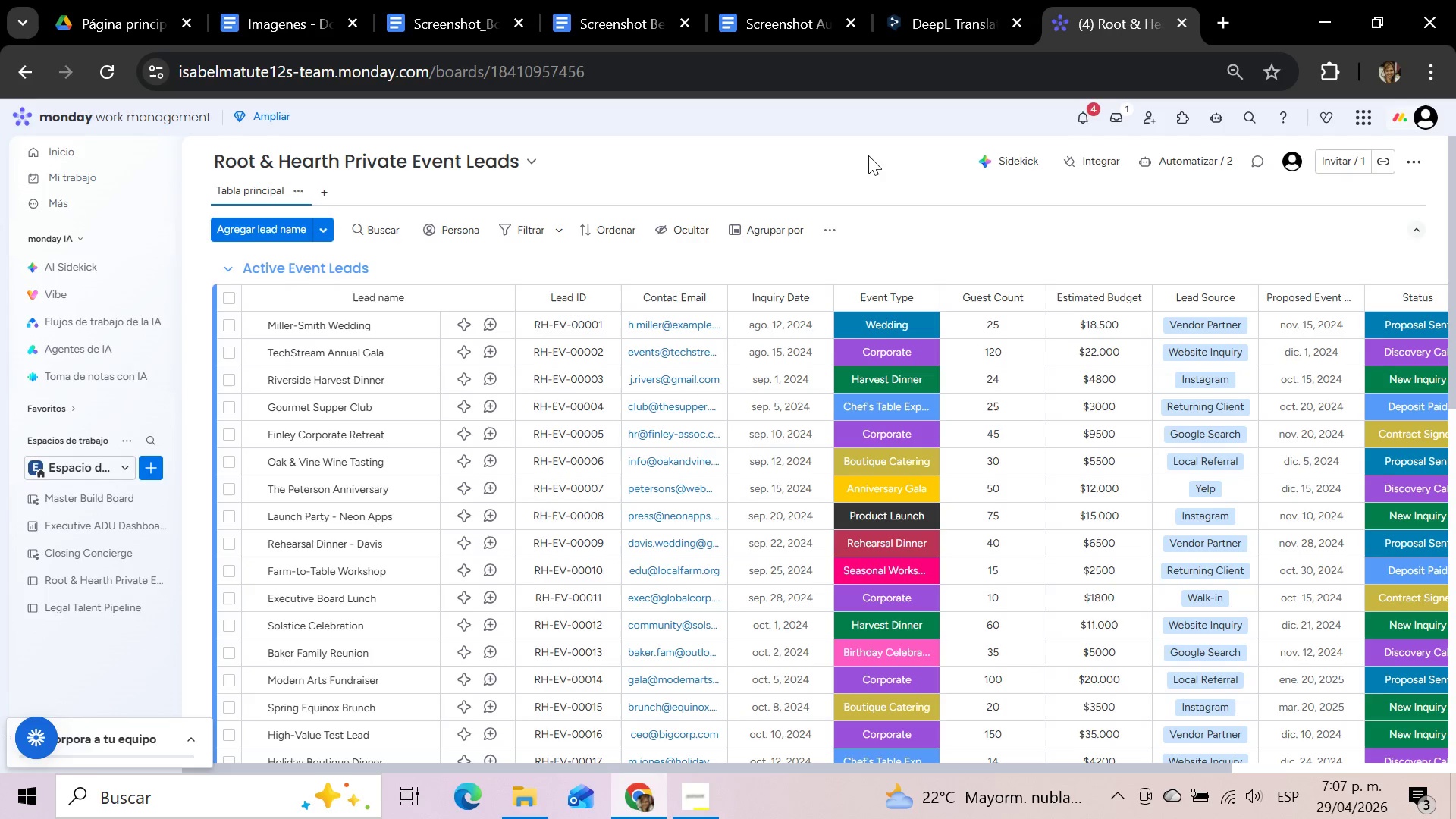 
wait(31.91)
 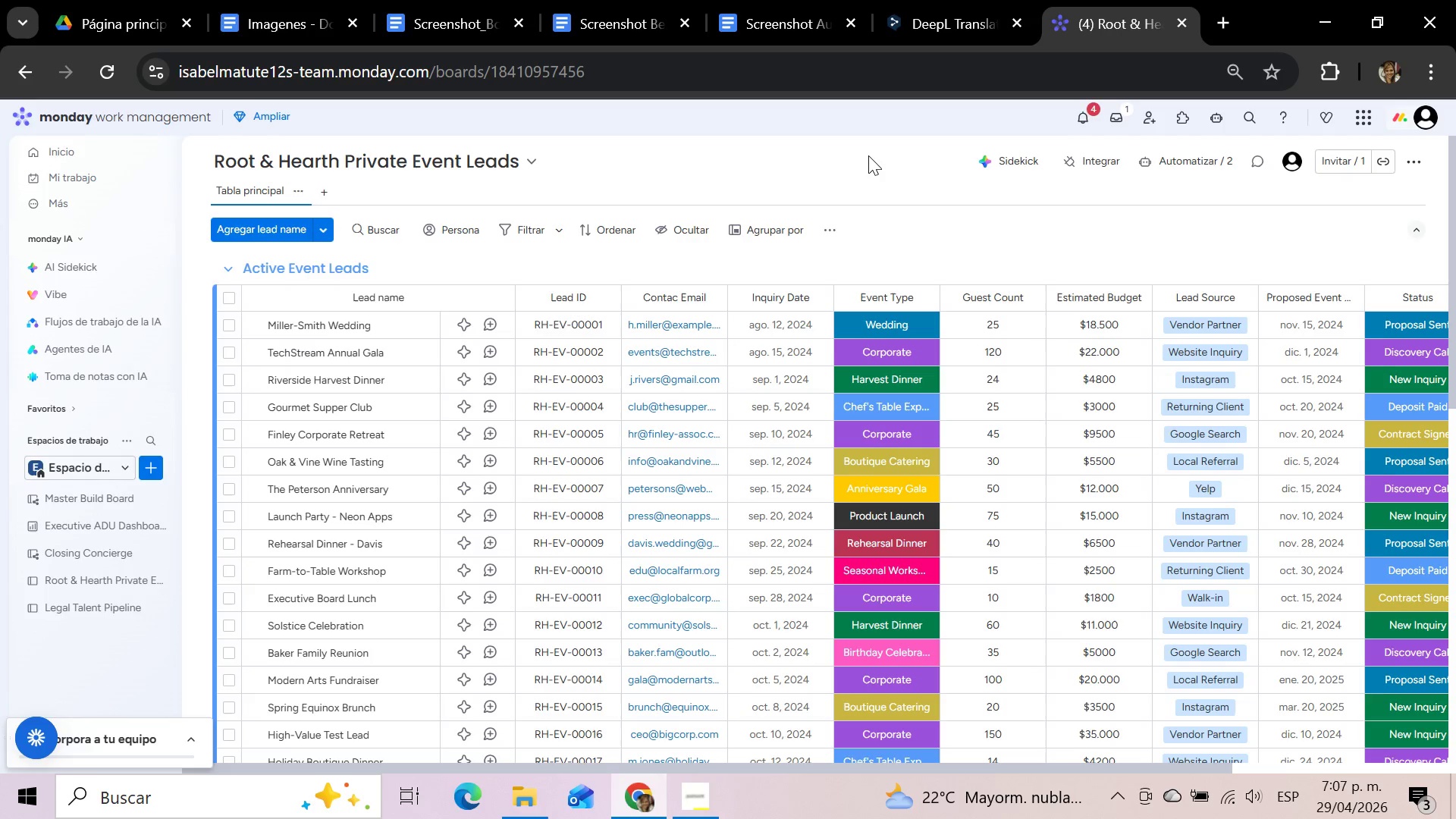 
left_click([1195, 245])
 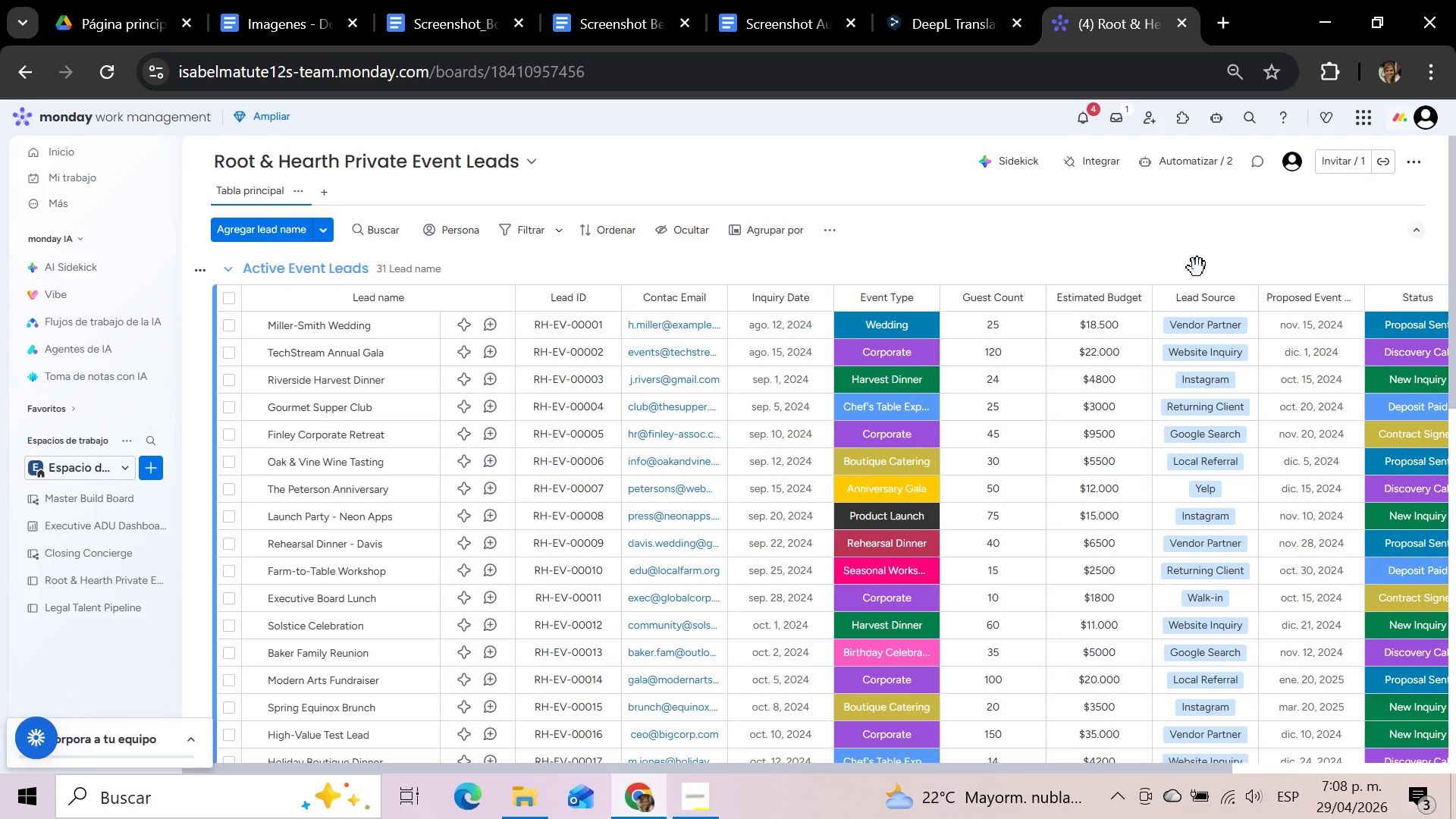 
wait(32.17)
 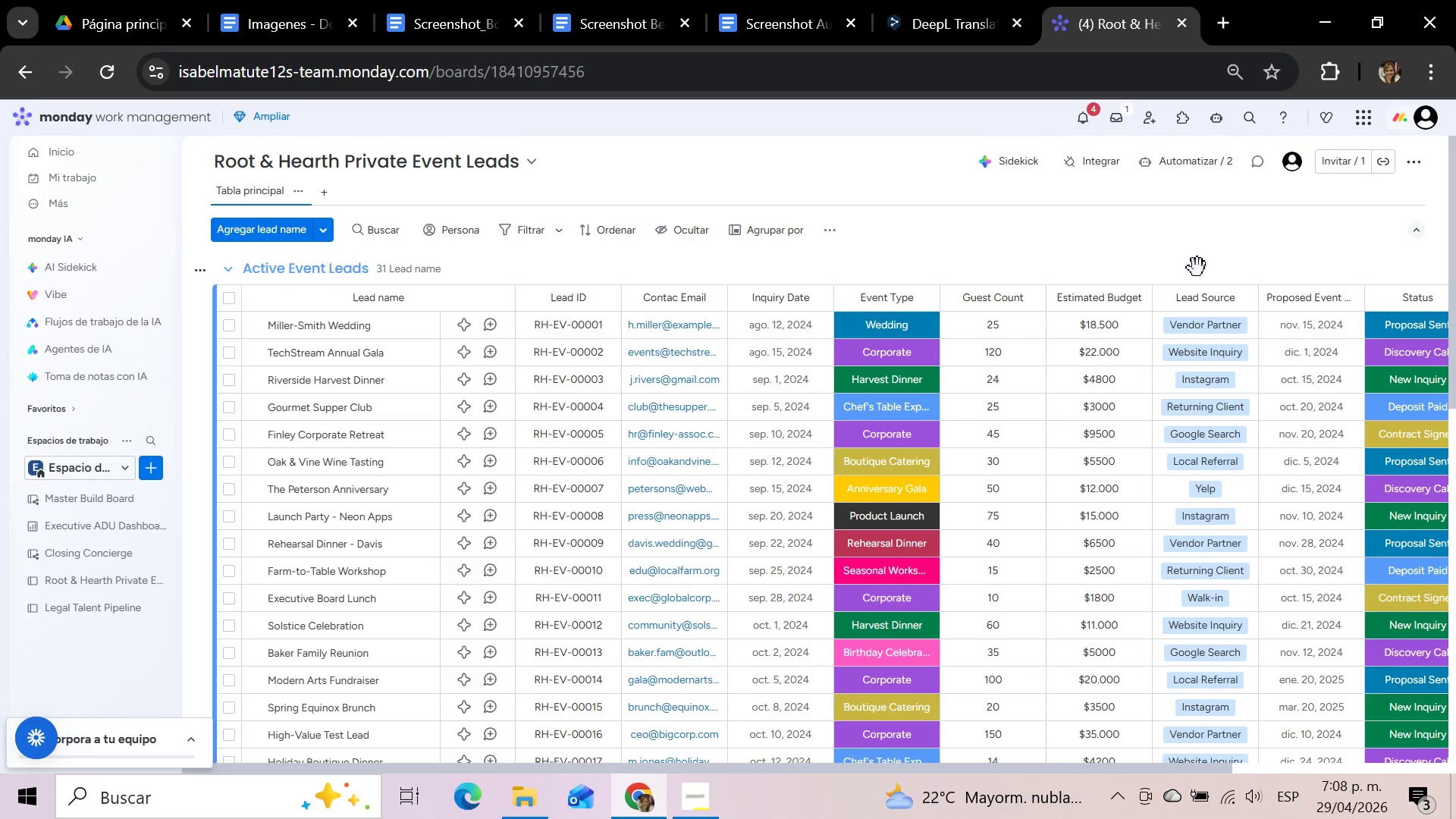 
left_click([1200, 160])
 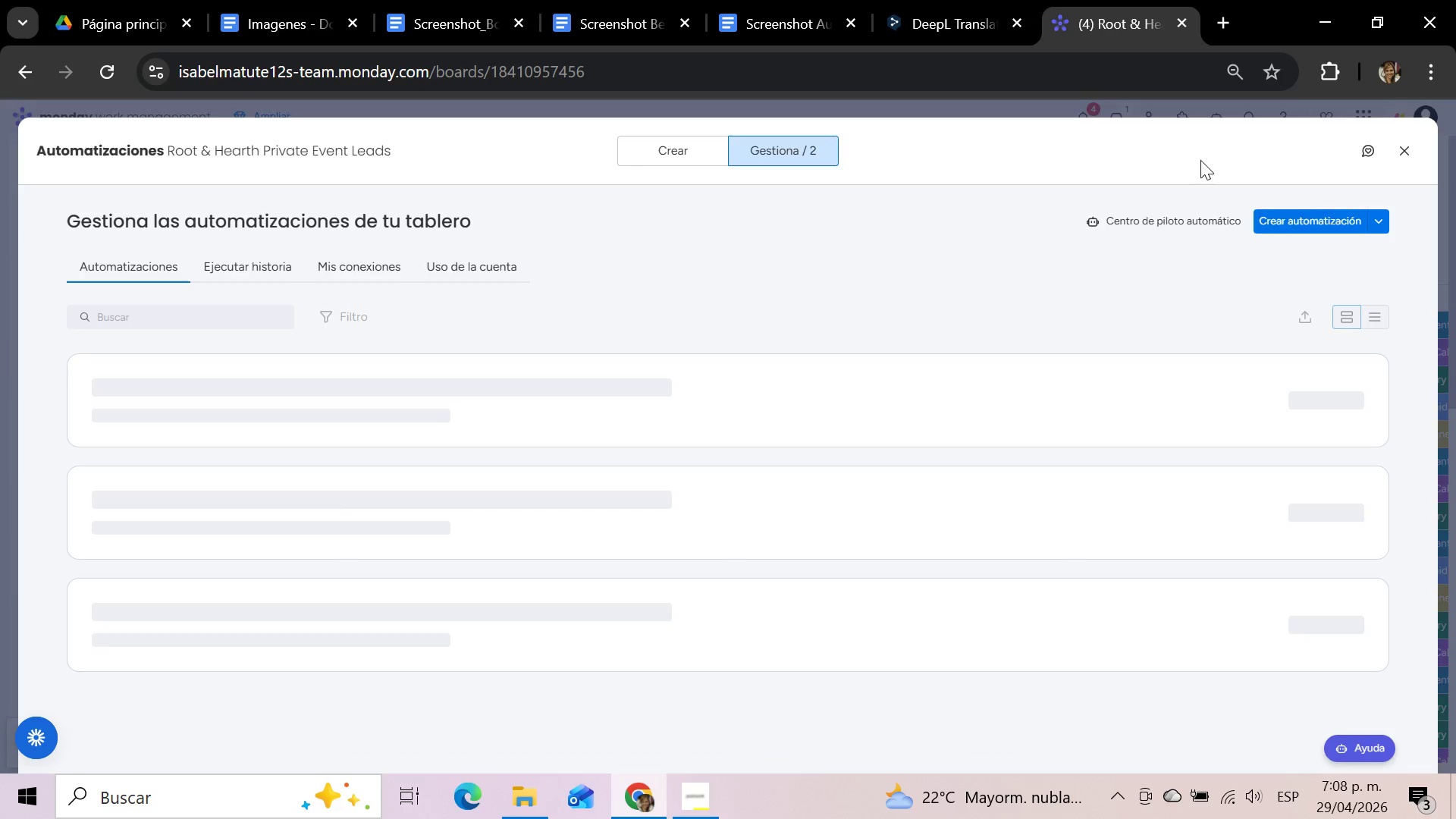 
wait(8.59)
 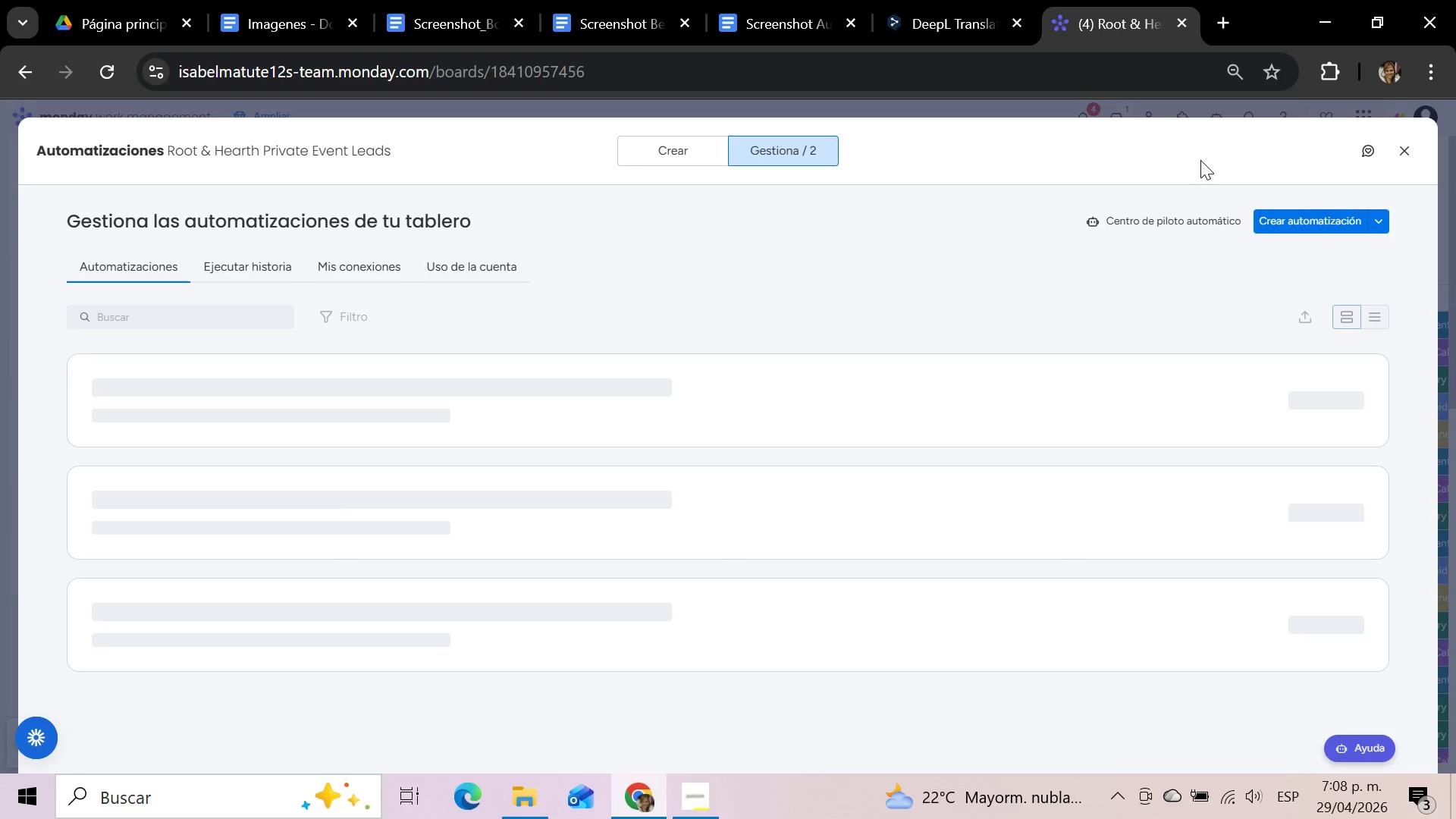 
left_click([665, 152])
 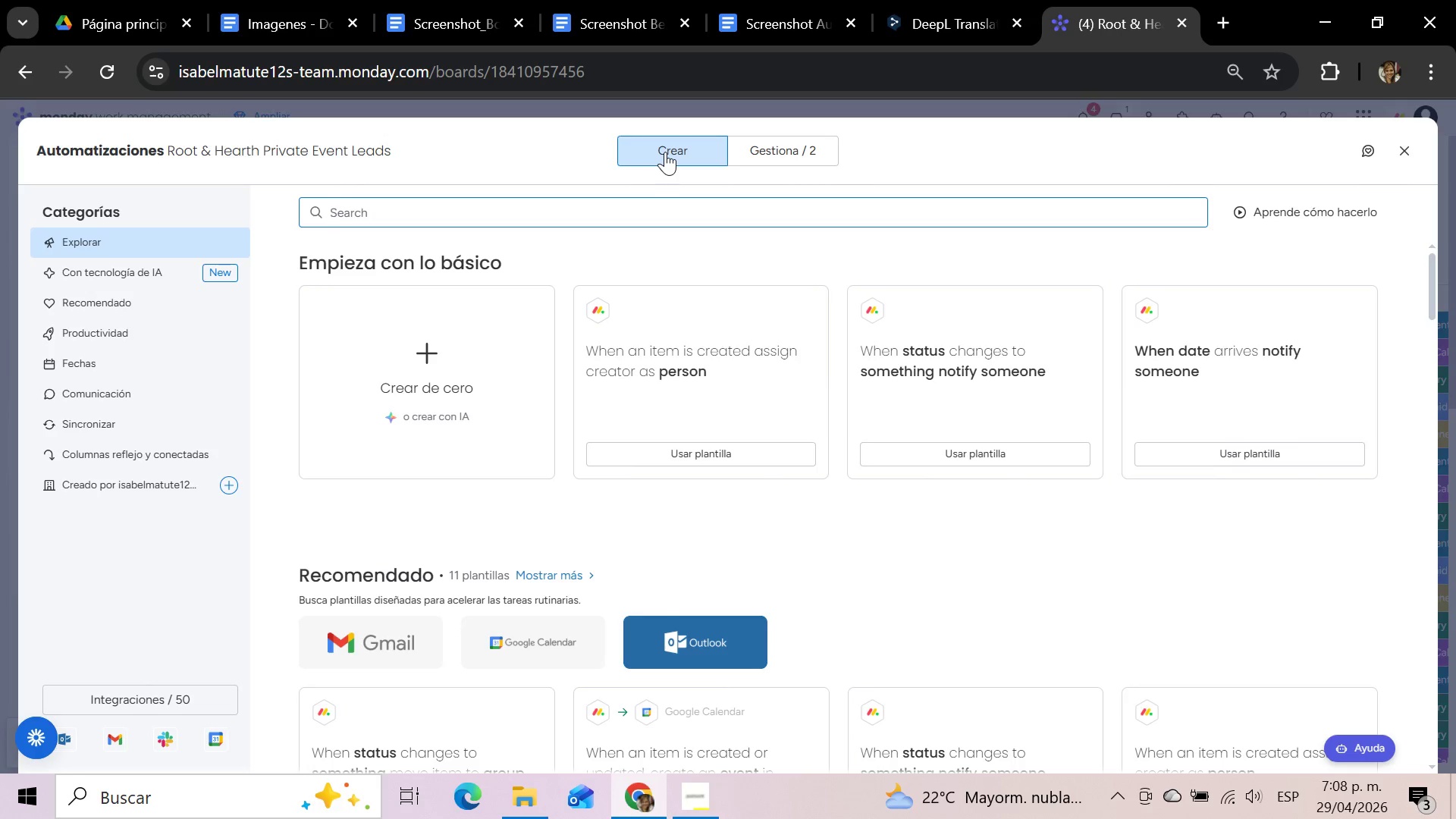 
wait(16.89)
 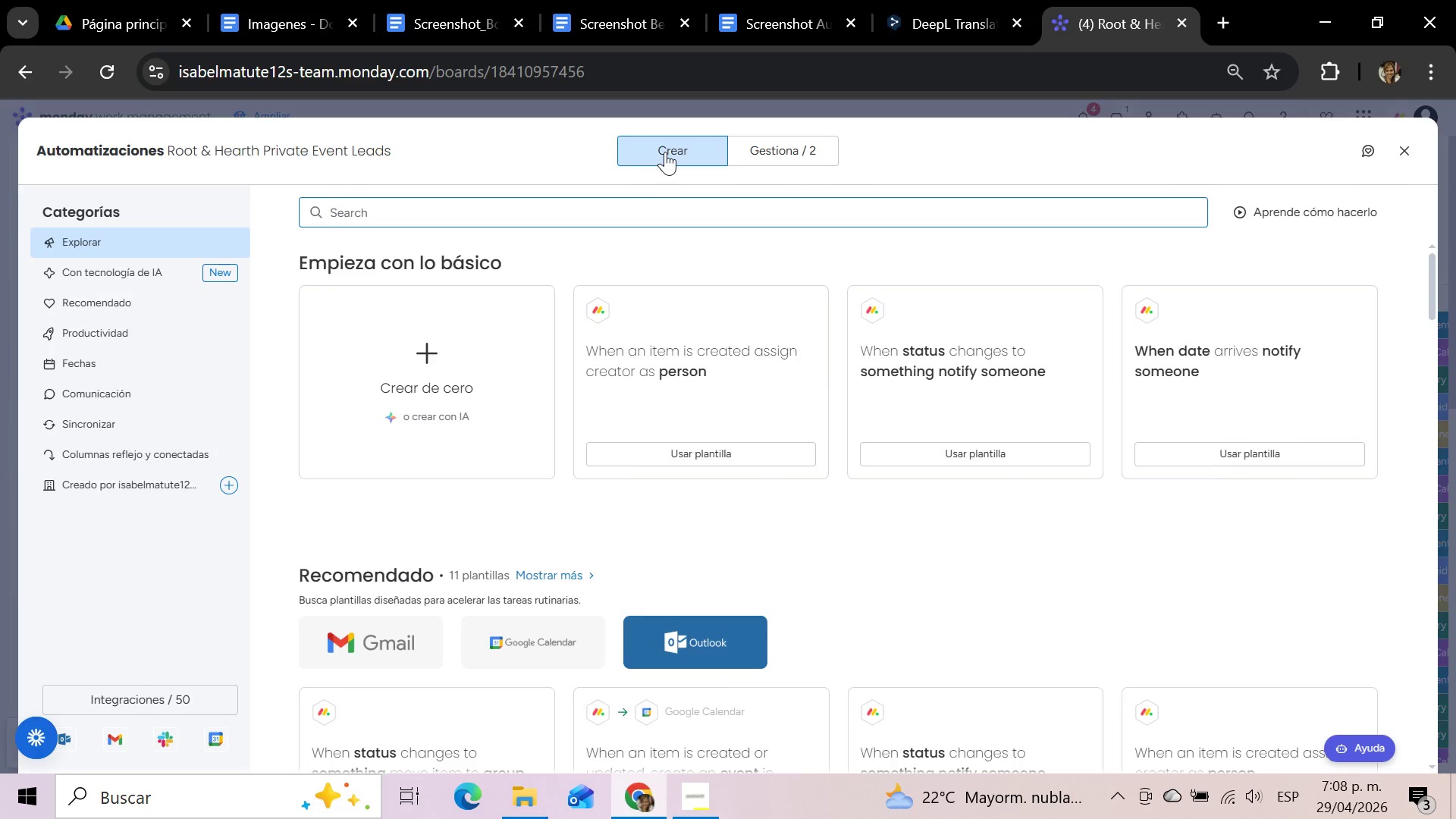 
type(rea)
key(Backspace)
key(Backspace)
key(Backspace)
key(Backspace)
key(Backspace)
key(Backspace)
type(created)
 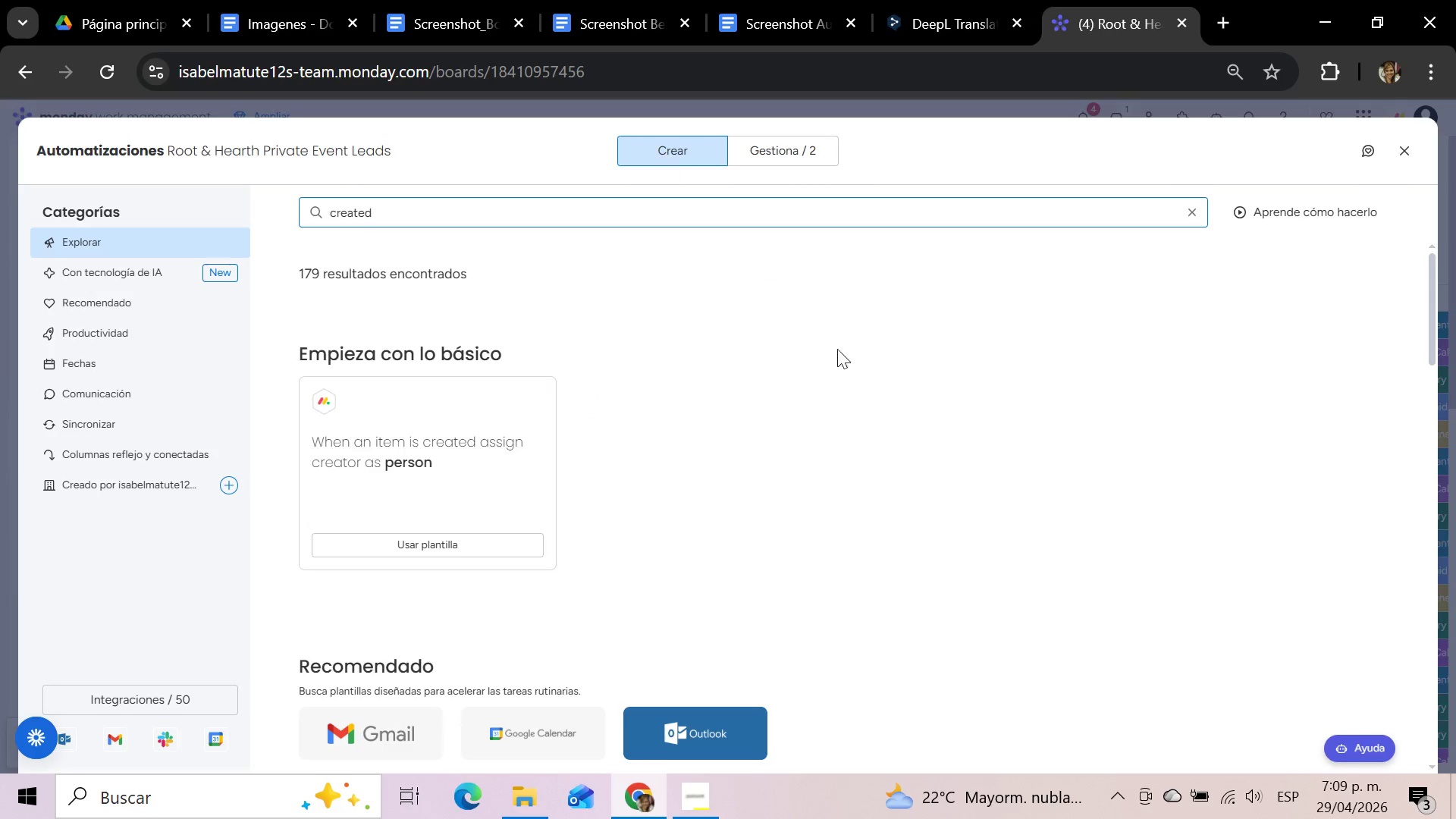 
scroll: coordinate [846, 363], scroll_direction: down, amount: 9.0
 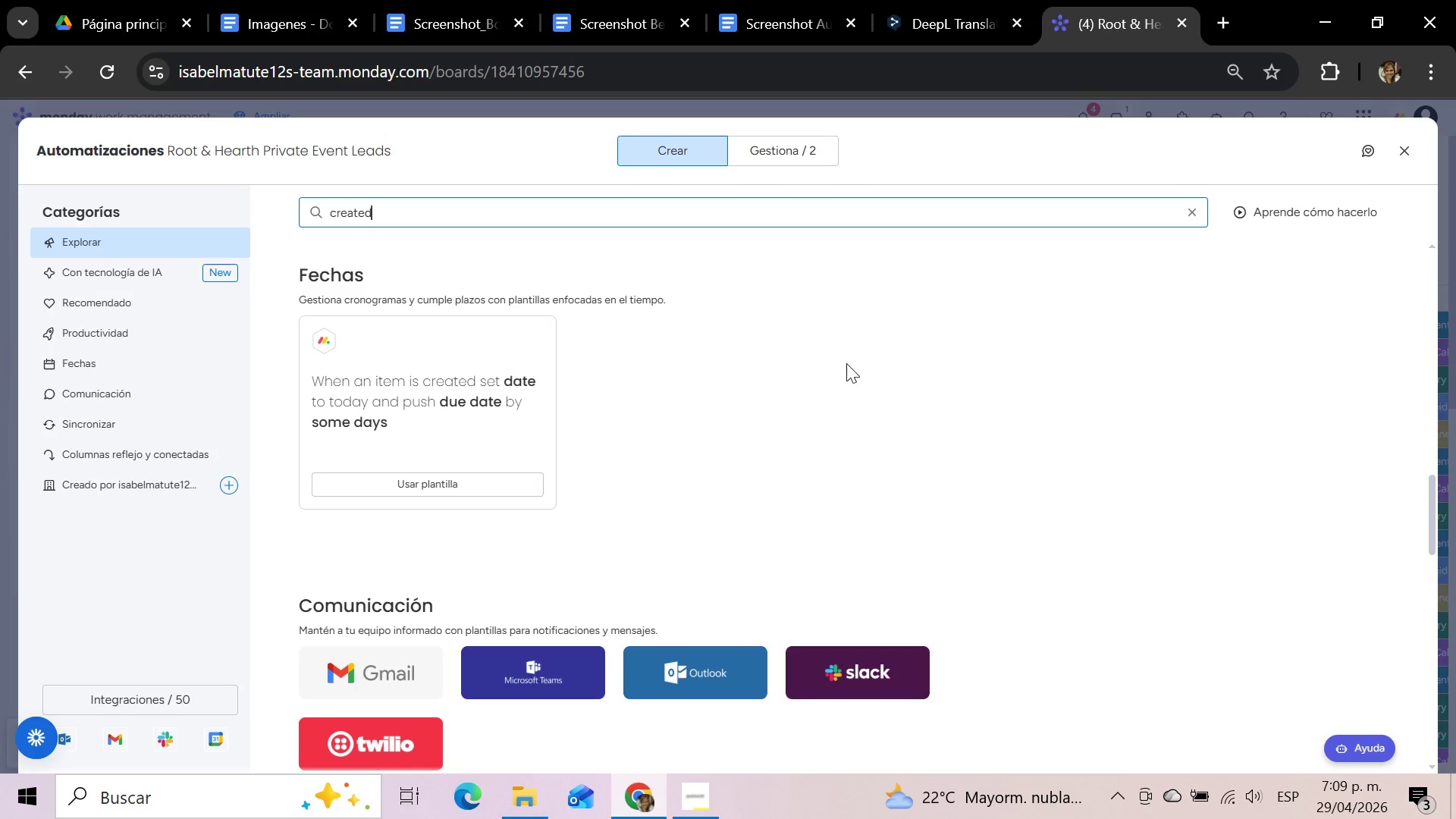 
wait(6.01)
 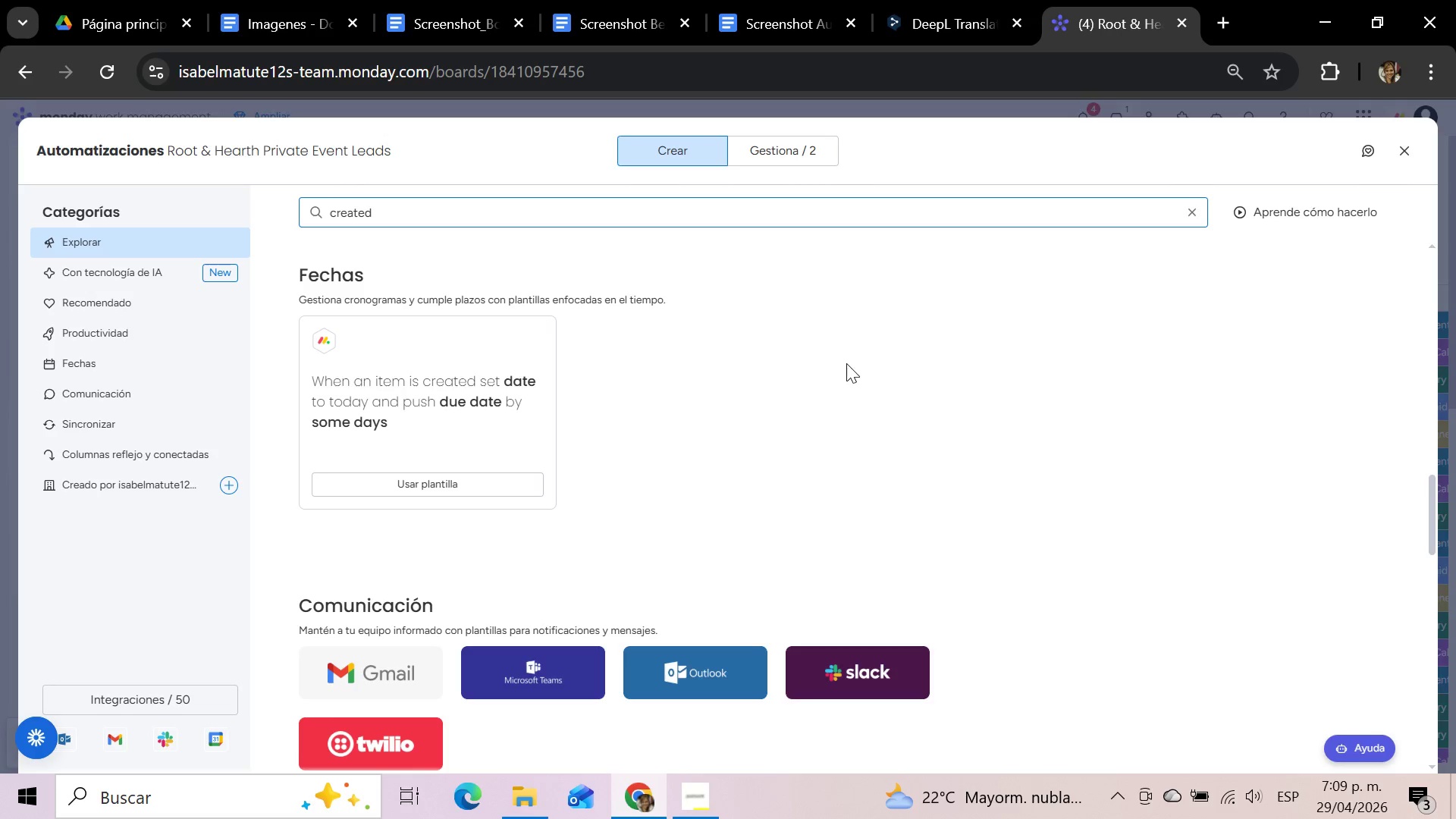 
scroll: coordinate [846, 363], scroll_direction: none, amount: 0.0
 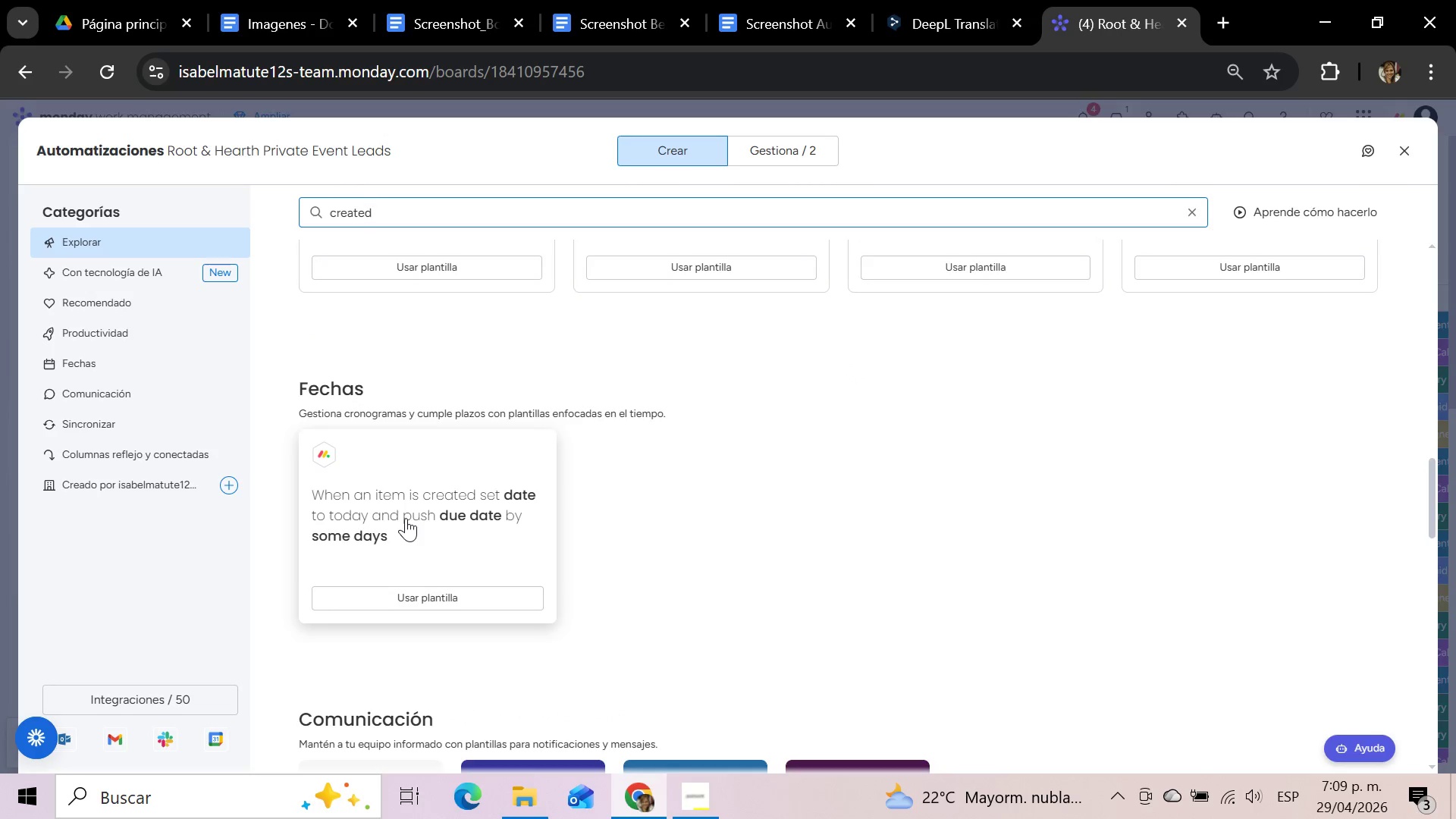 
left_click([406, 518])
 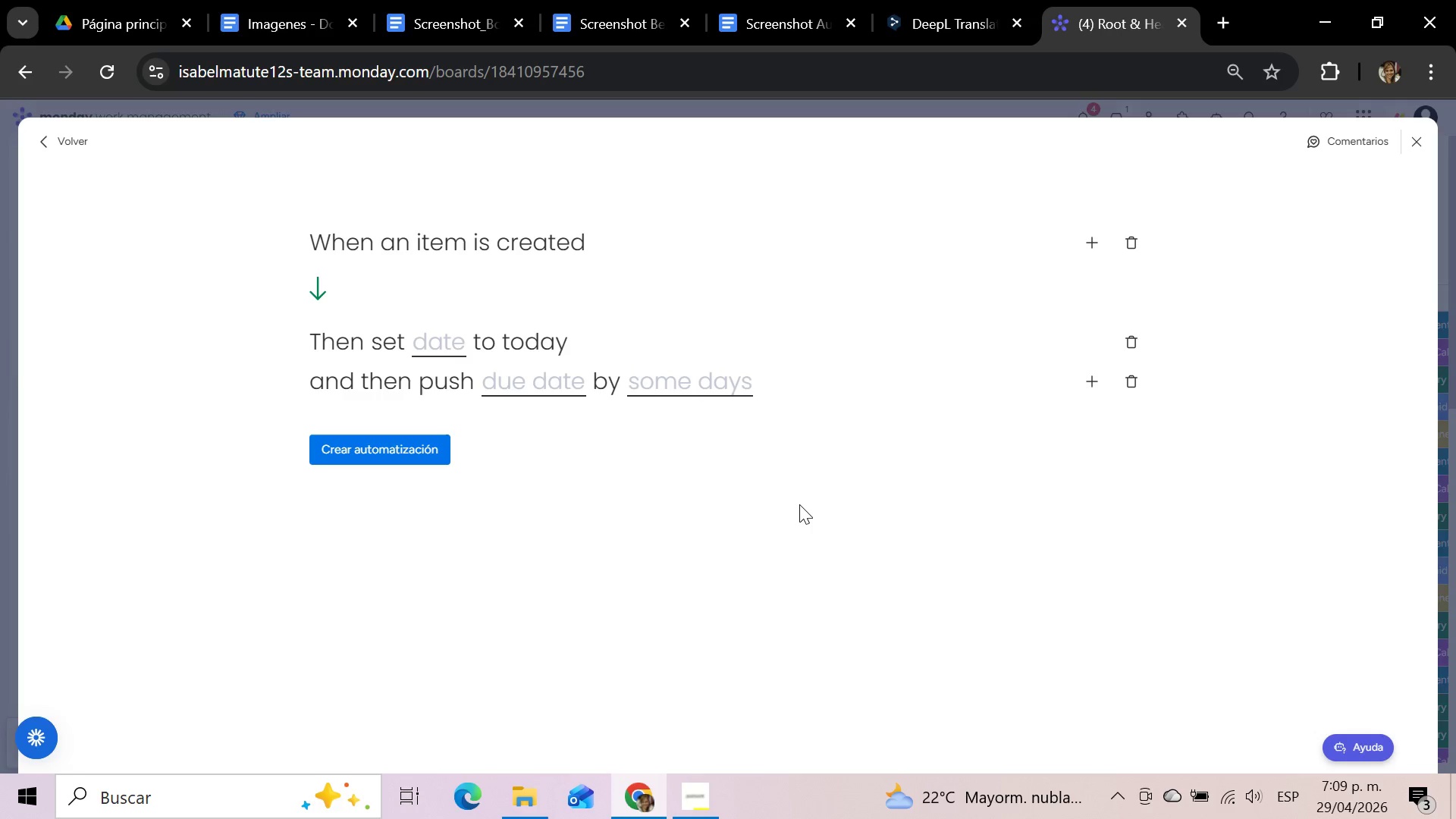 
left_click([445, 344])
 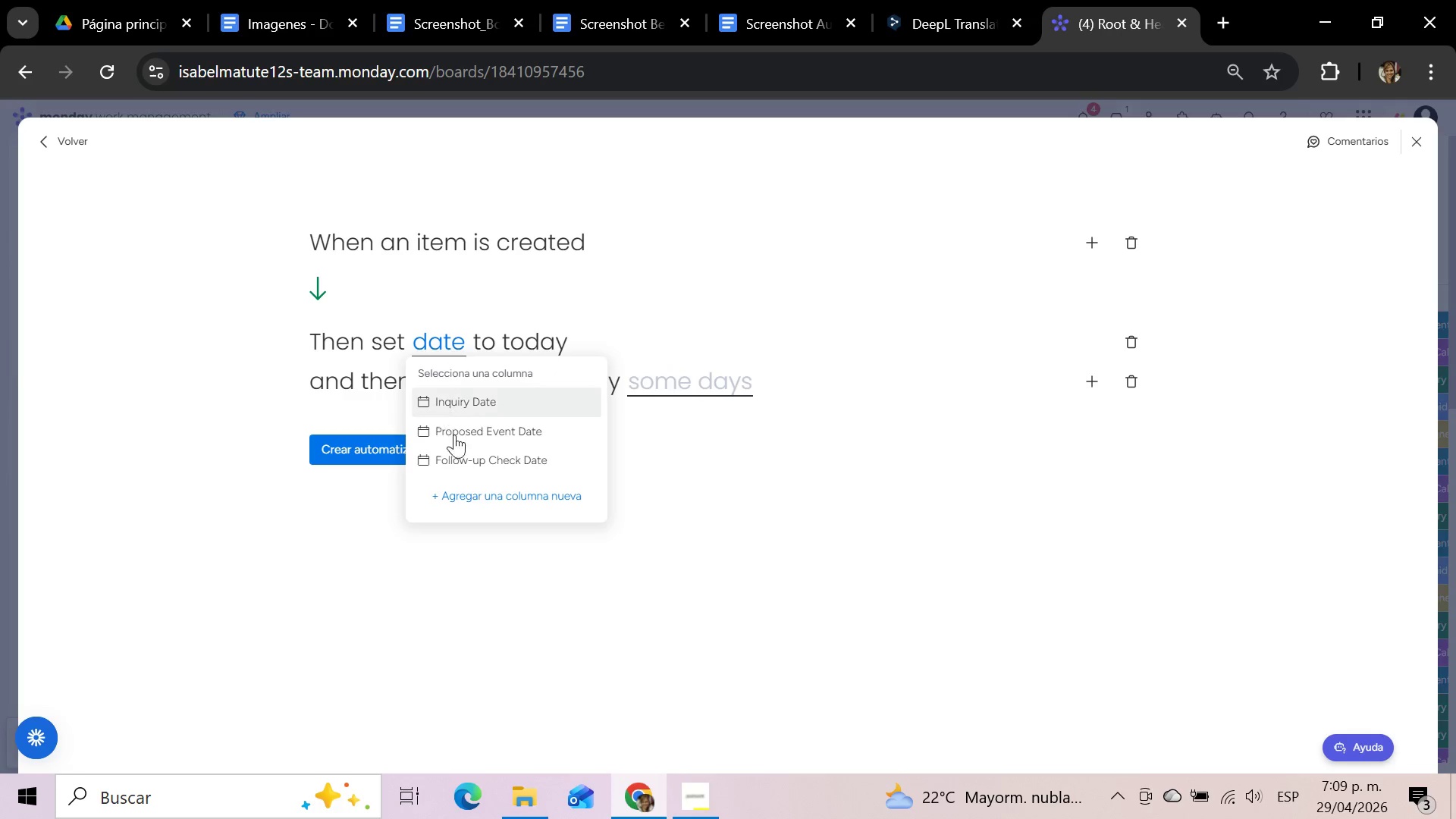 
left_click([454, 457])
 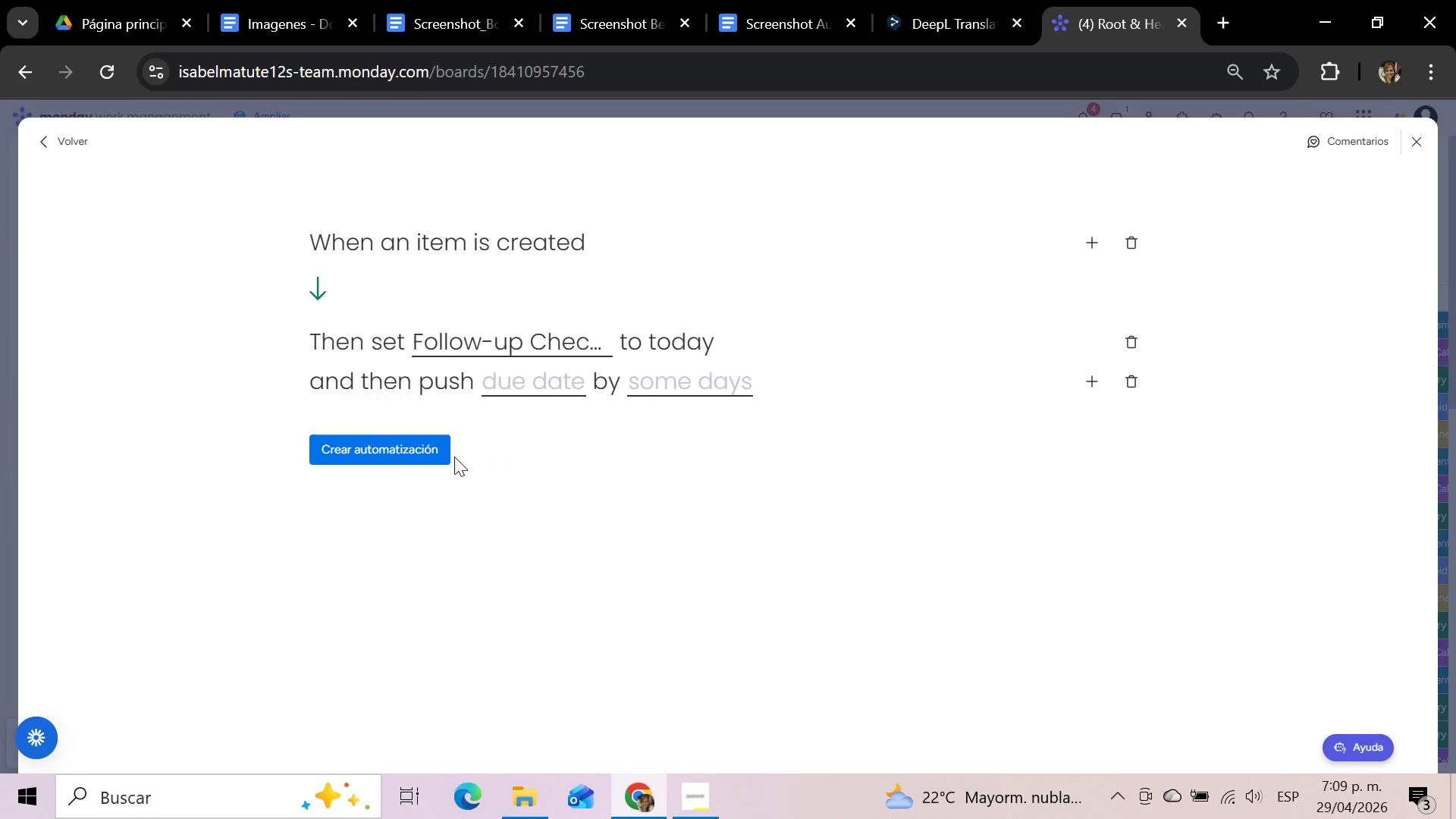 
left_click([541, 381])
 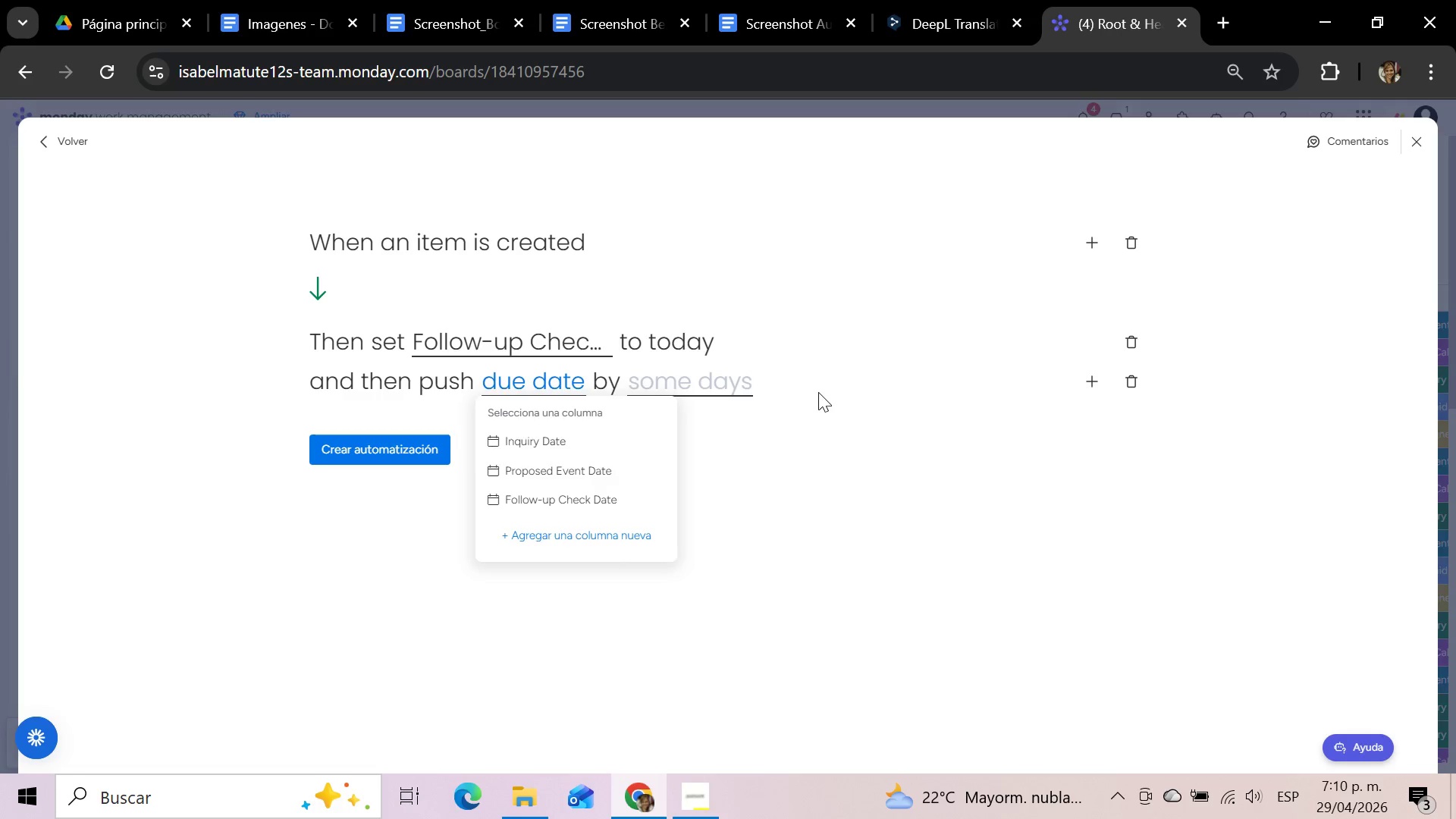 
wait(40.76)
 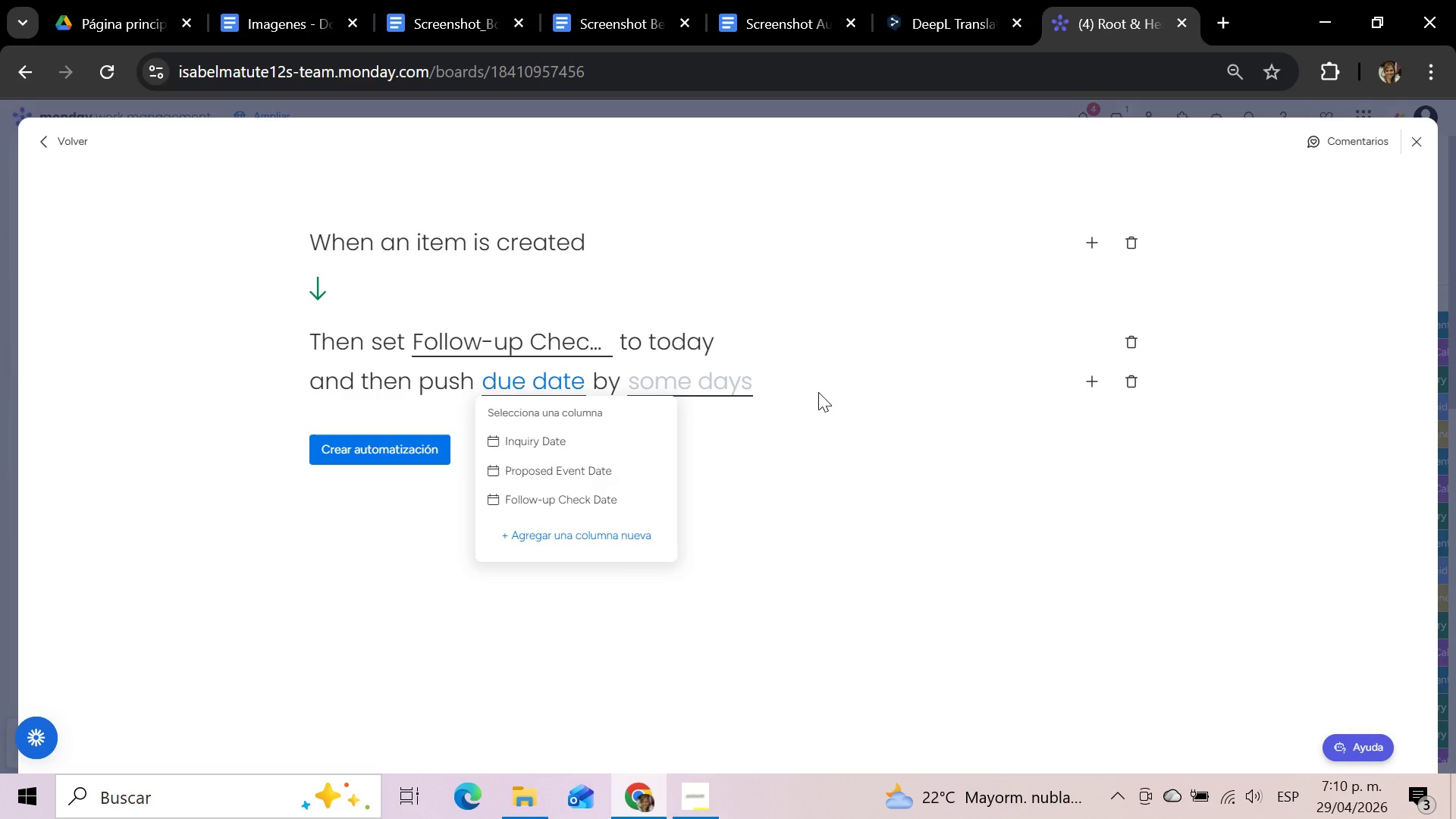 
mouse_move([730, 365])
 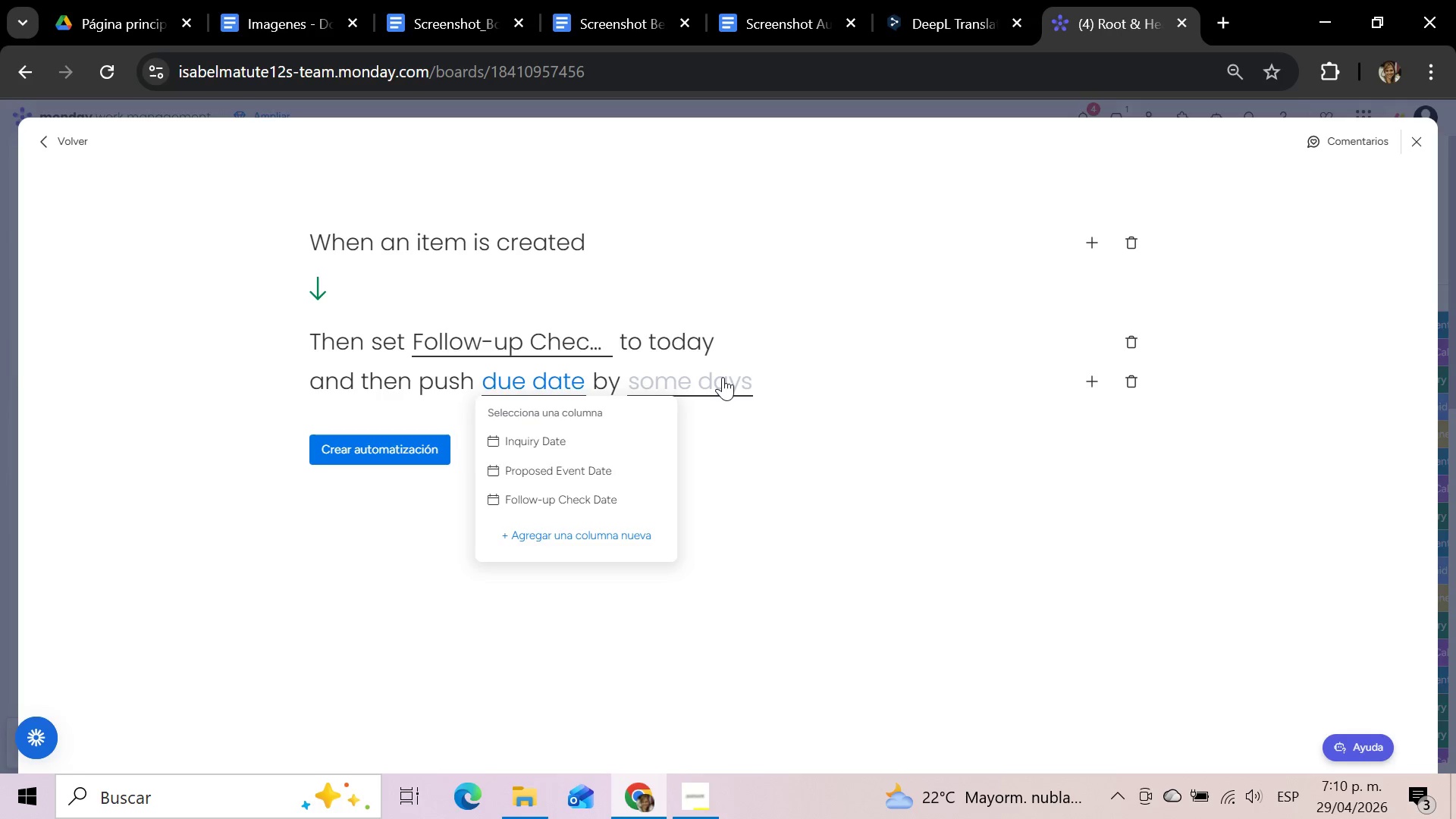 
left_click([723, 377])
 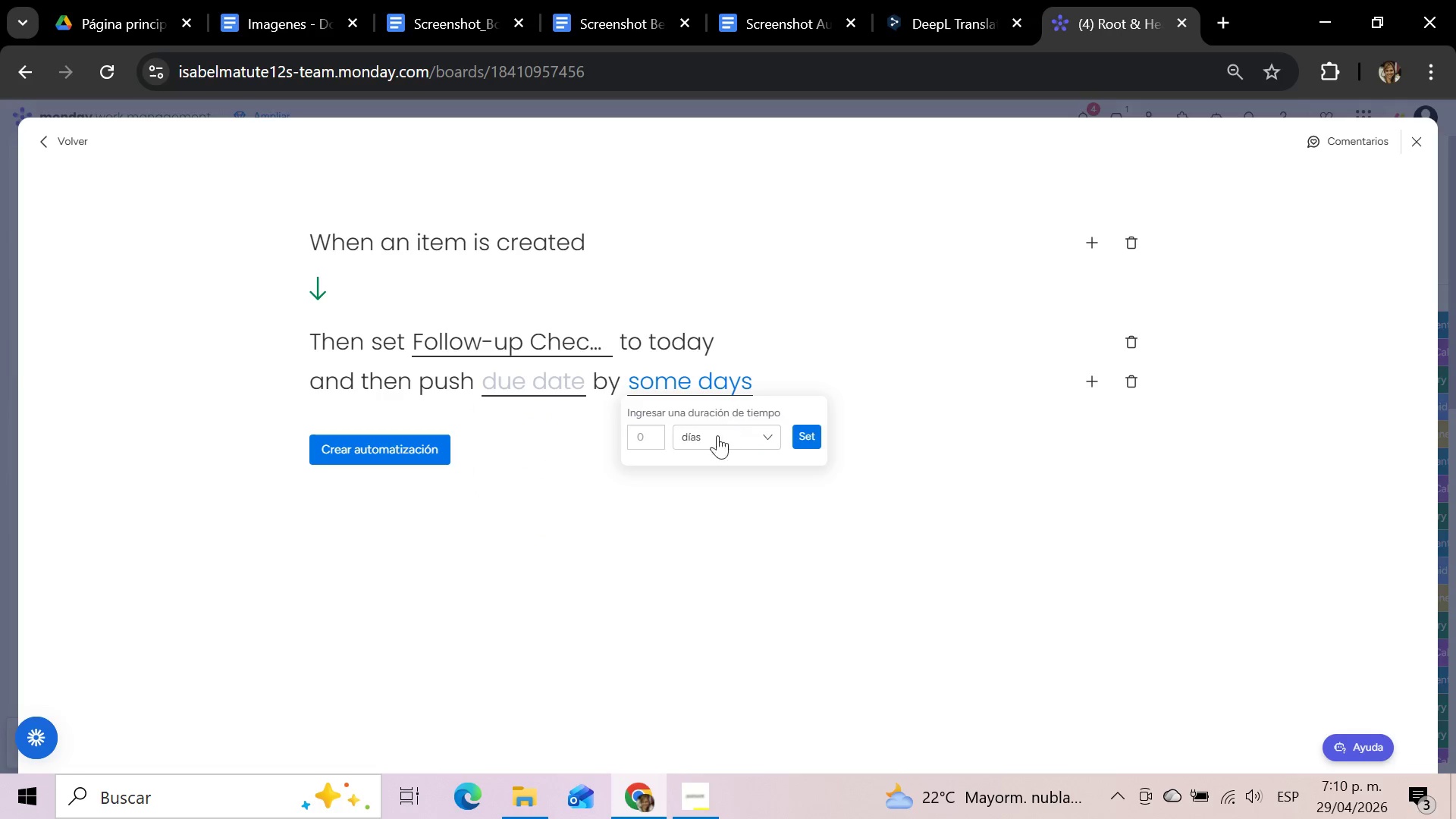 
left_click([654, 438])
 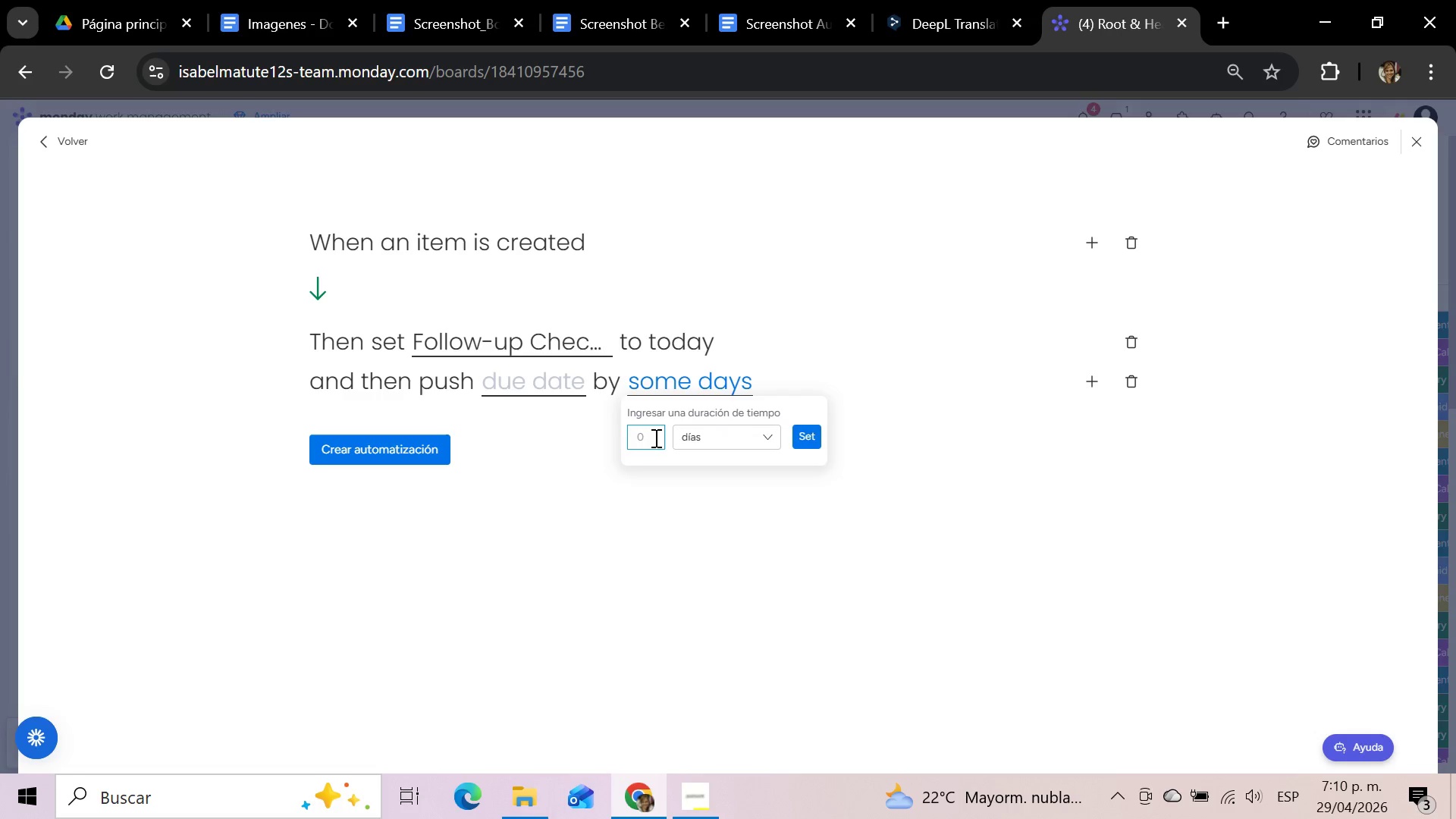 
key(2)
 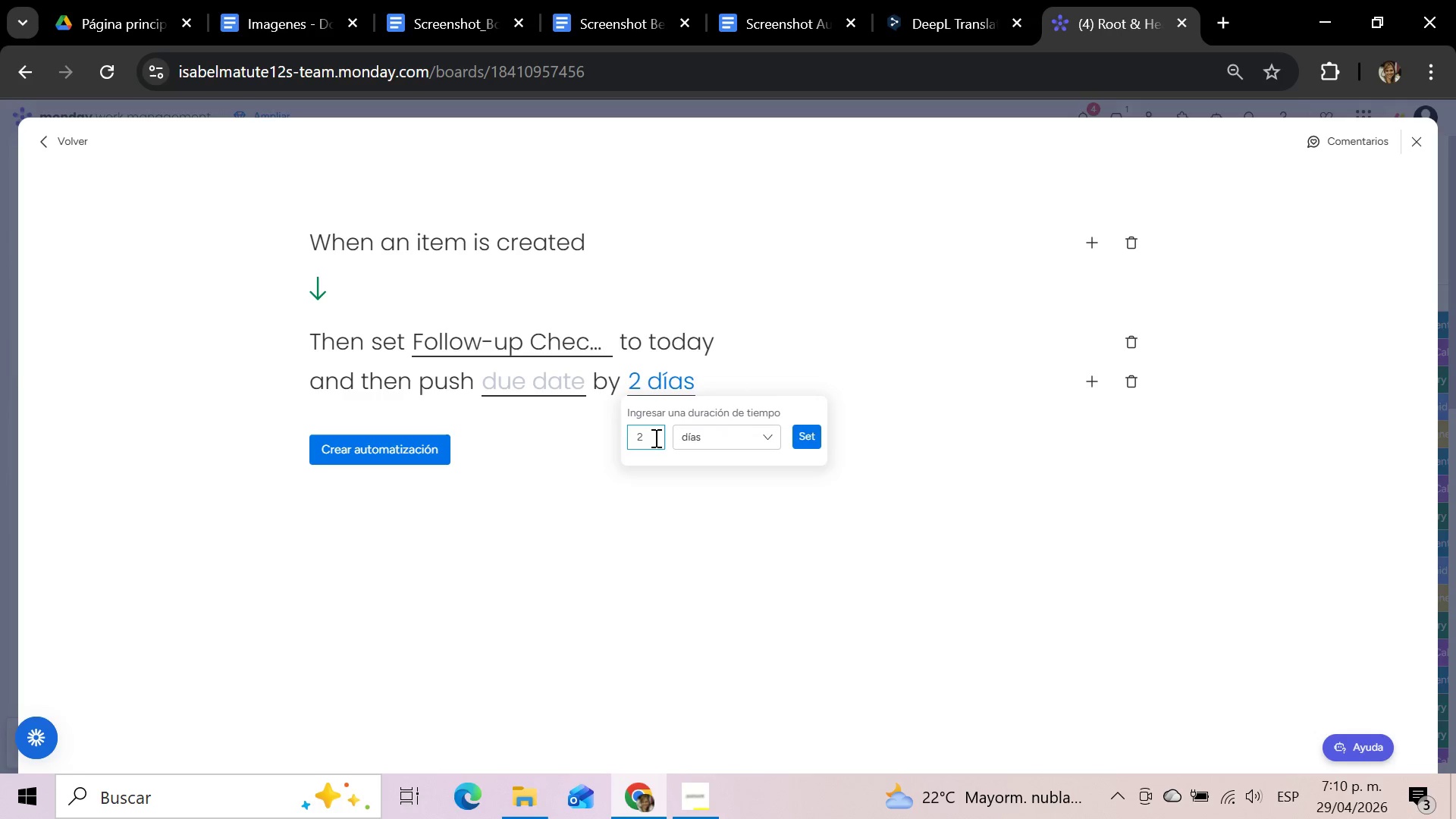 
wait(11.31)
 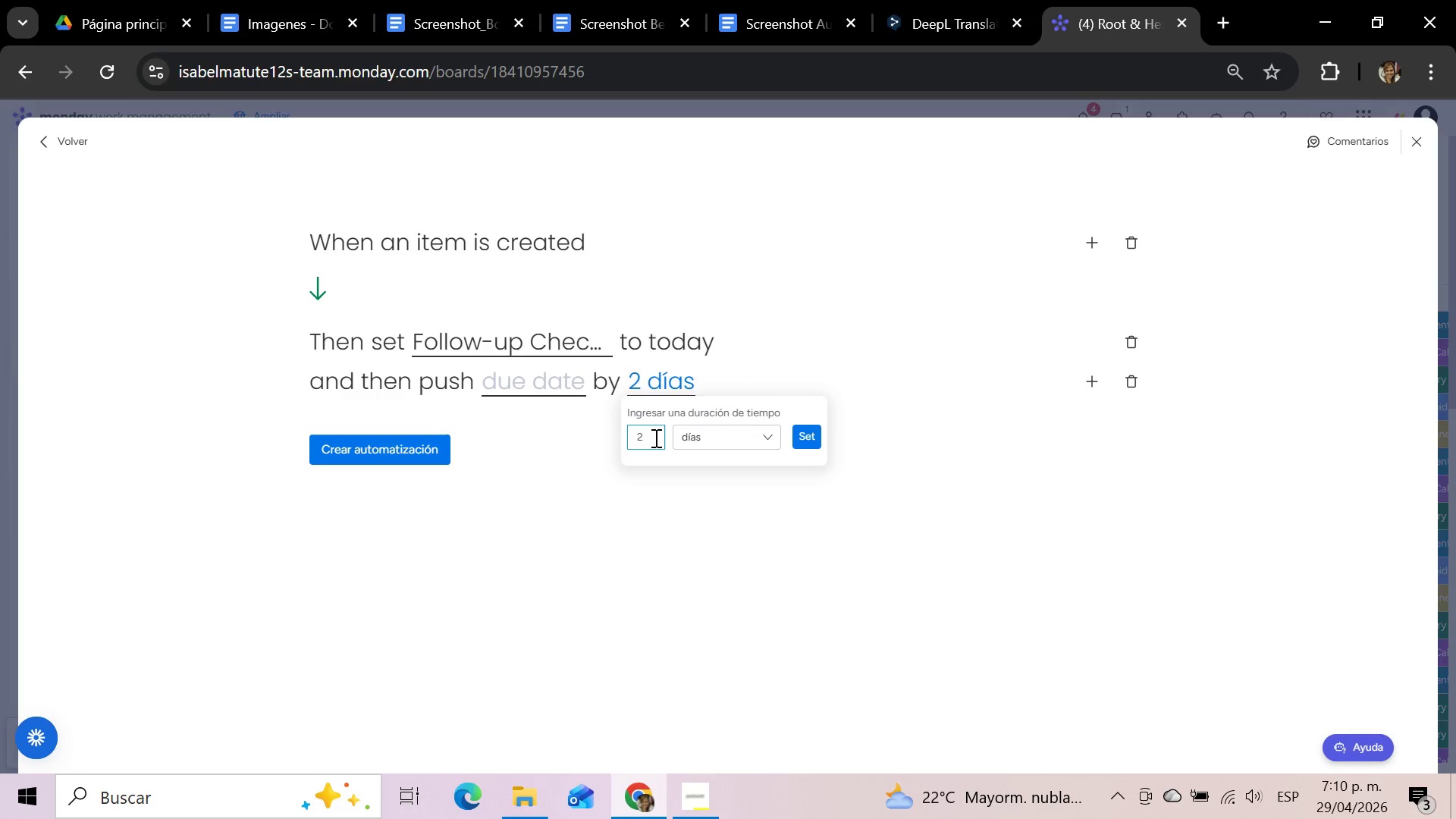 
left_click([532, 378])
 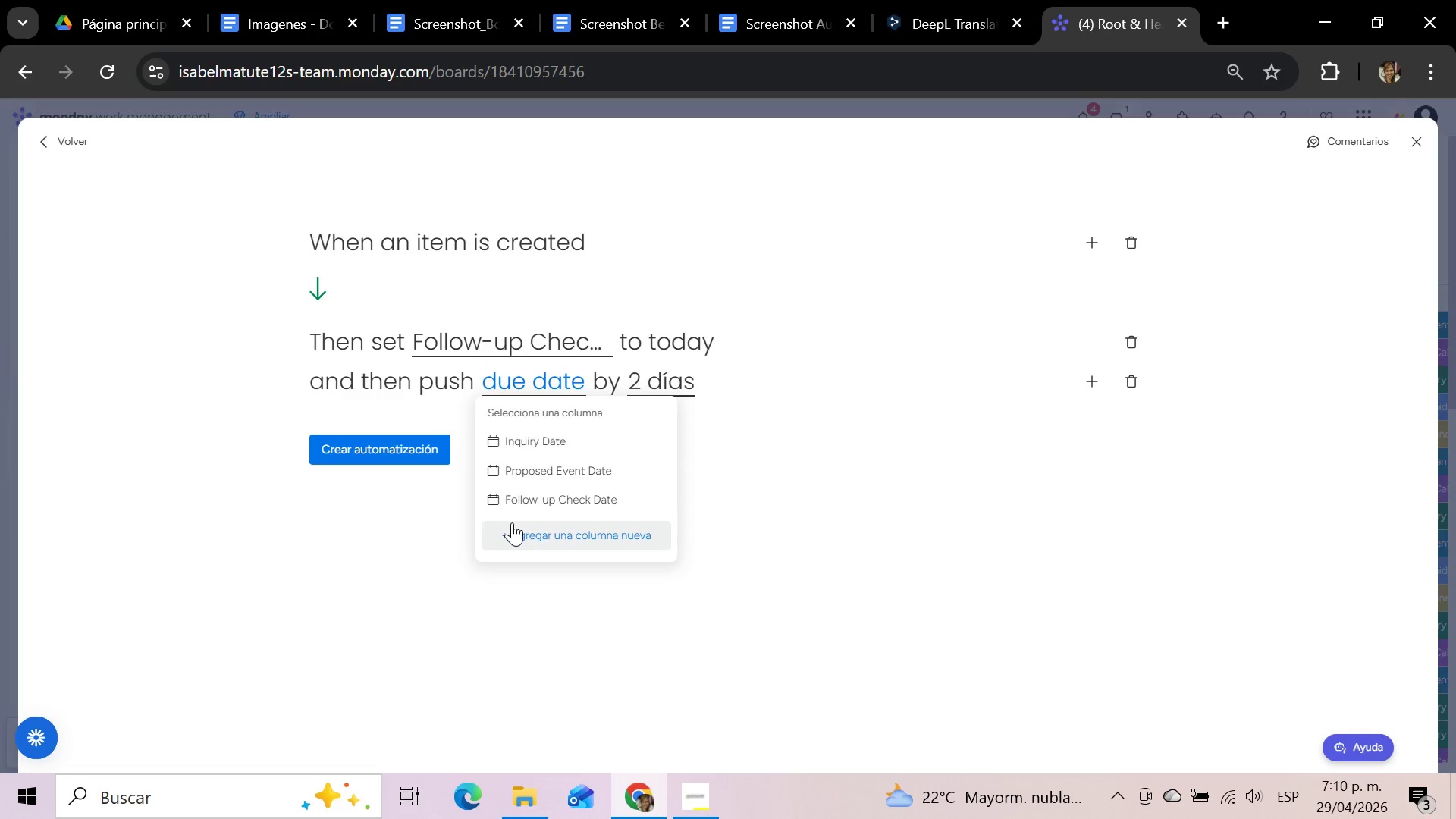 
left_click([523, 500])
 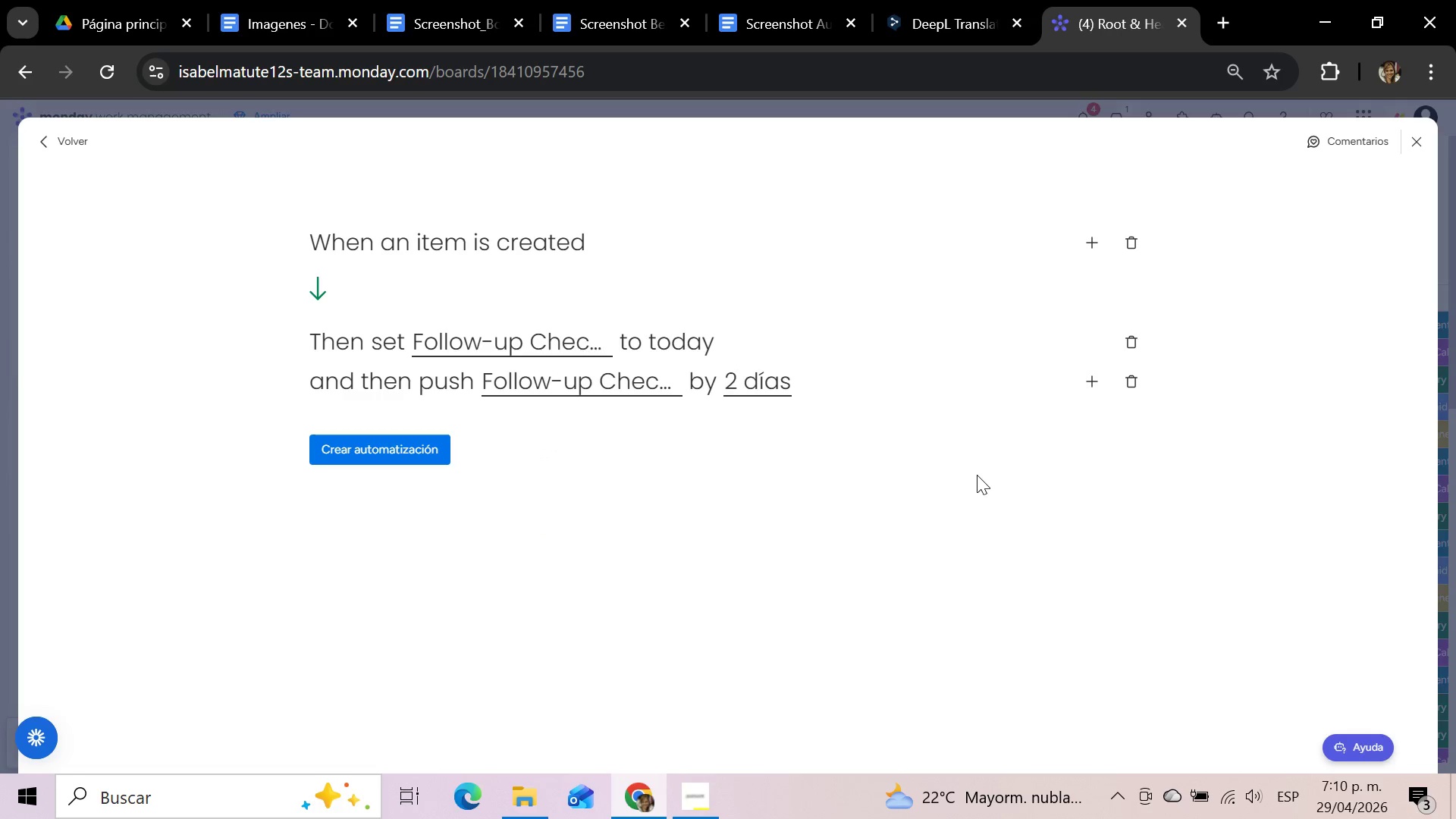 
left_click([977, 475])
 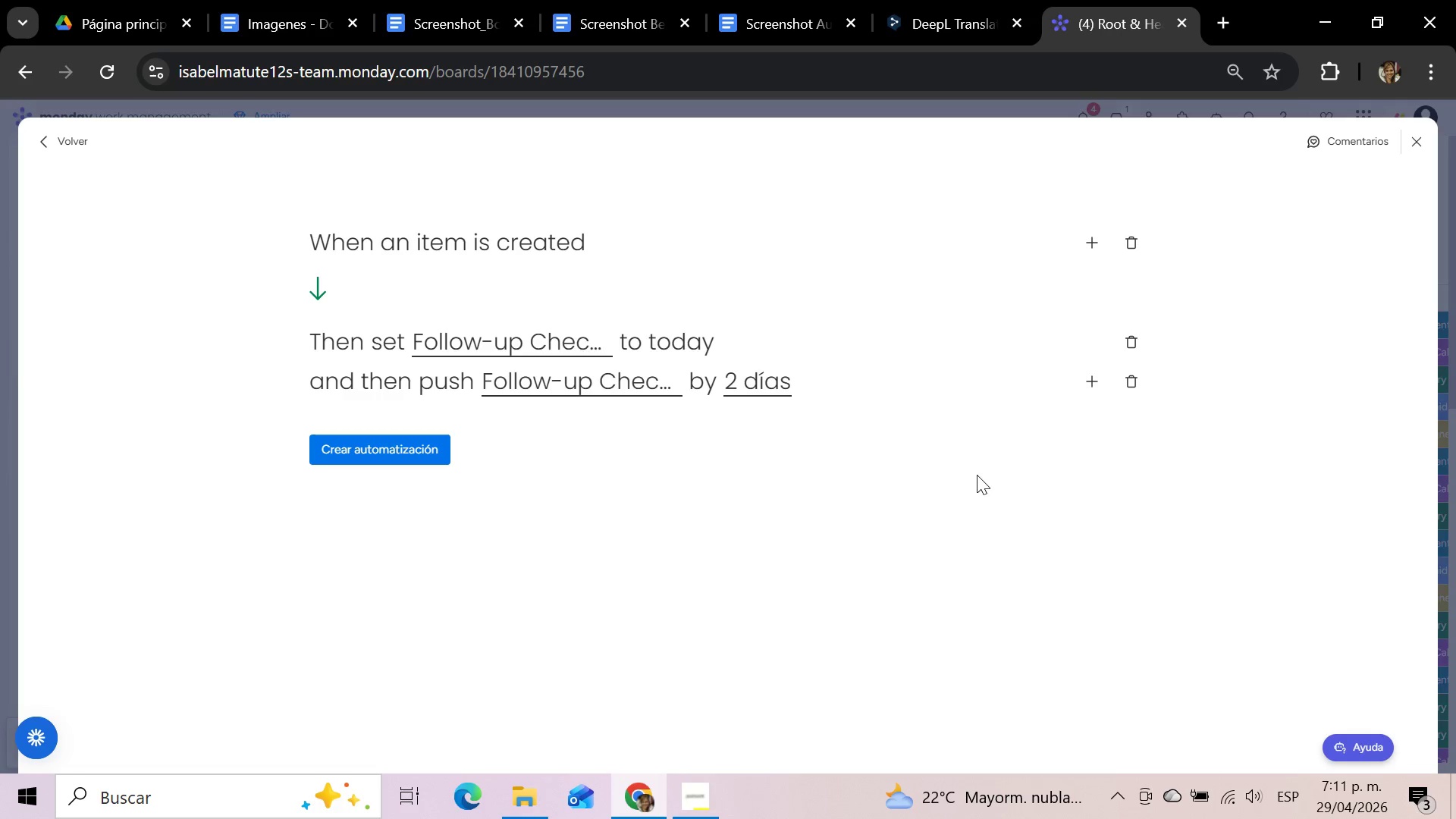 
wait(48.56)
 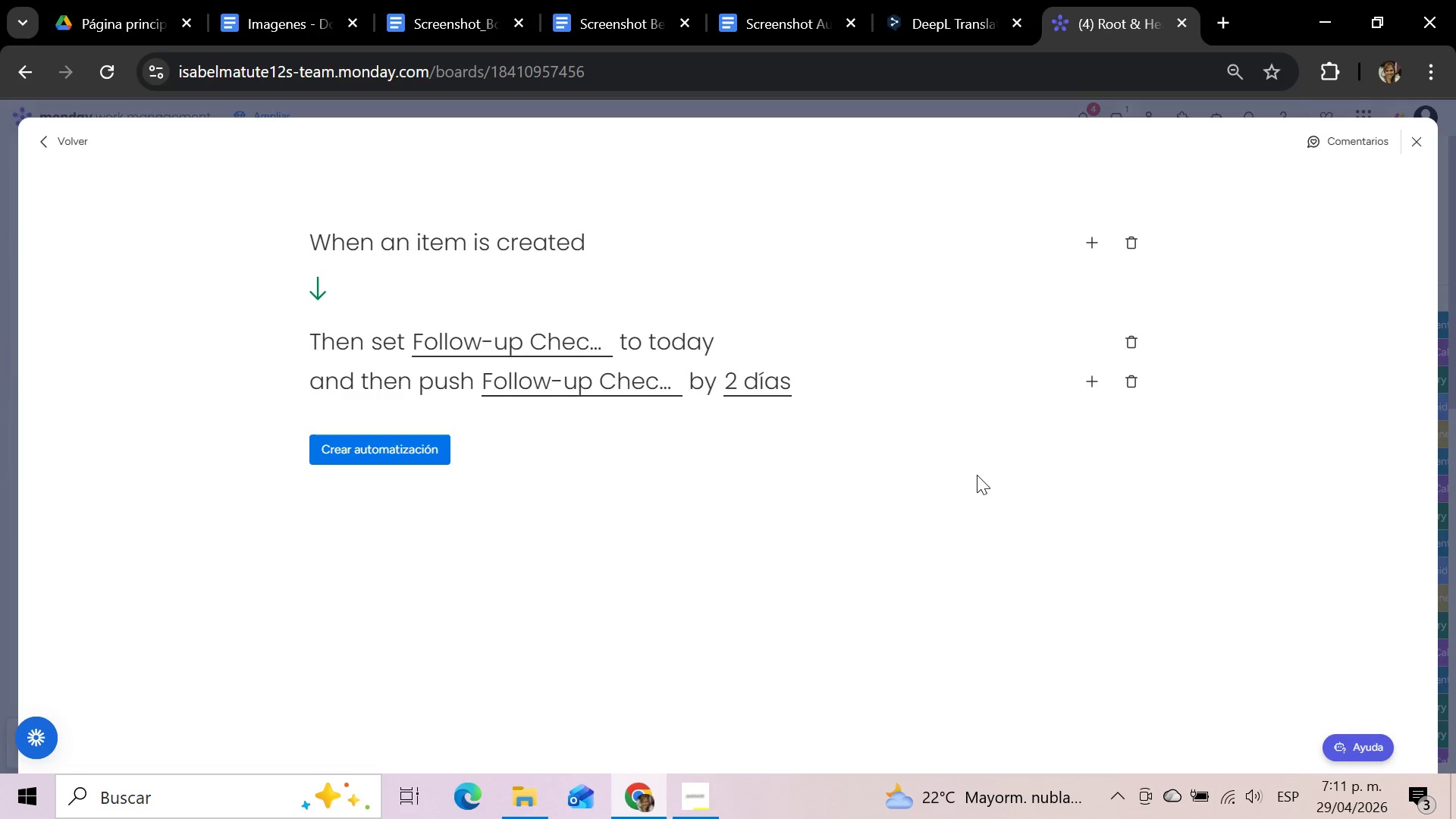 
left_click([888, 507])
 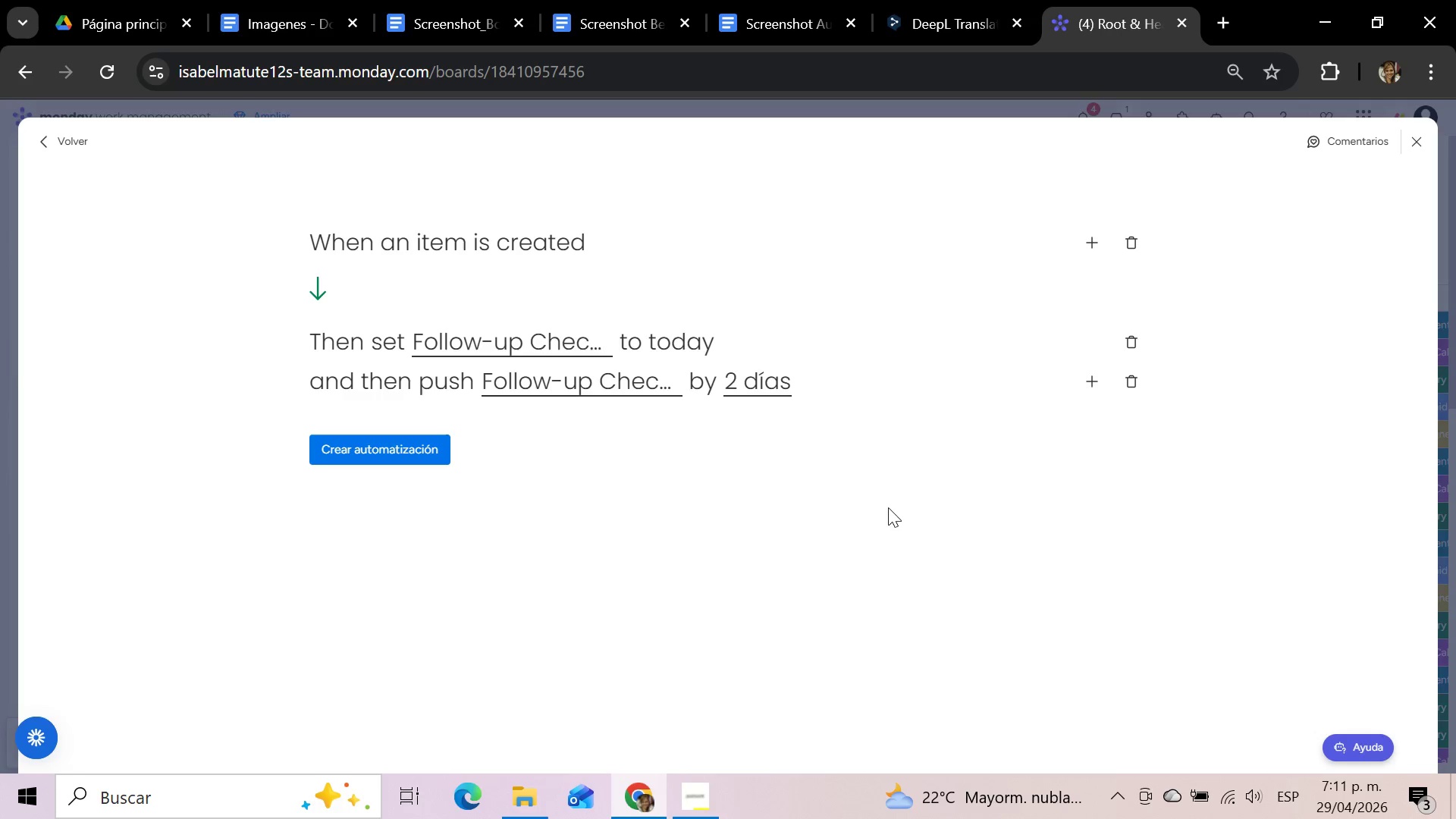 
wait(13.62)
 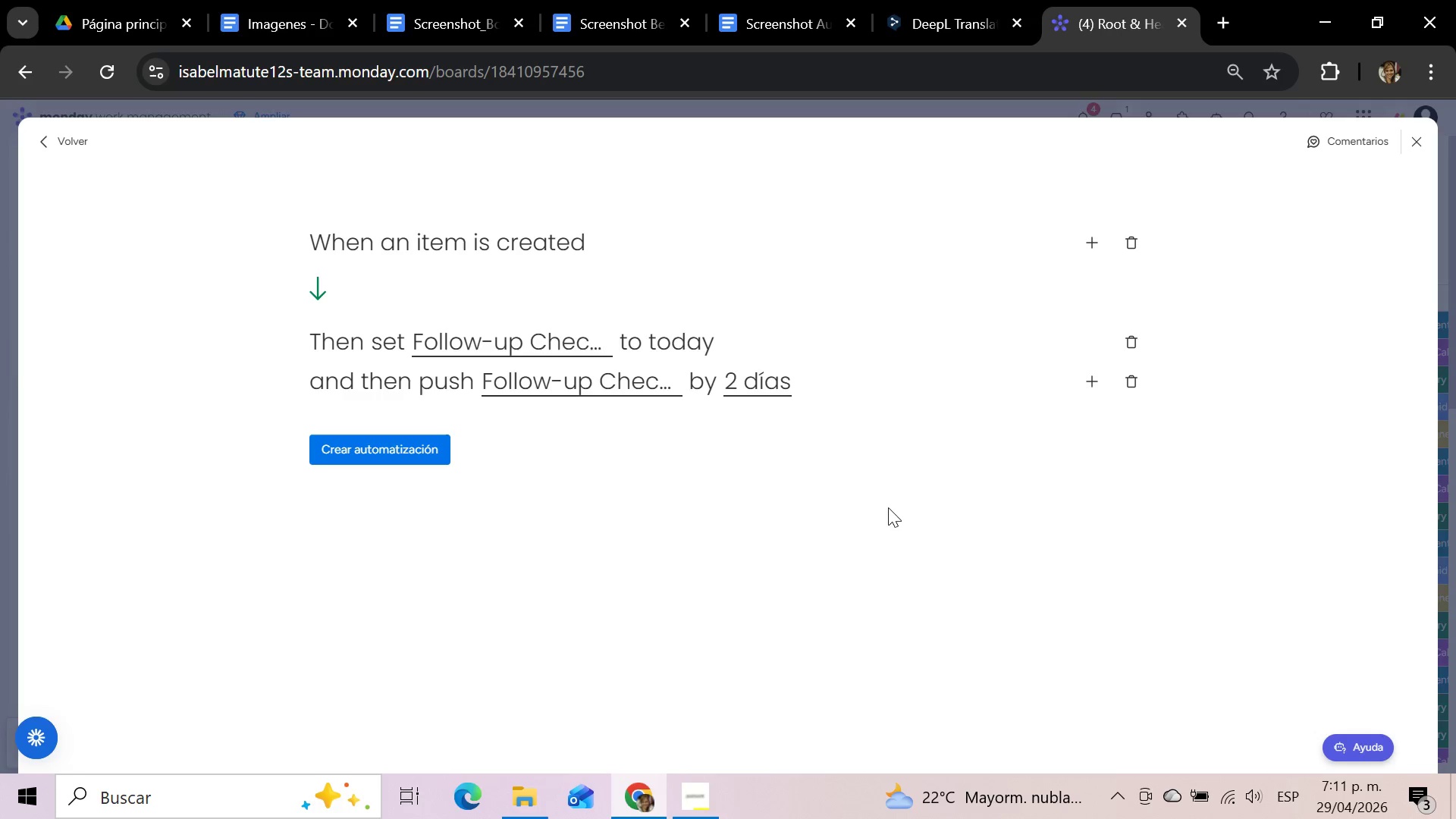 
left_click([888, 507])
 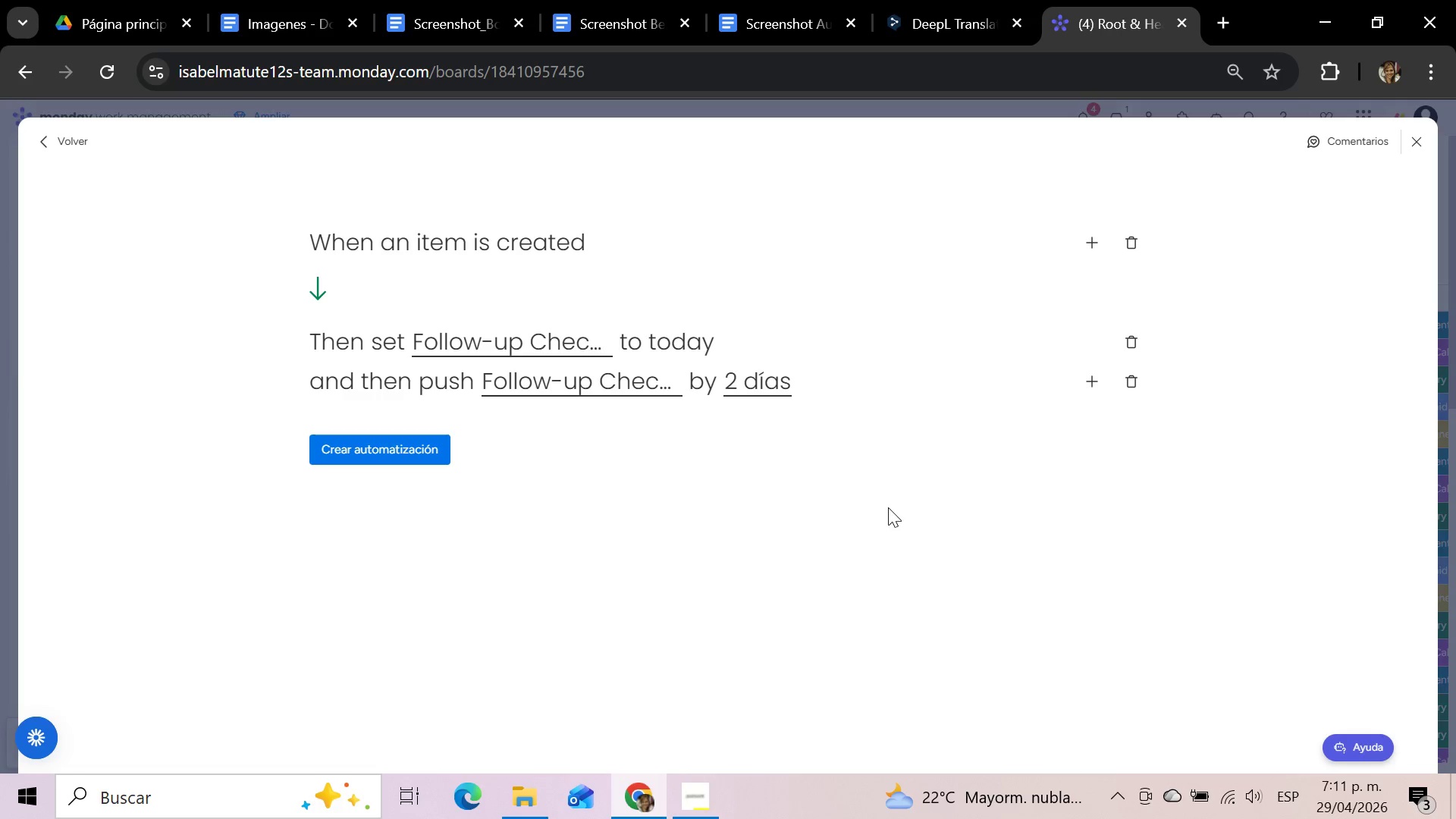 
left_click([888, 507])
 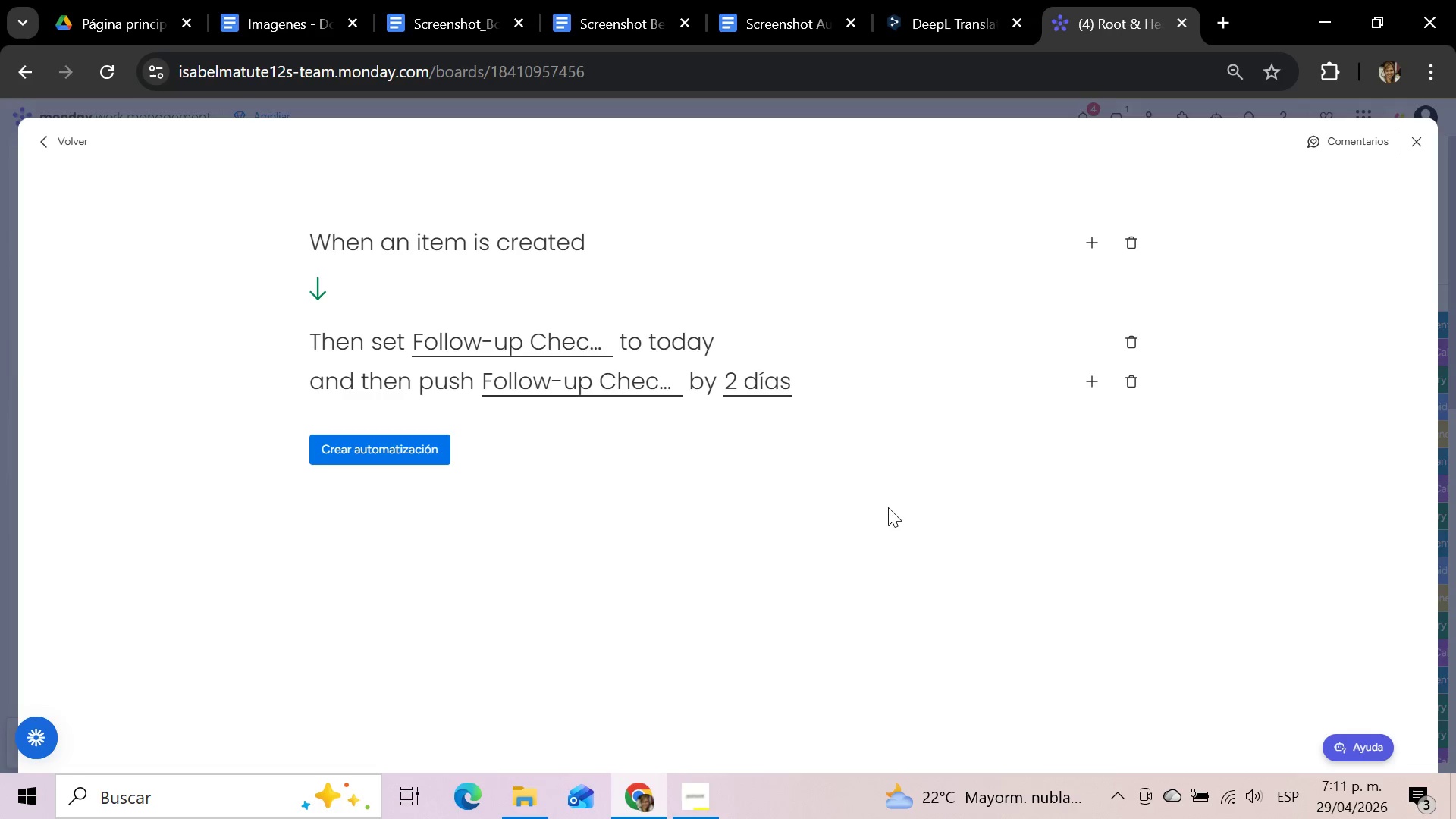 
wait(10.81)
 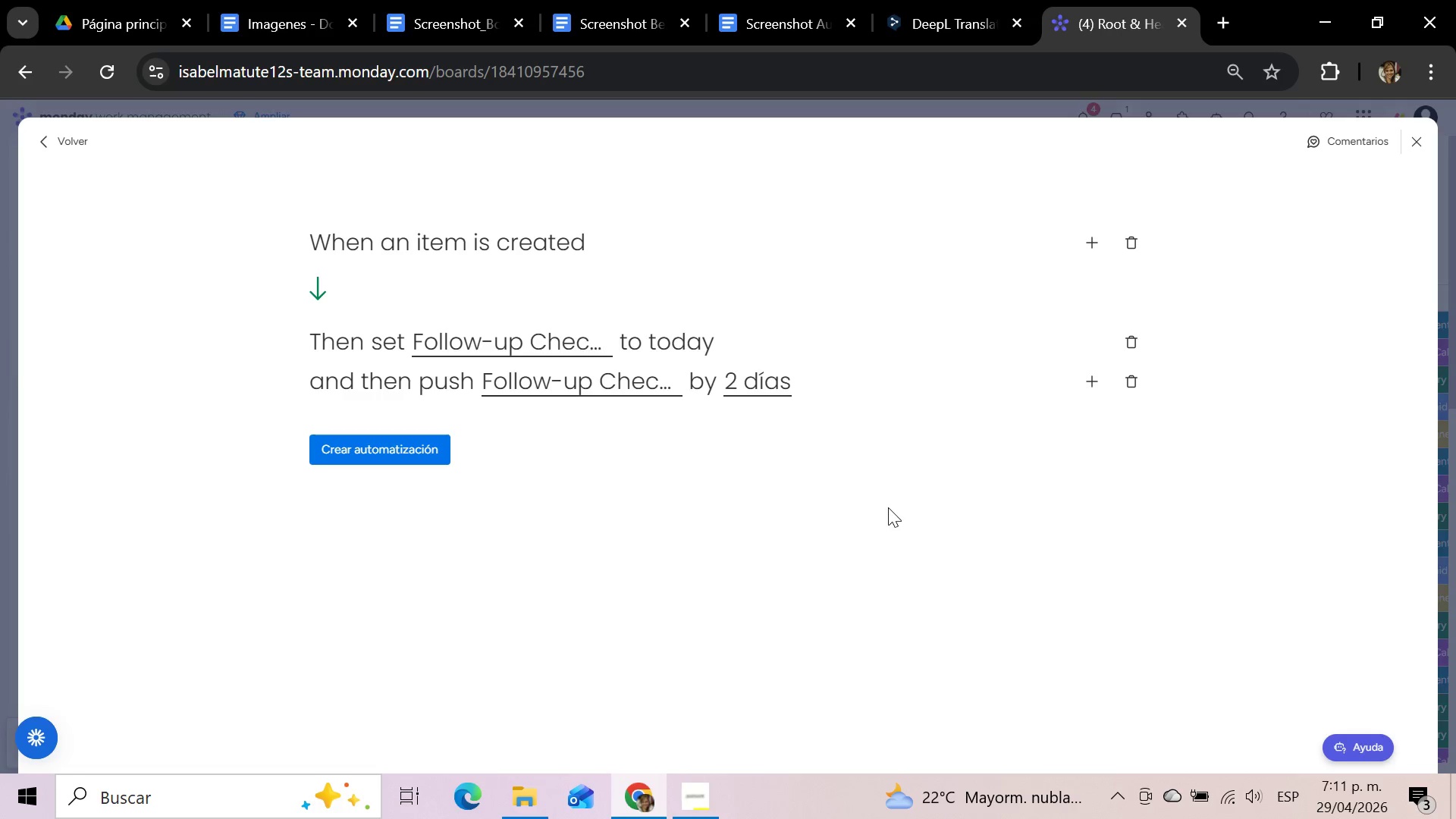 
left_click([397, 454])
 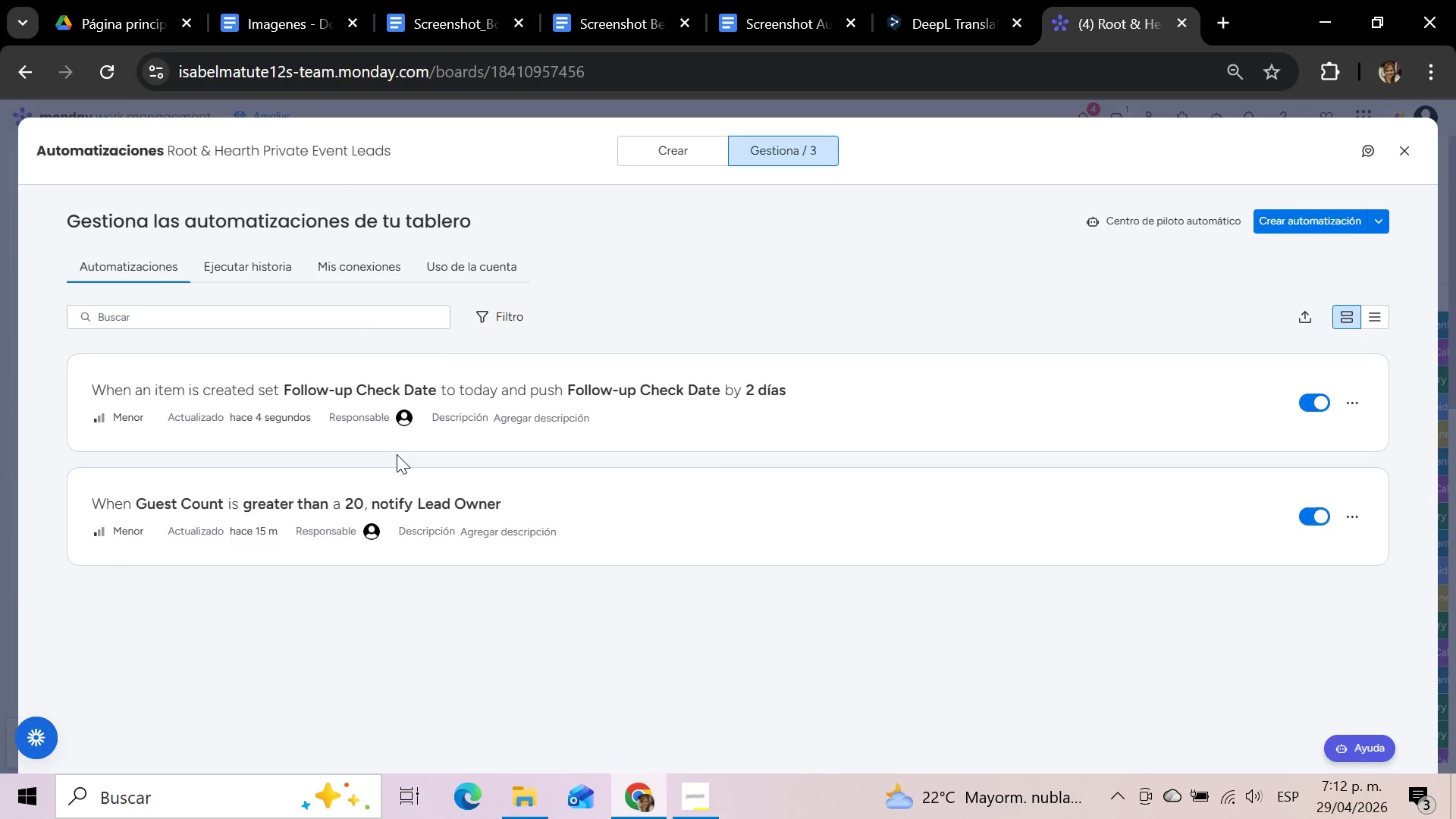 
wait(14.69)
 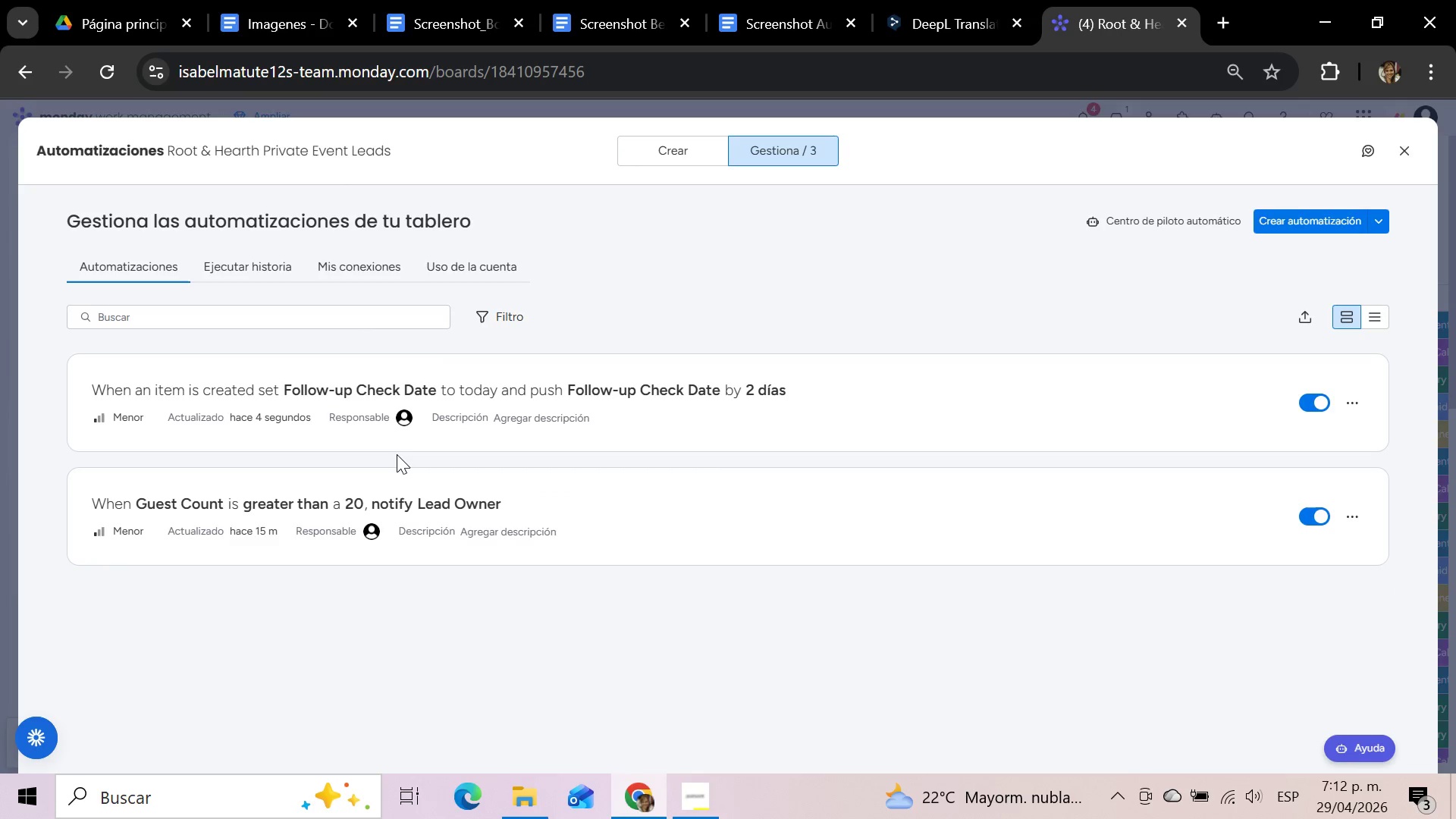 
left_click([665, 153])
 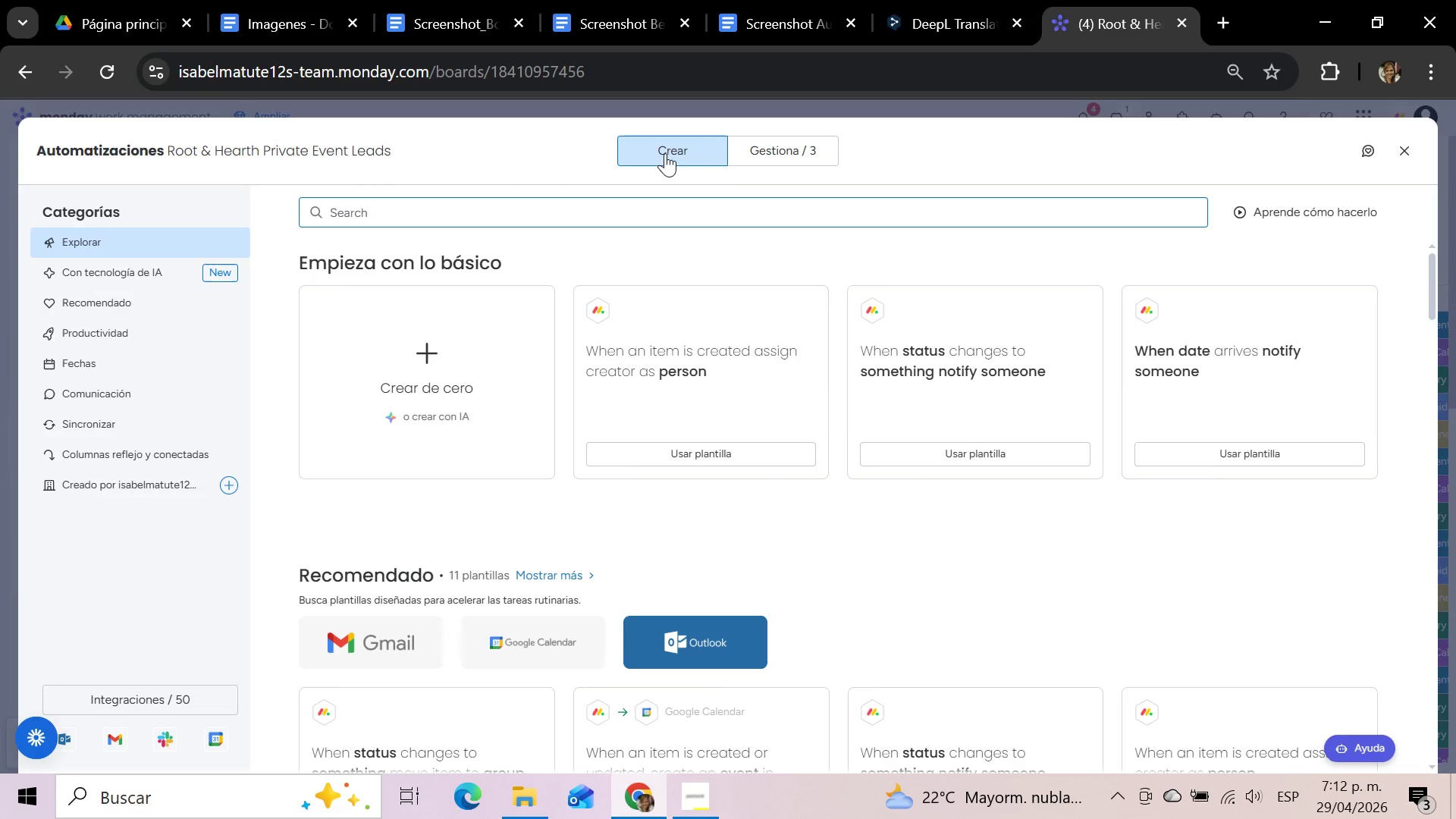 
left_click([629, 209])
 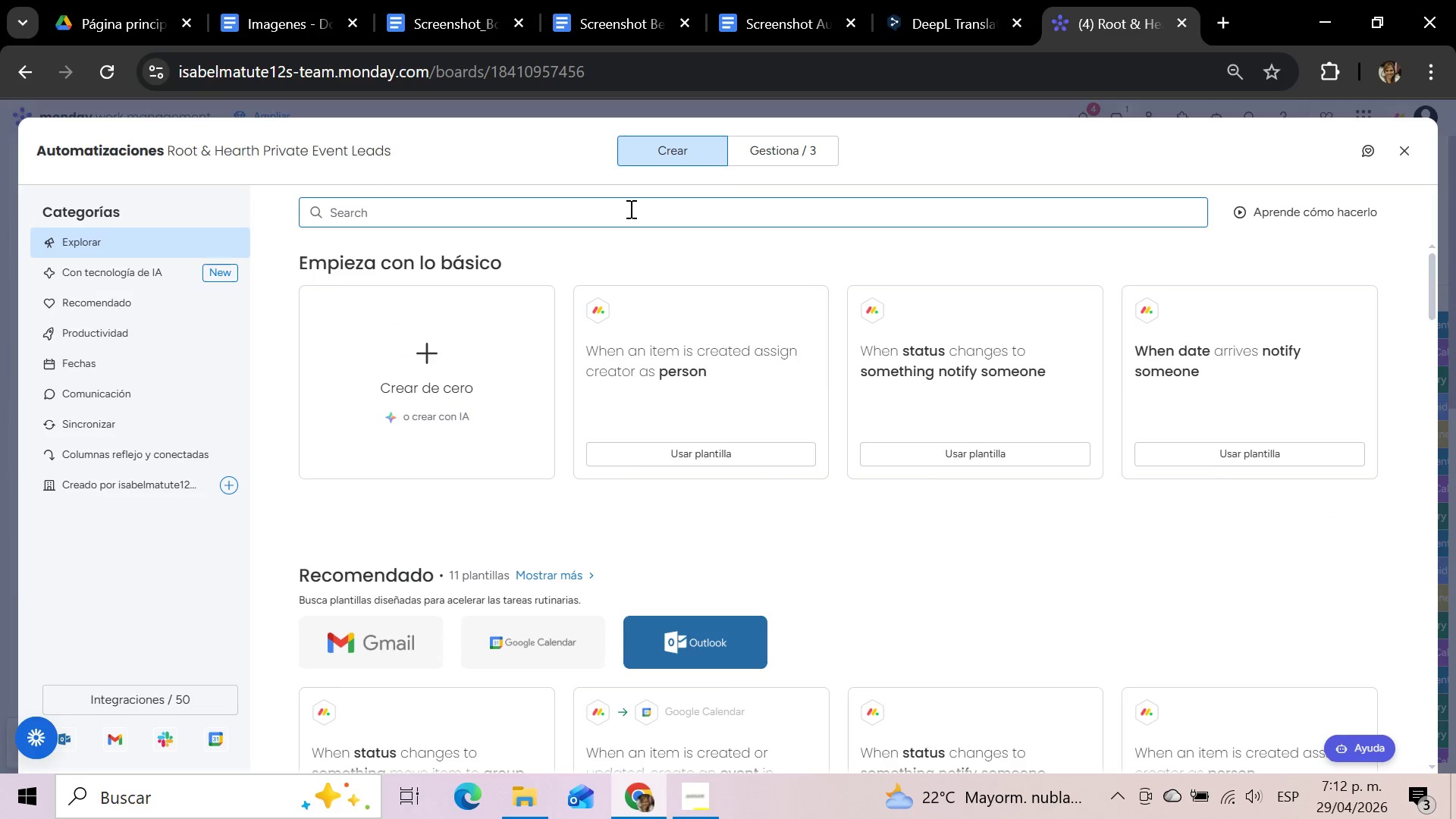 
type(date)
 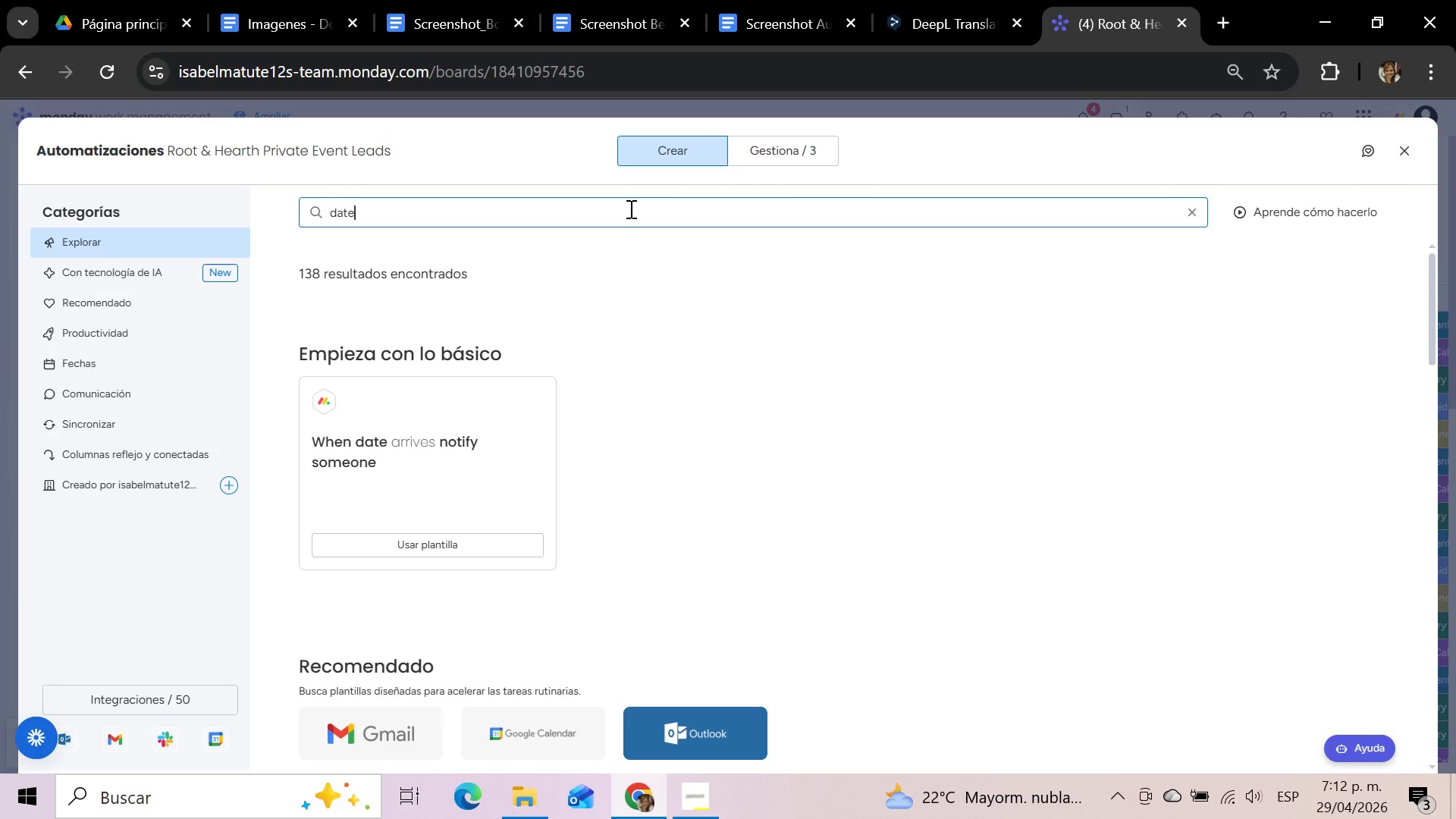 
wait(5.09)
 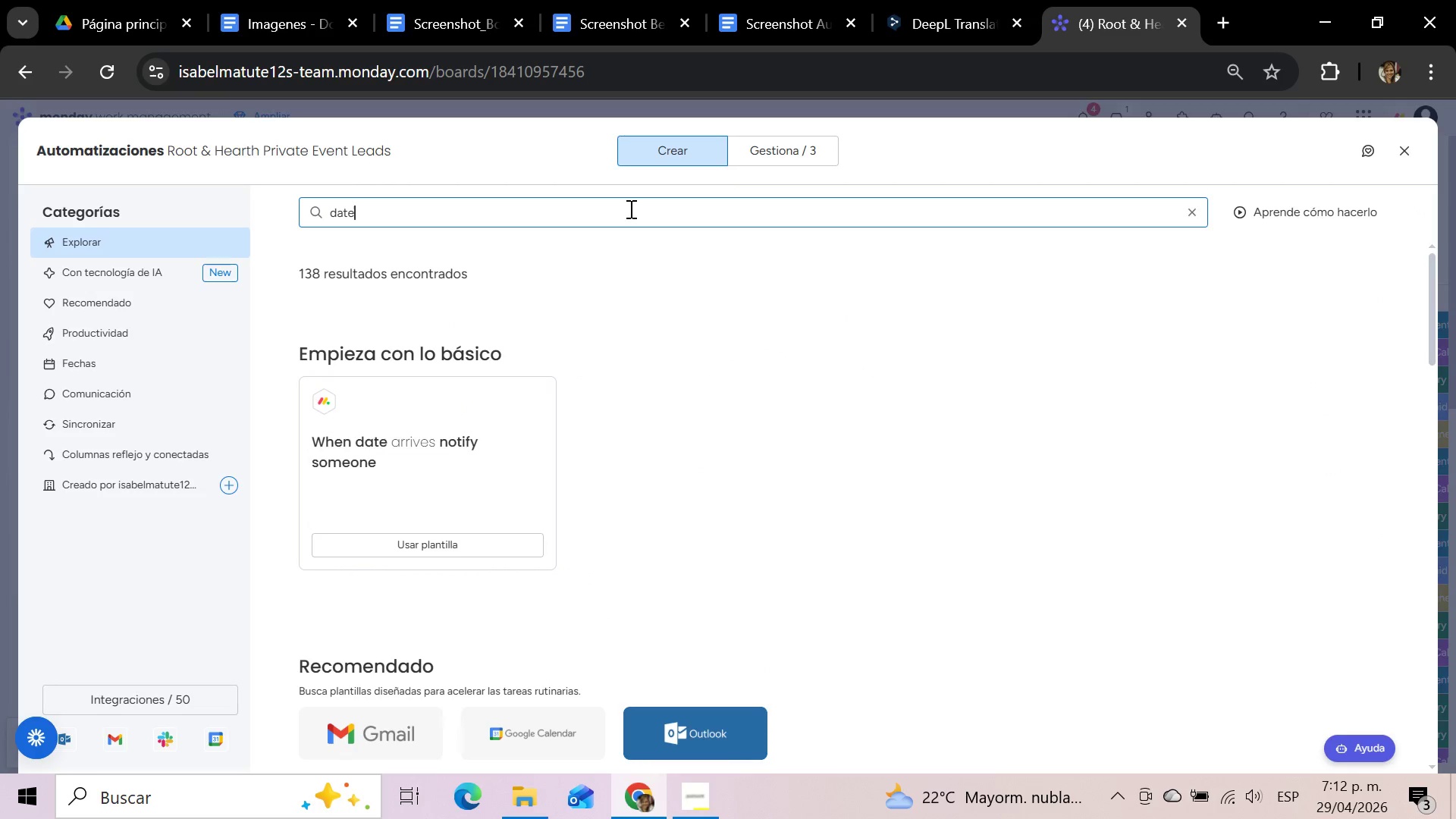 
scroll: coordinate [823, 409], scroll_direction: down, amount: 3.0
 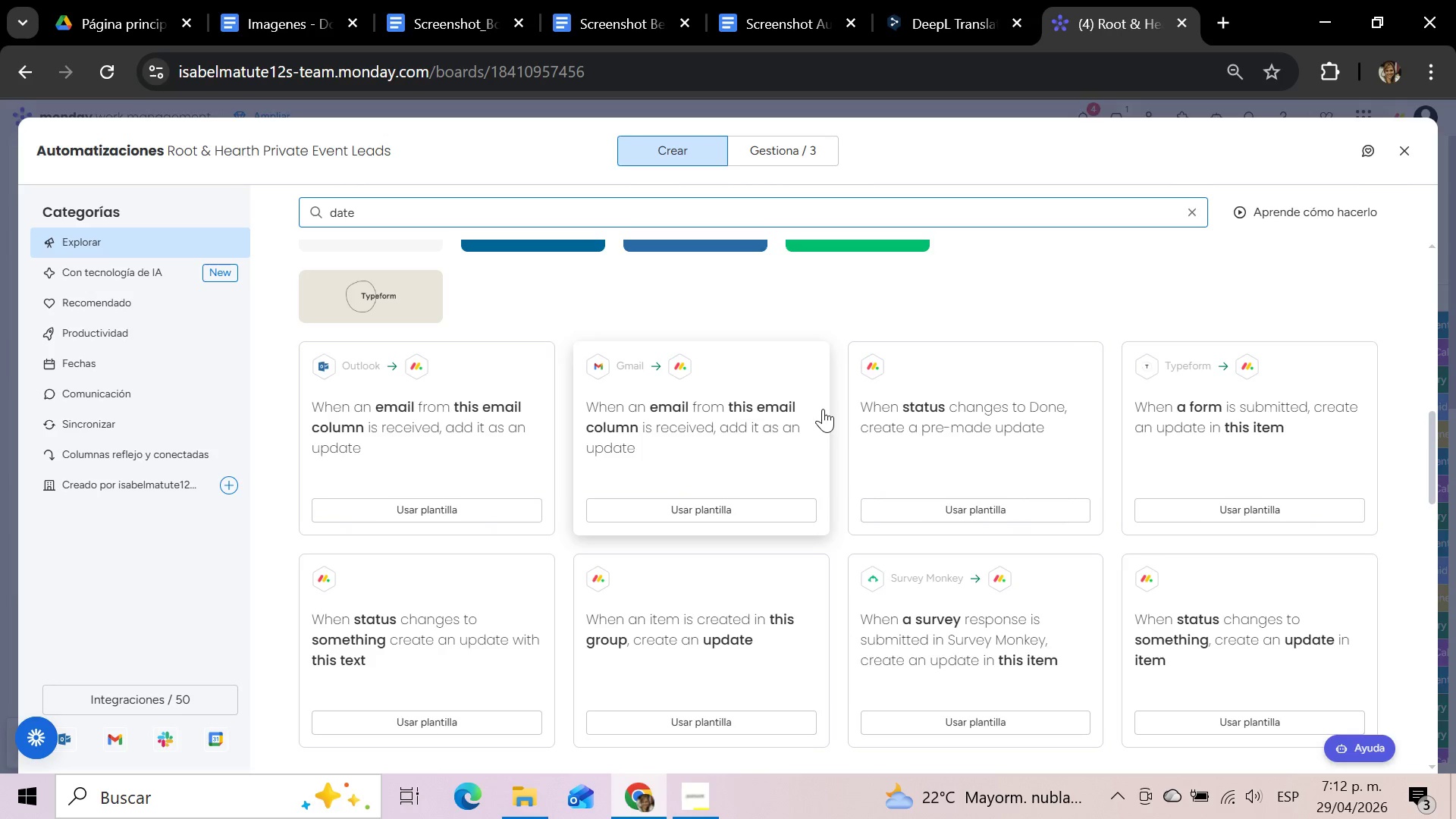 
wait(8.31)
 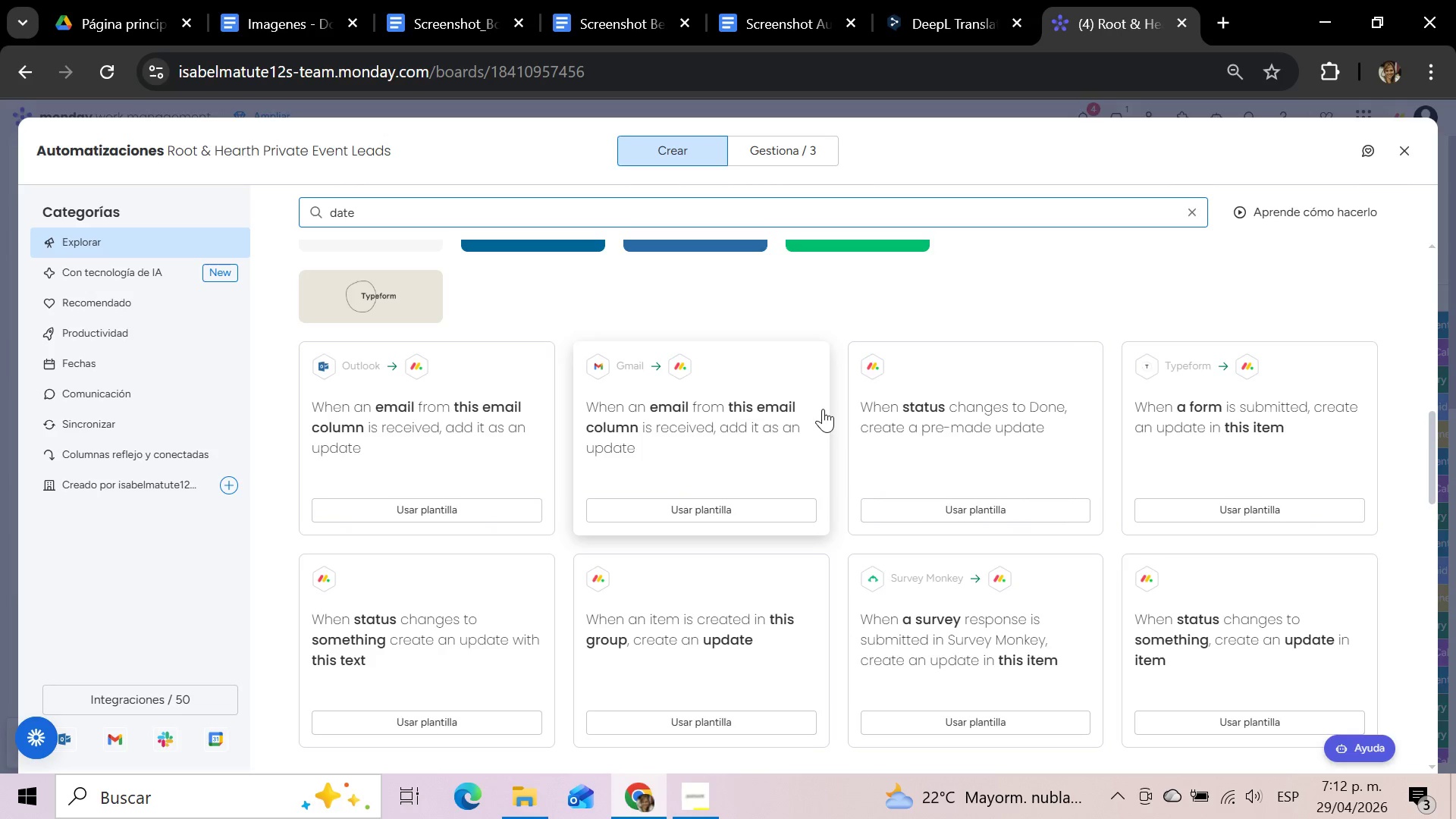 
scroll: coordinate [823, 409], scroll_direction: down, amount: 5.0
 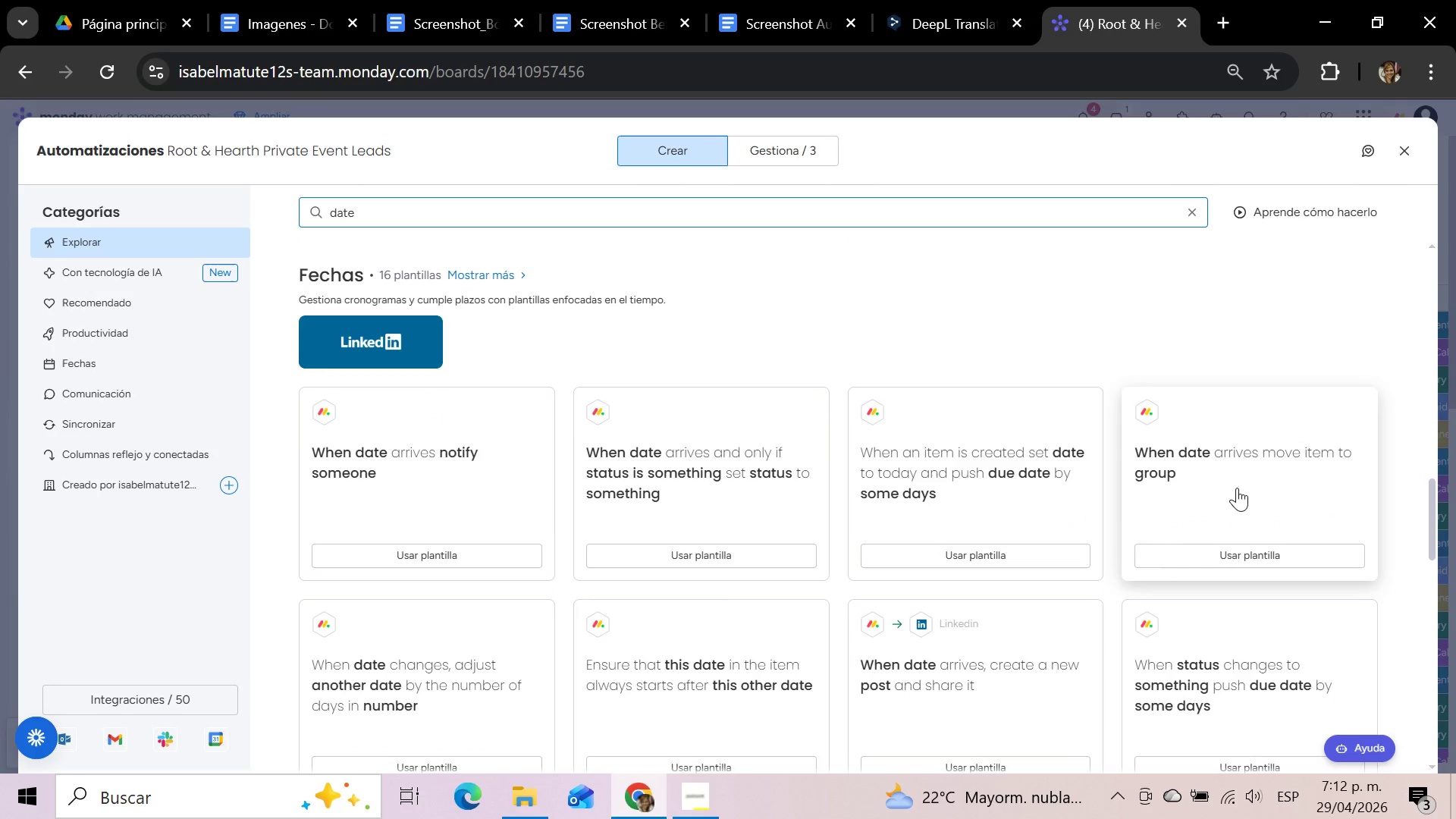 
left_click([1238, 488])
 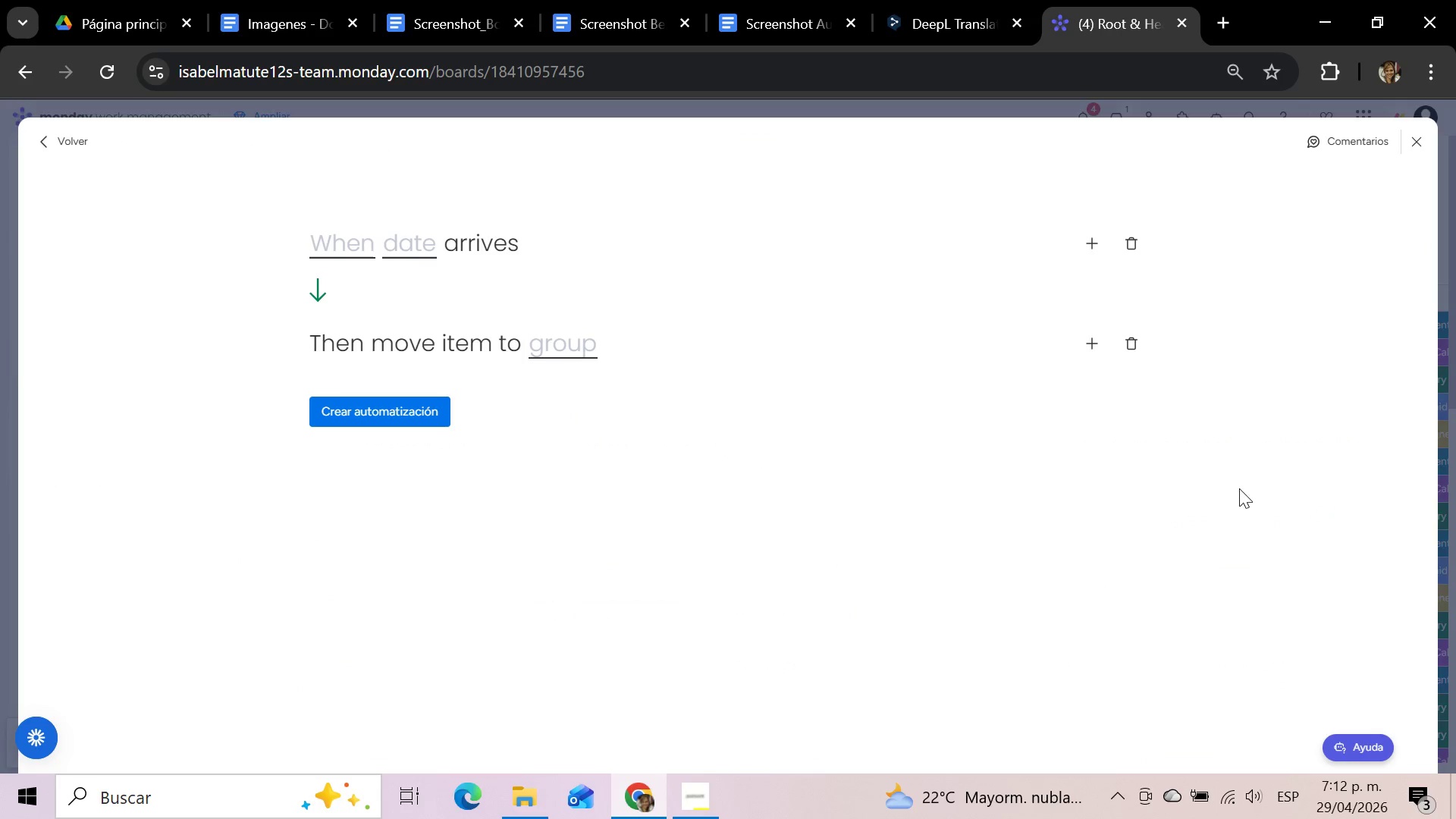 
mouse_move([369, 240])
 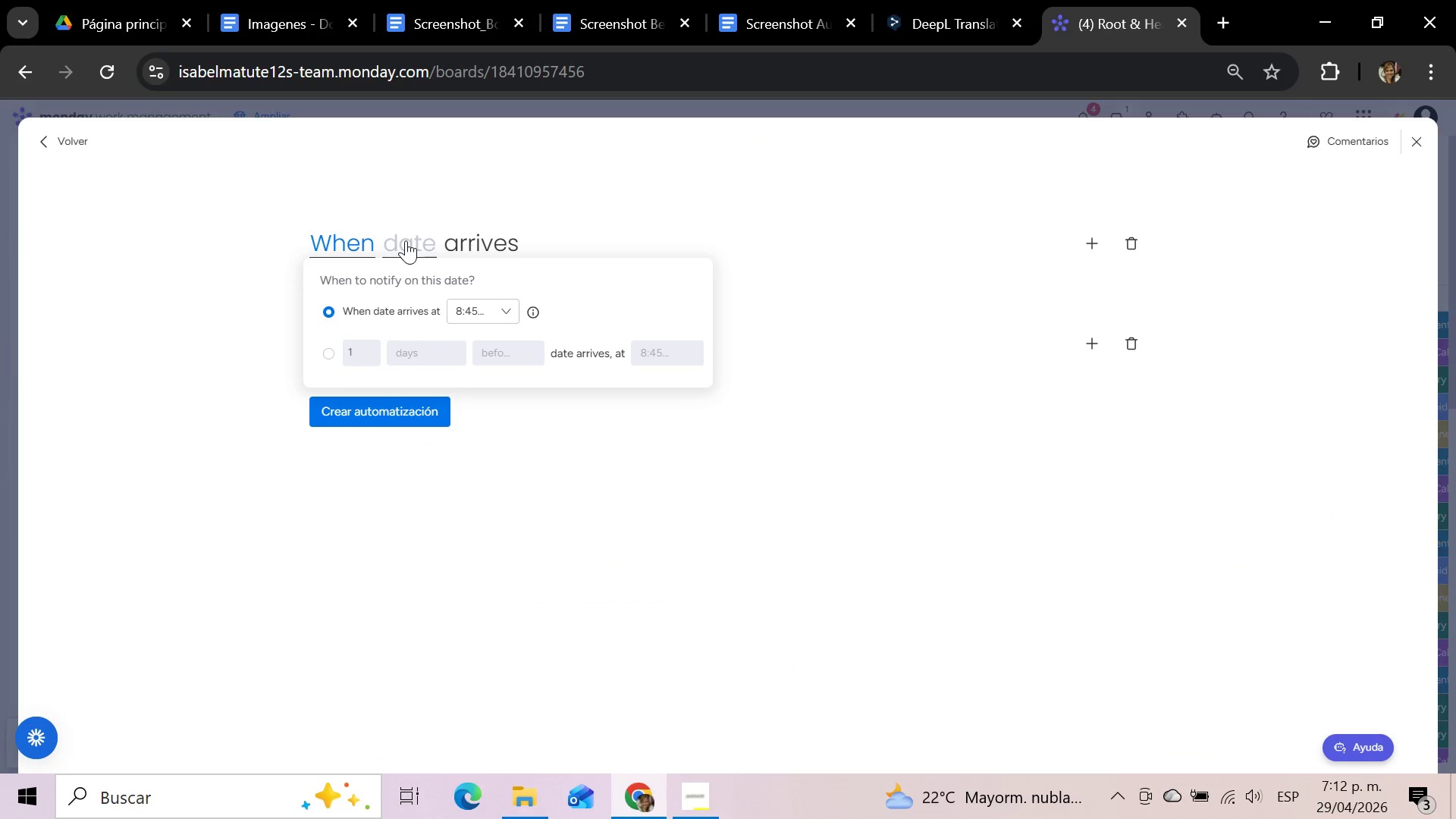 
left_click([406, 240])
 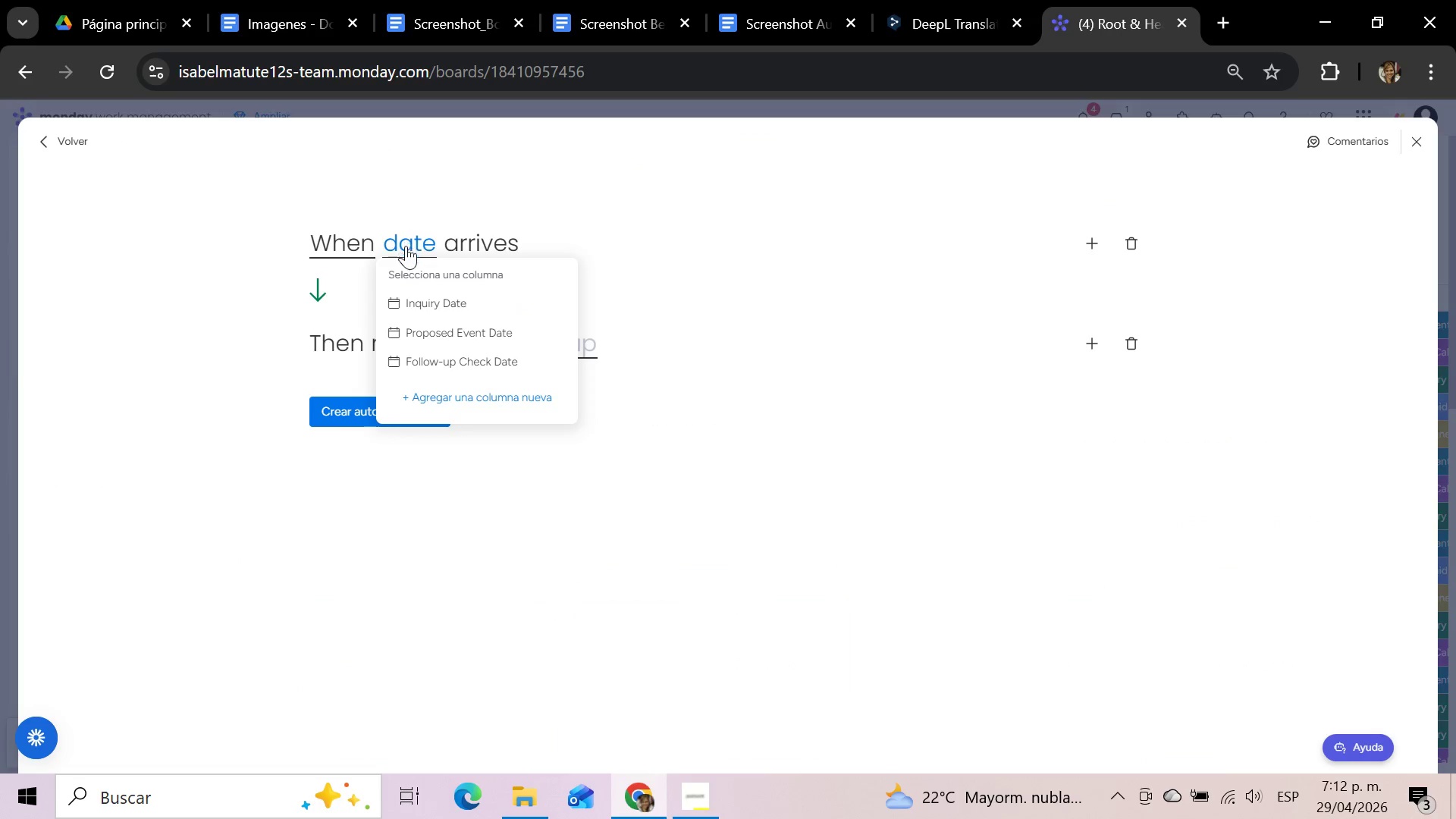 
left_click([429, 367])
 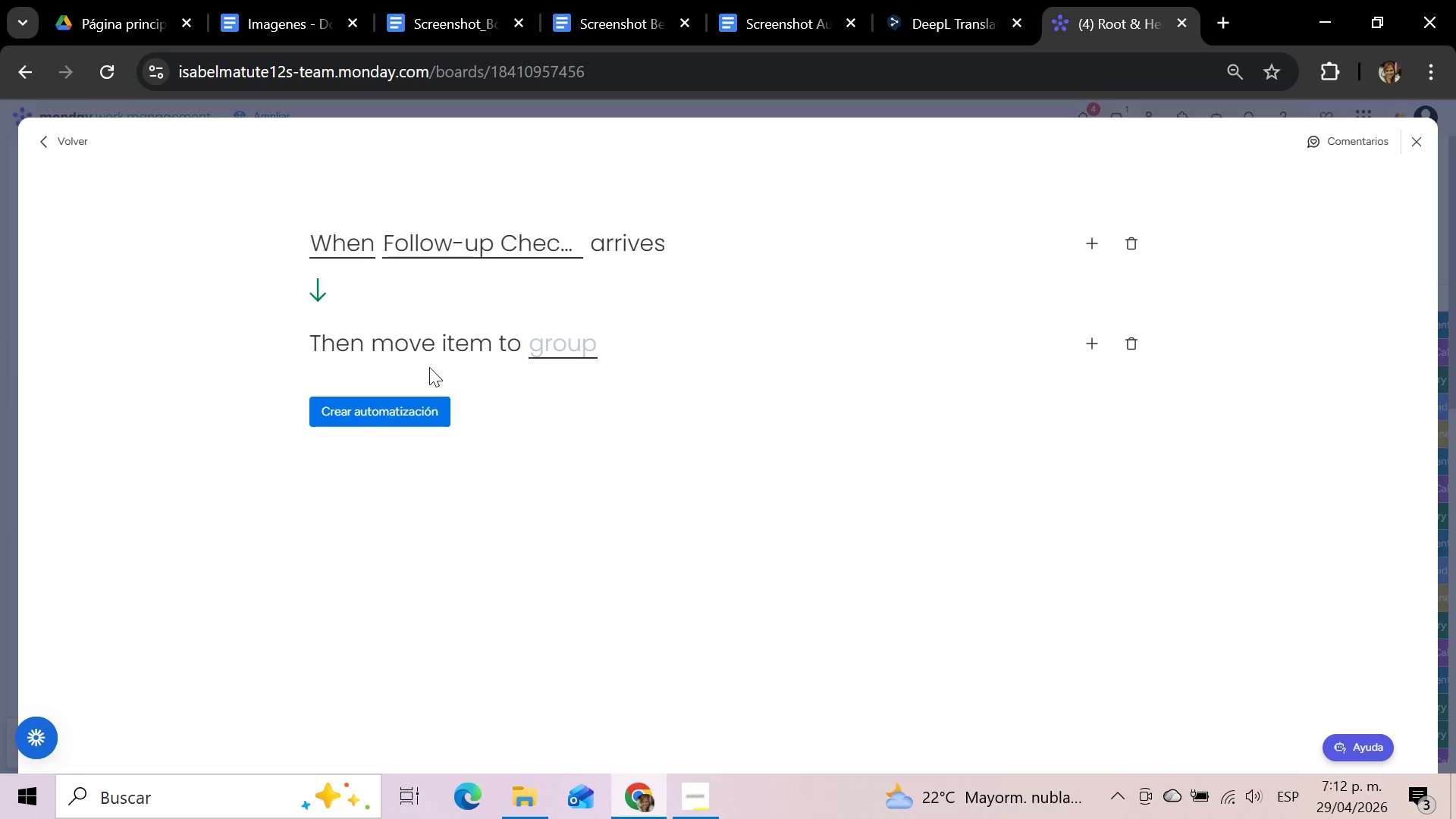 
wait(7.16)
 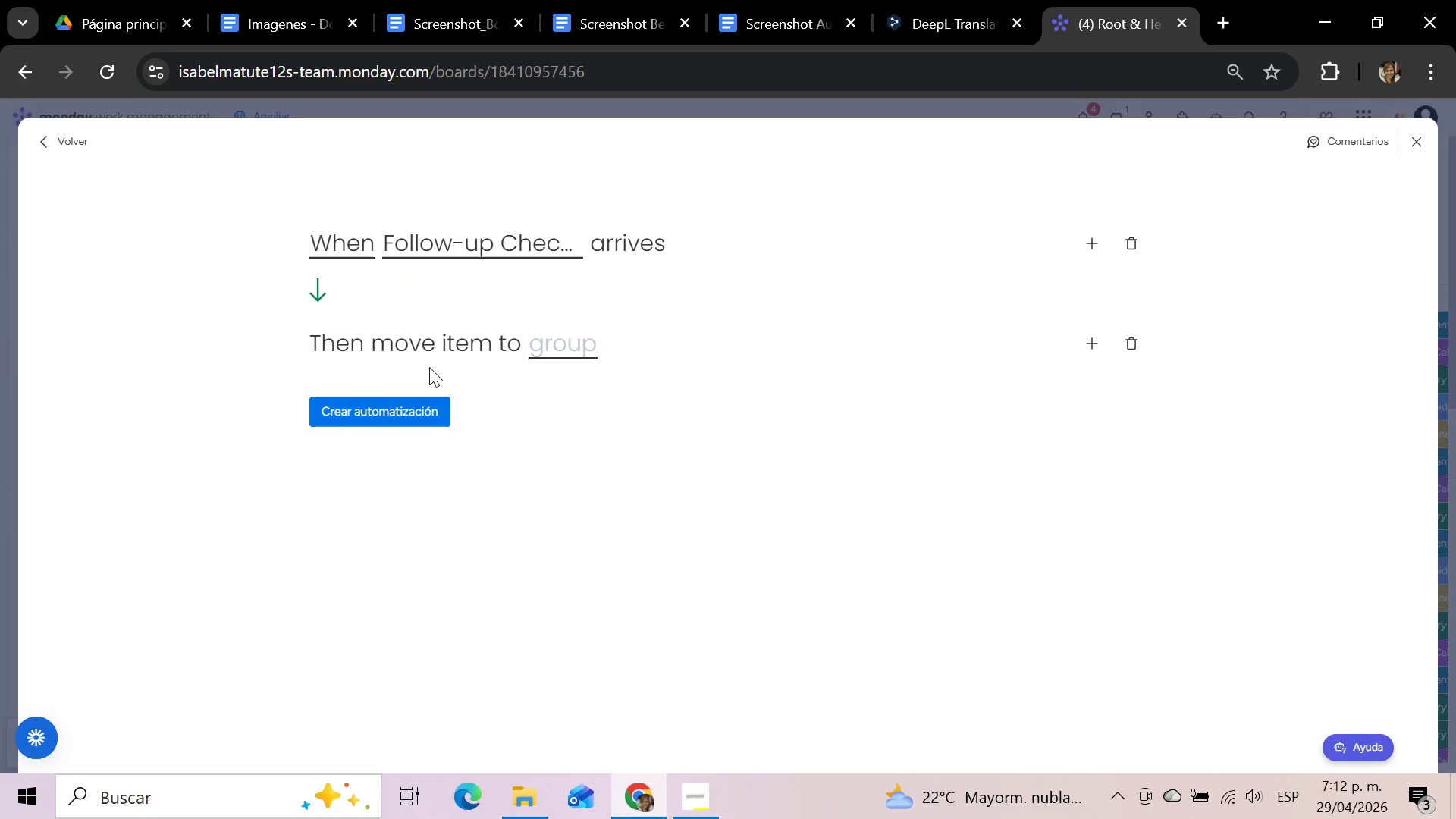 
left_click([600, 366])
 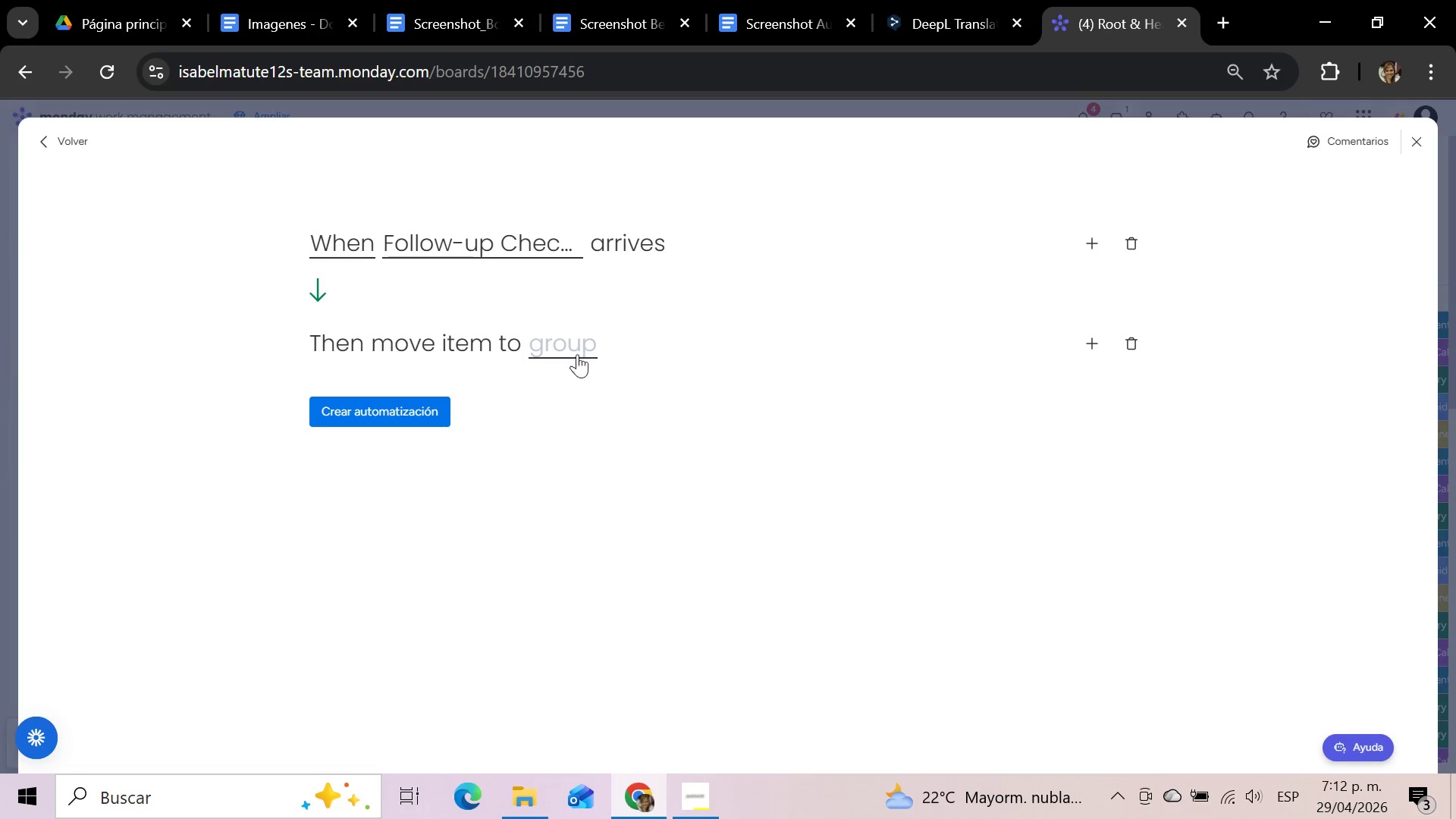 
left_click([568, 344])
 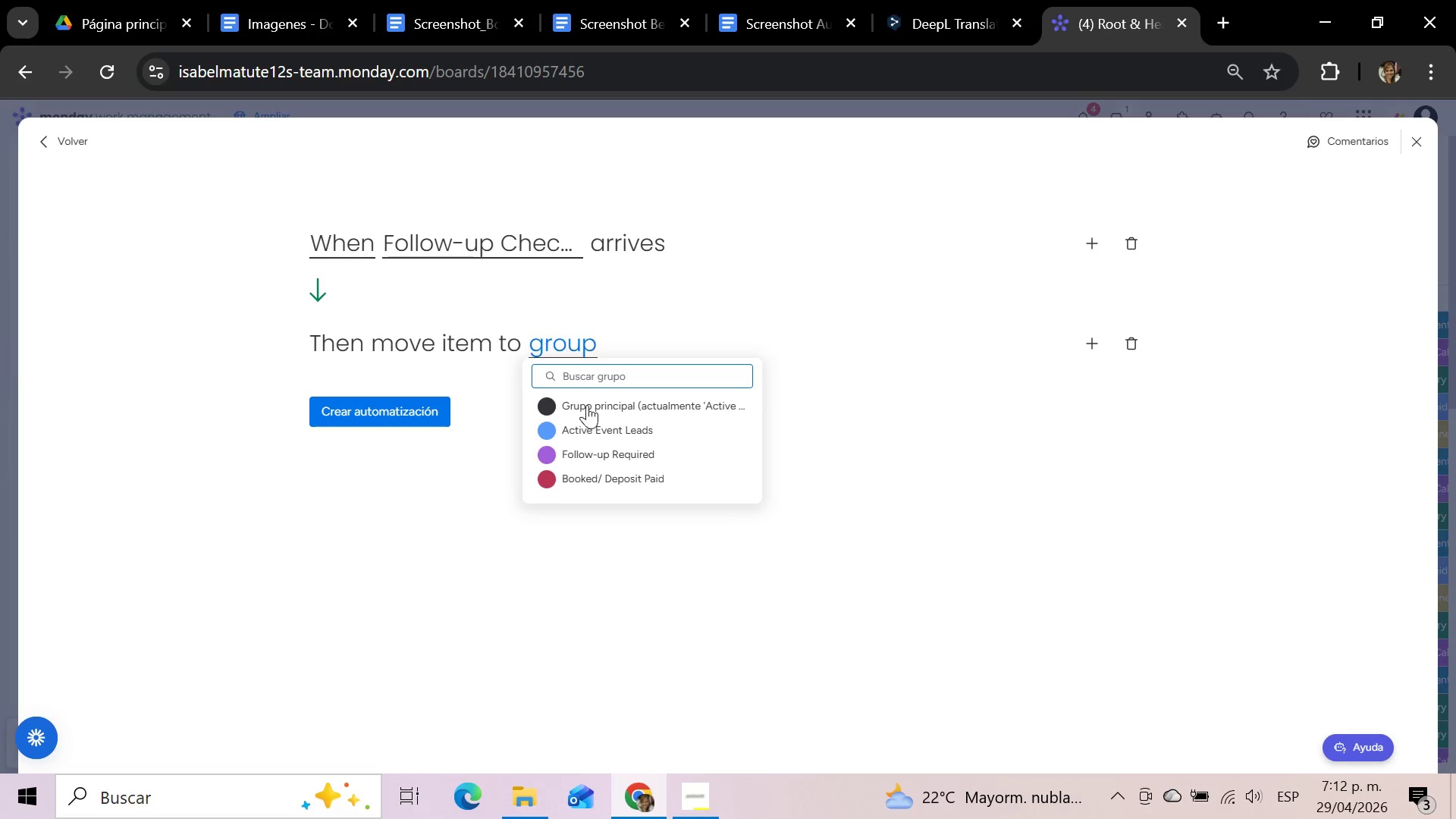 
left_click([597, 452])
 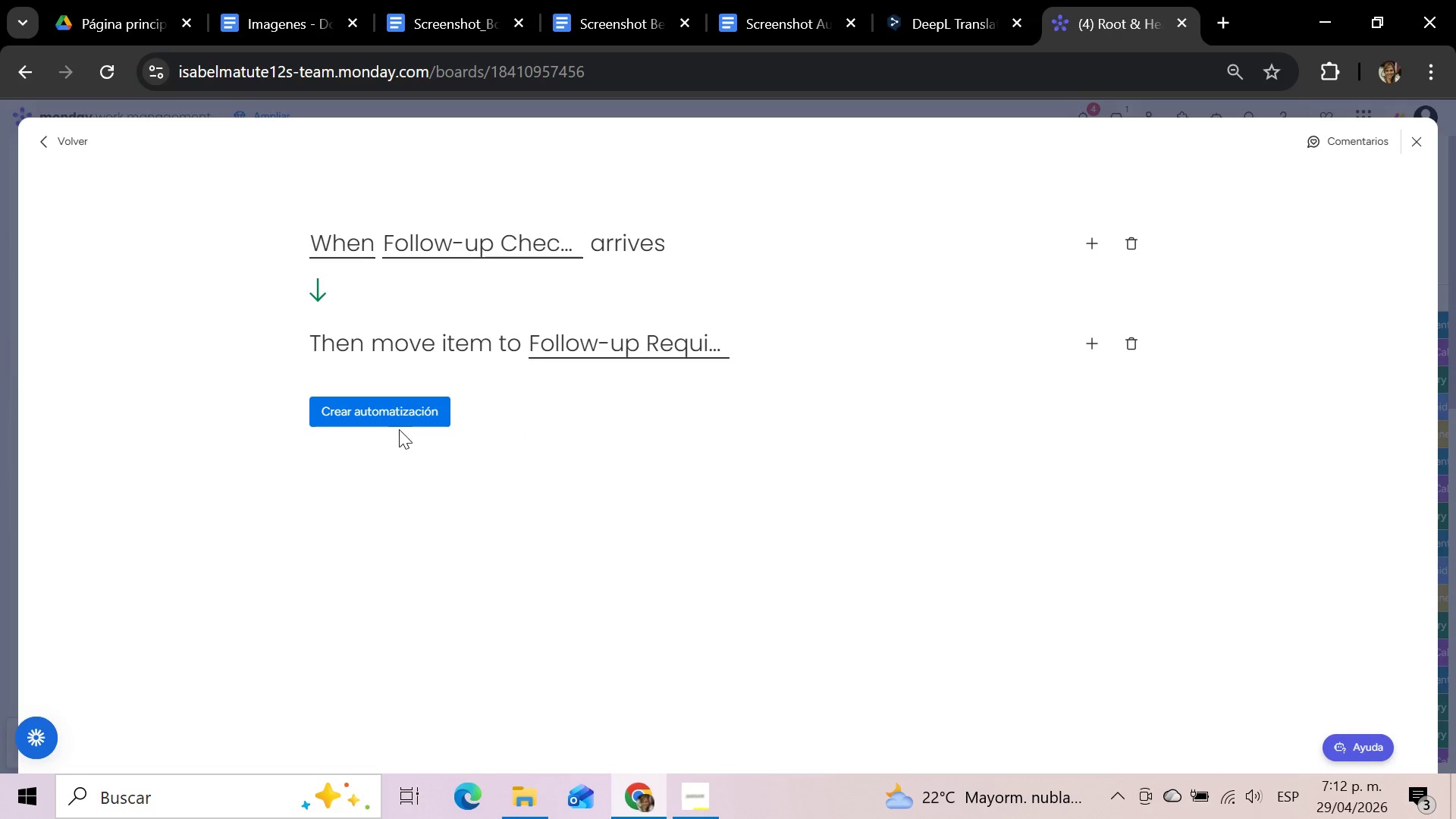 
left_click([378, 413])
 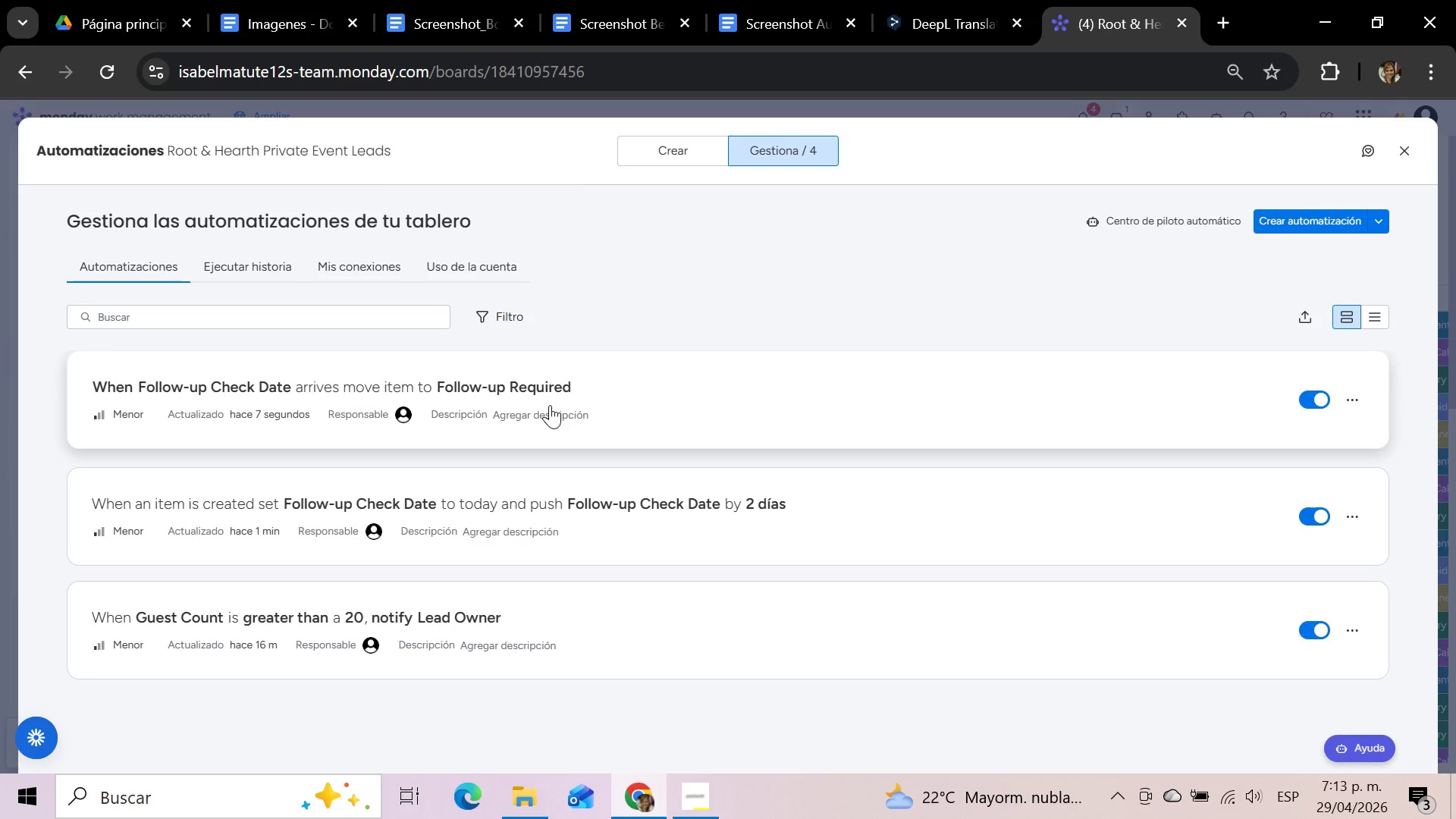 
wait(28.64)
 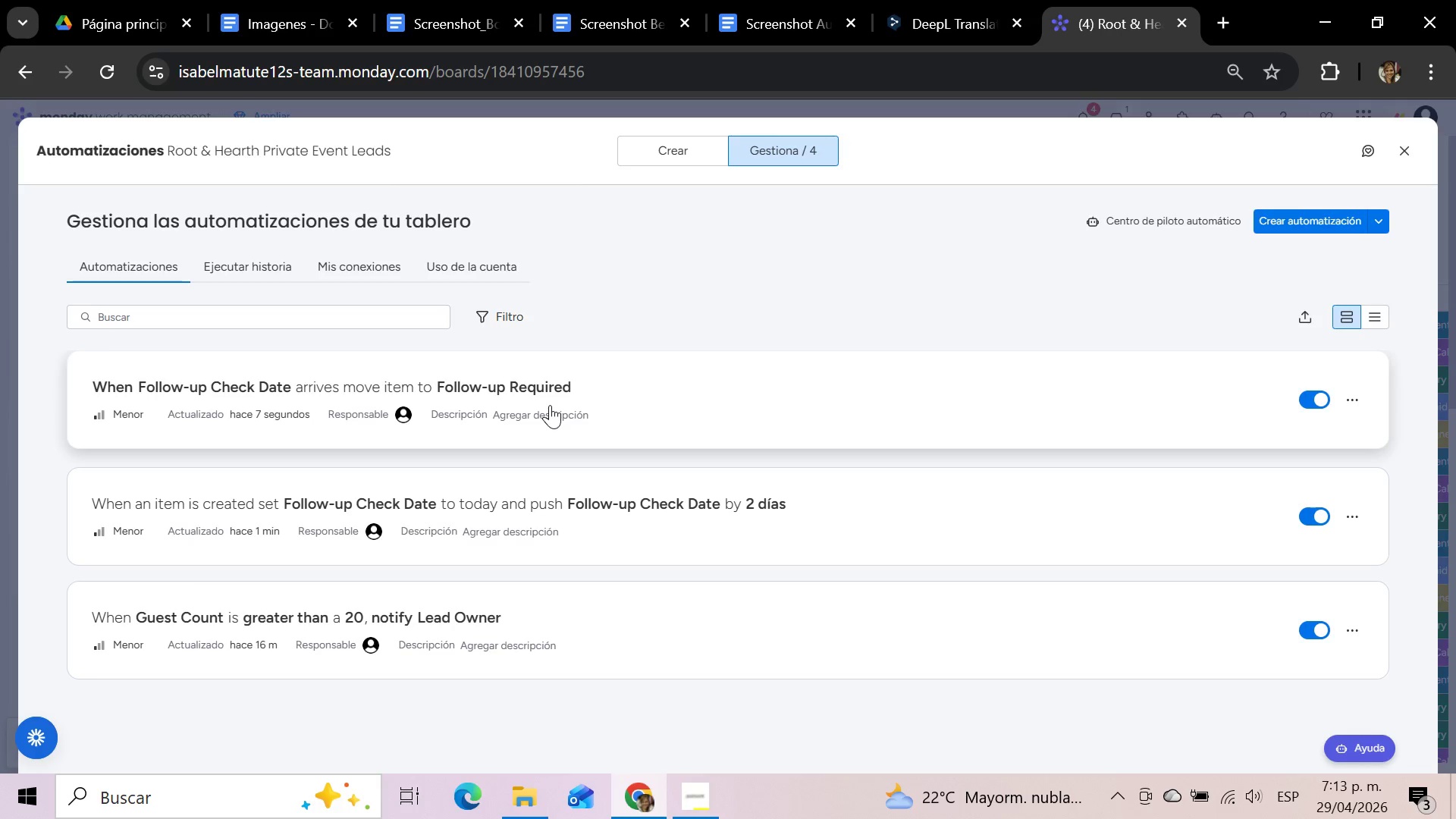 
left_click([550, 405])
 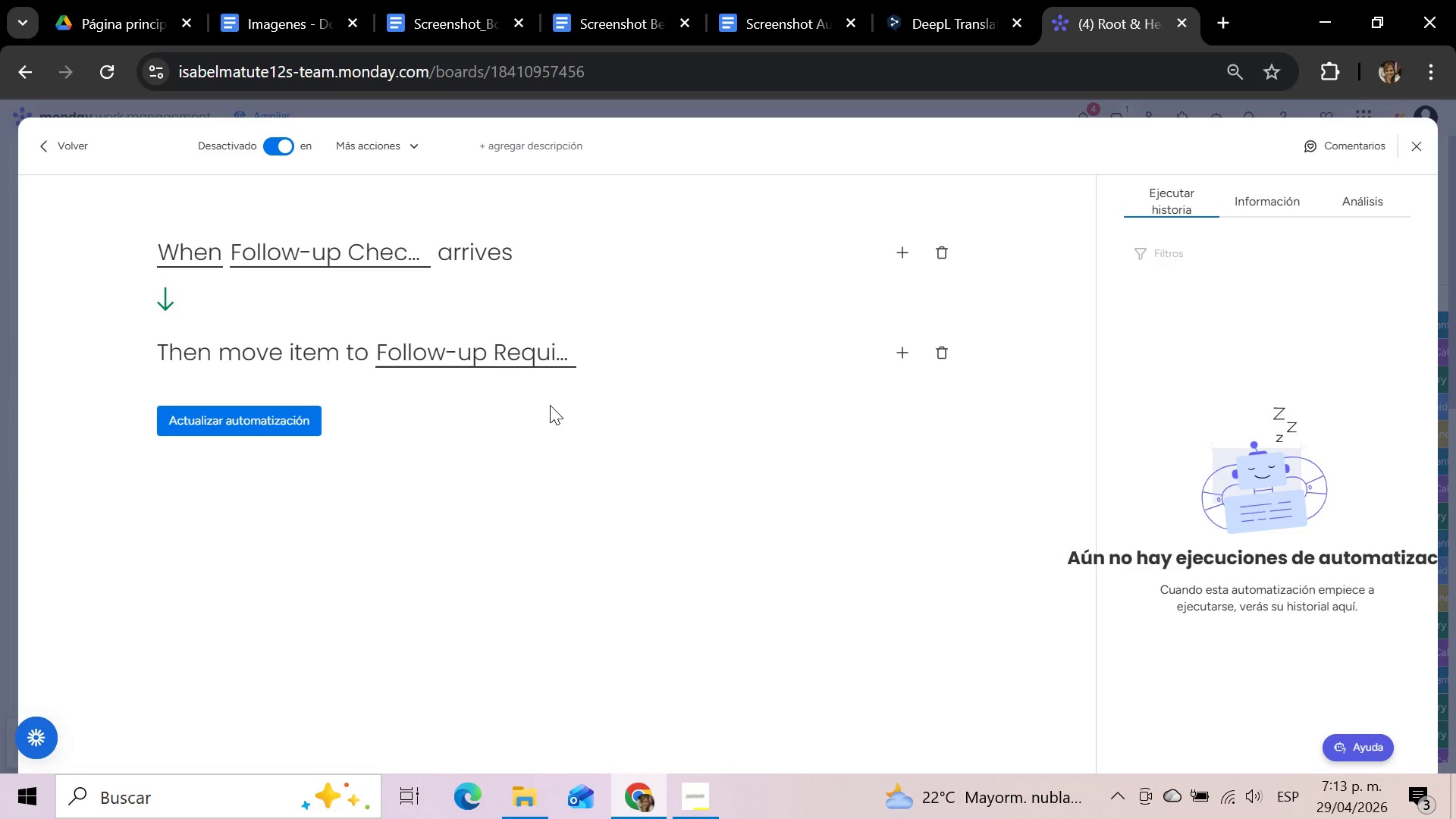 
wait(16.16)
 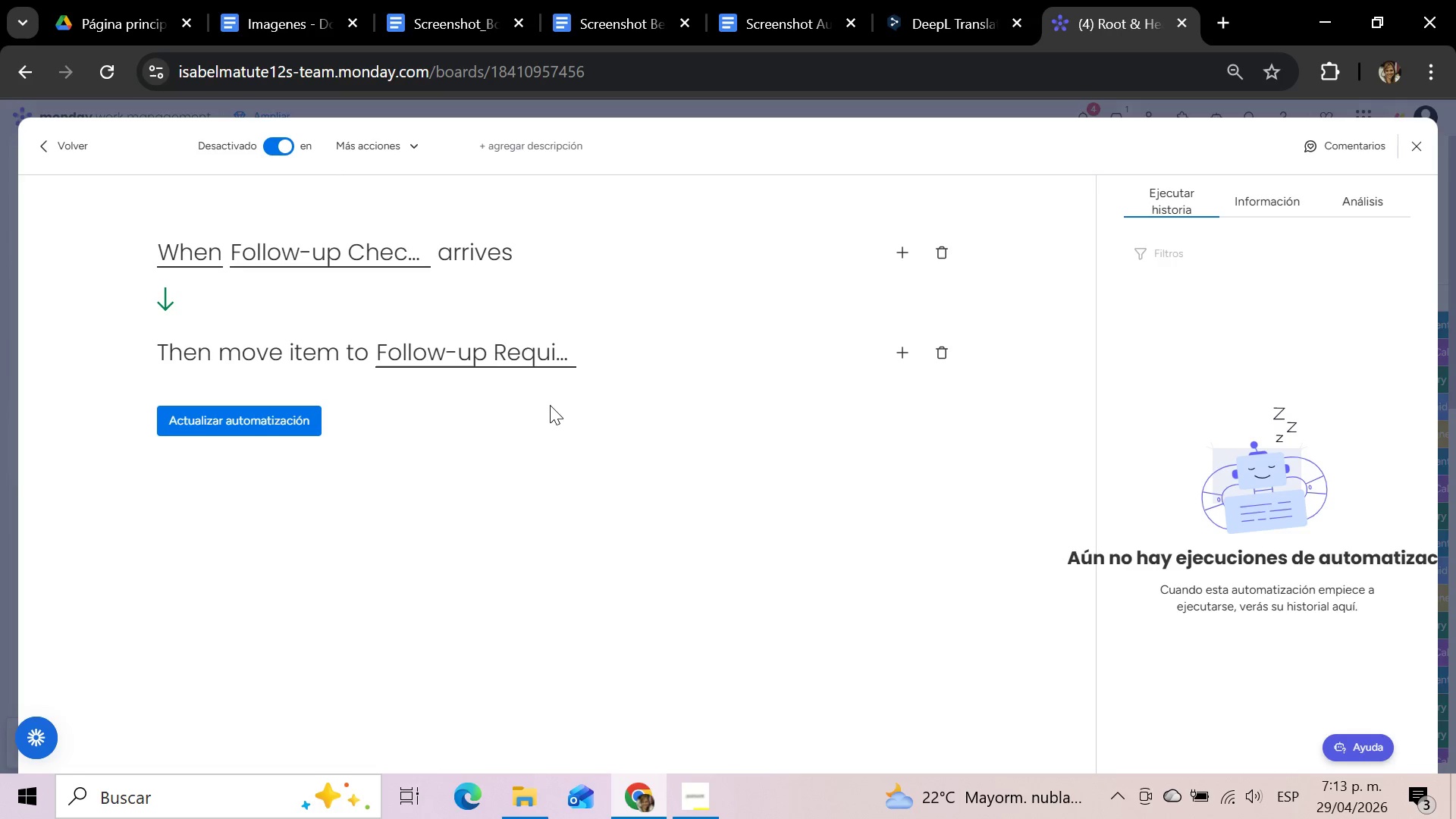 
left_click([905, 350])
 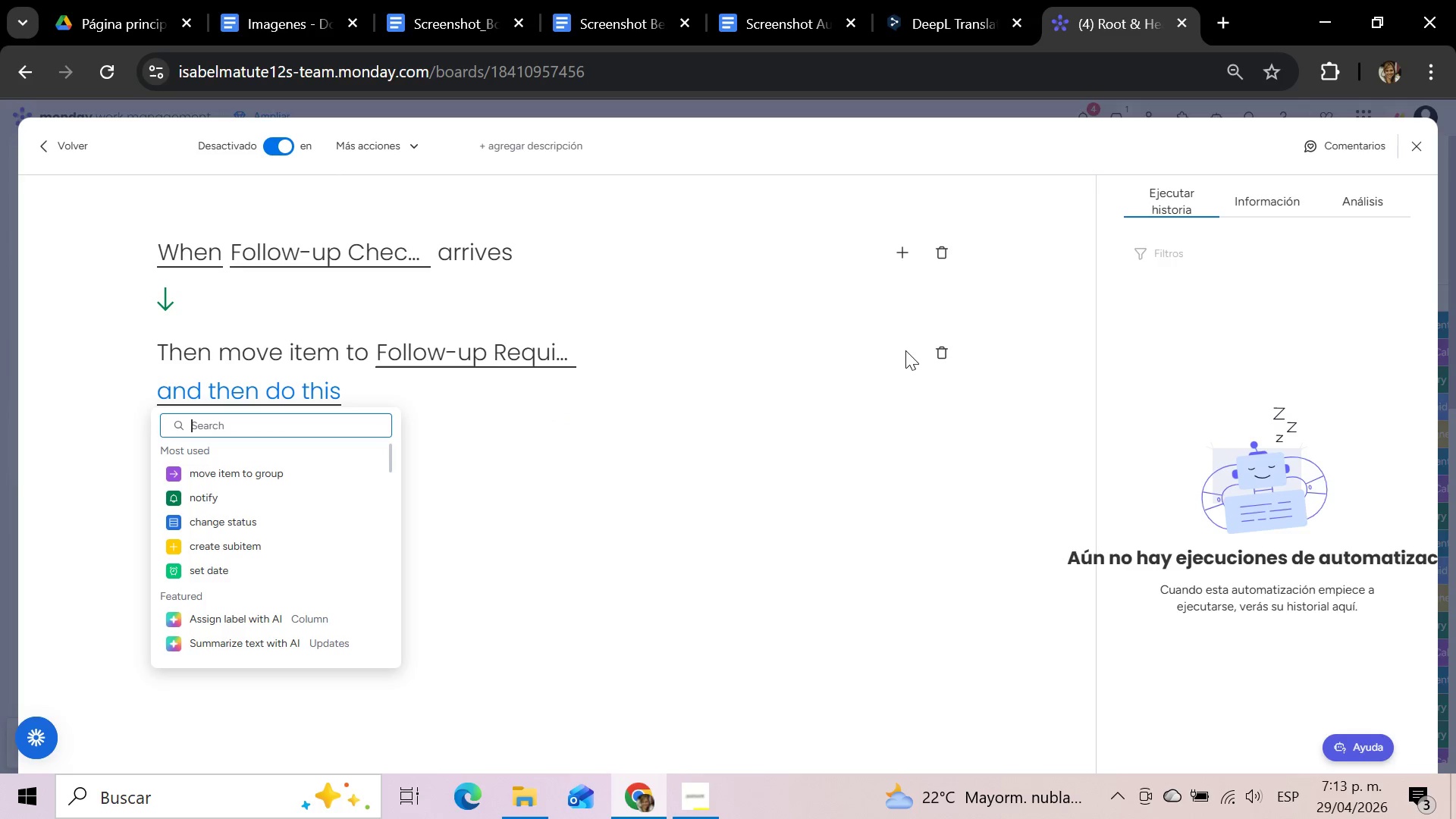 
wait(5.3)
 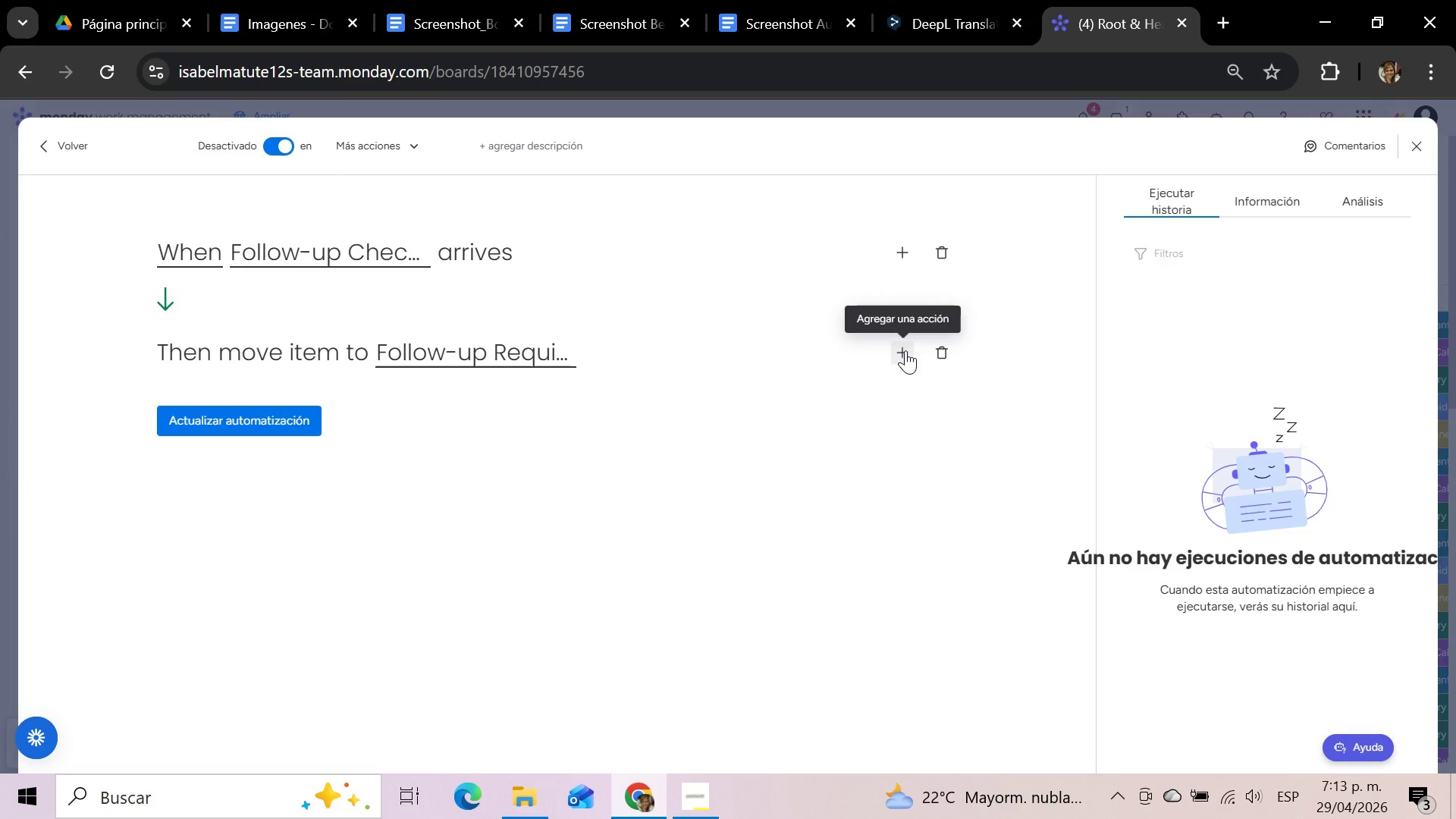 
type(st)
 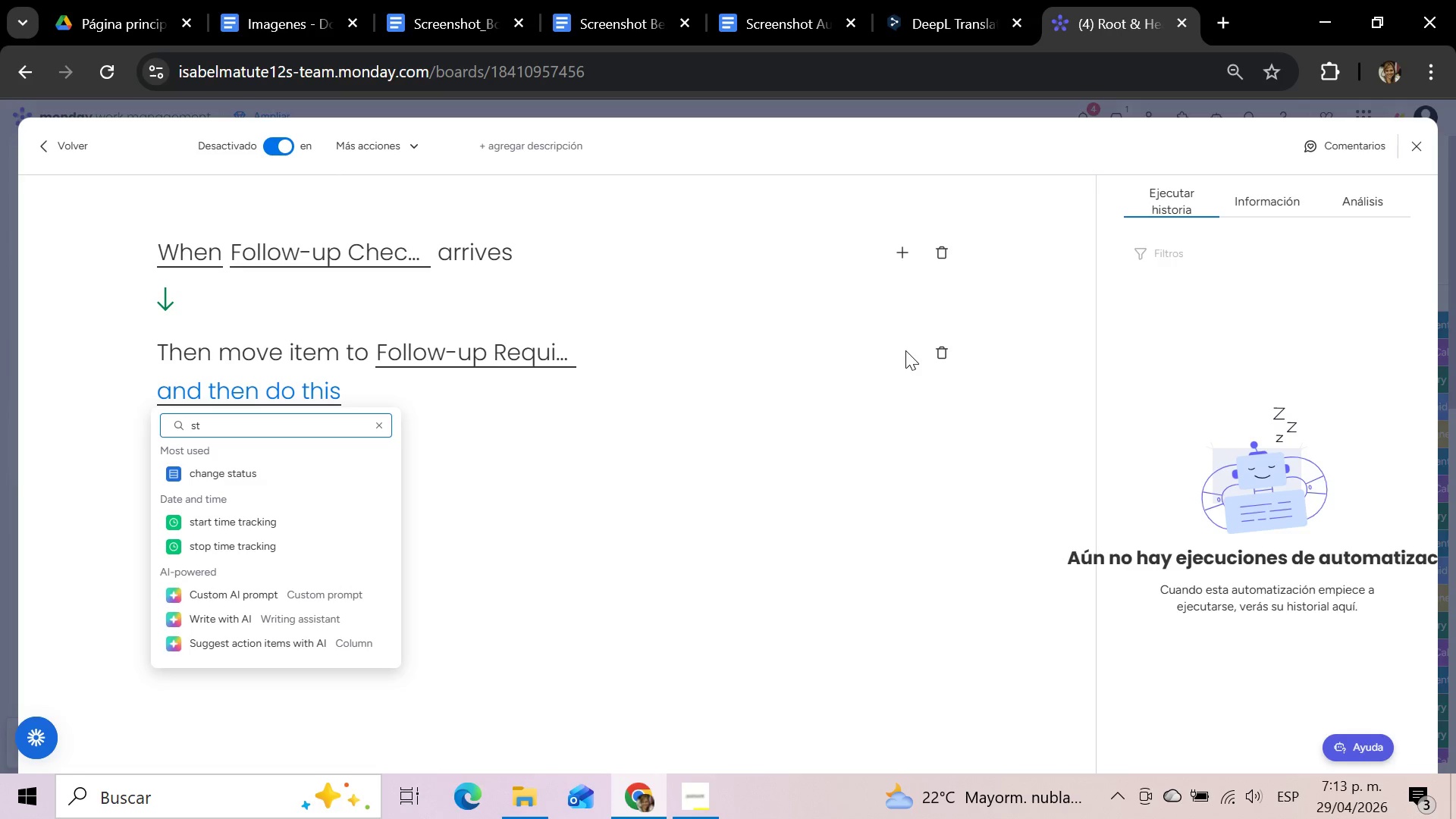 
wait(7.11)
 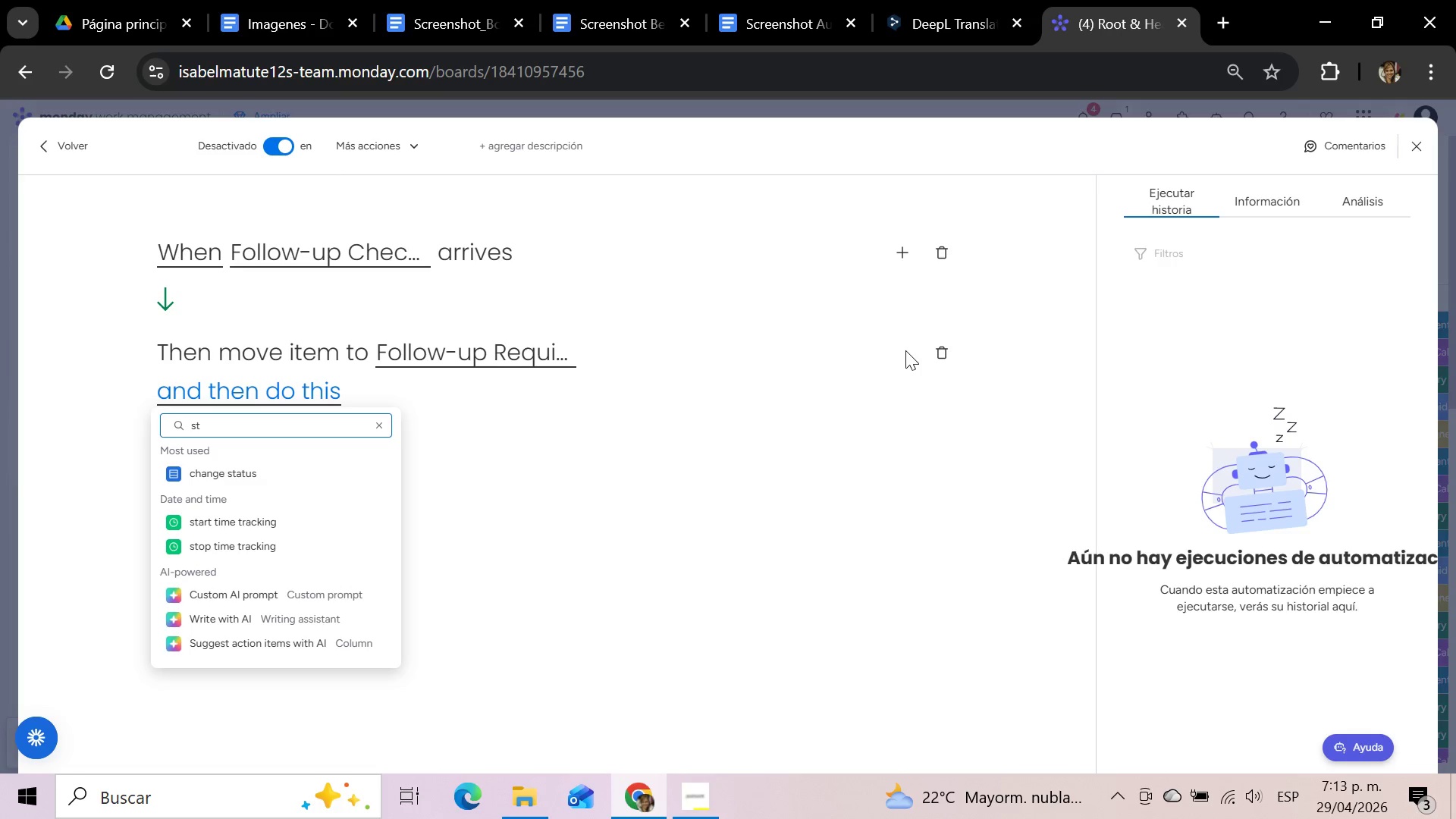 
left_click([264, 479])
 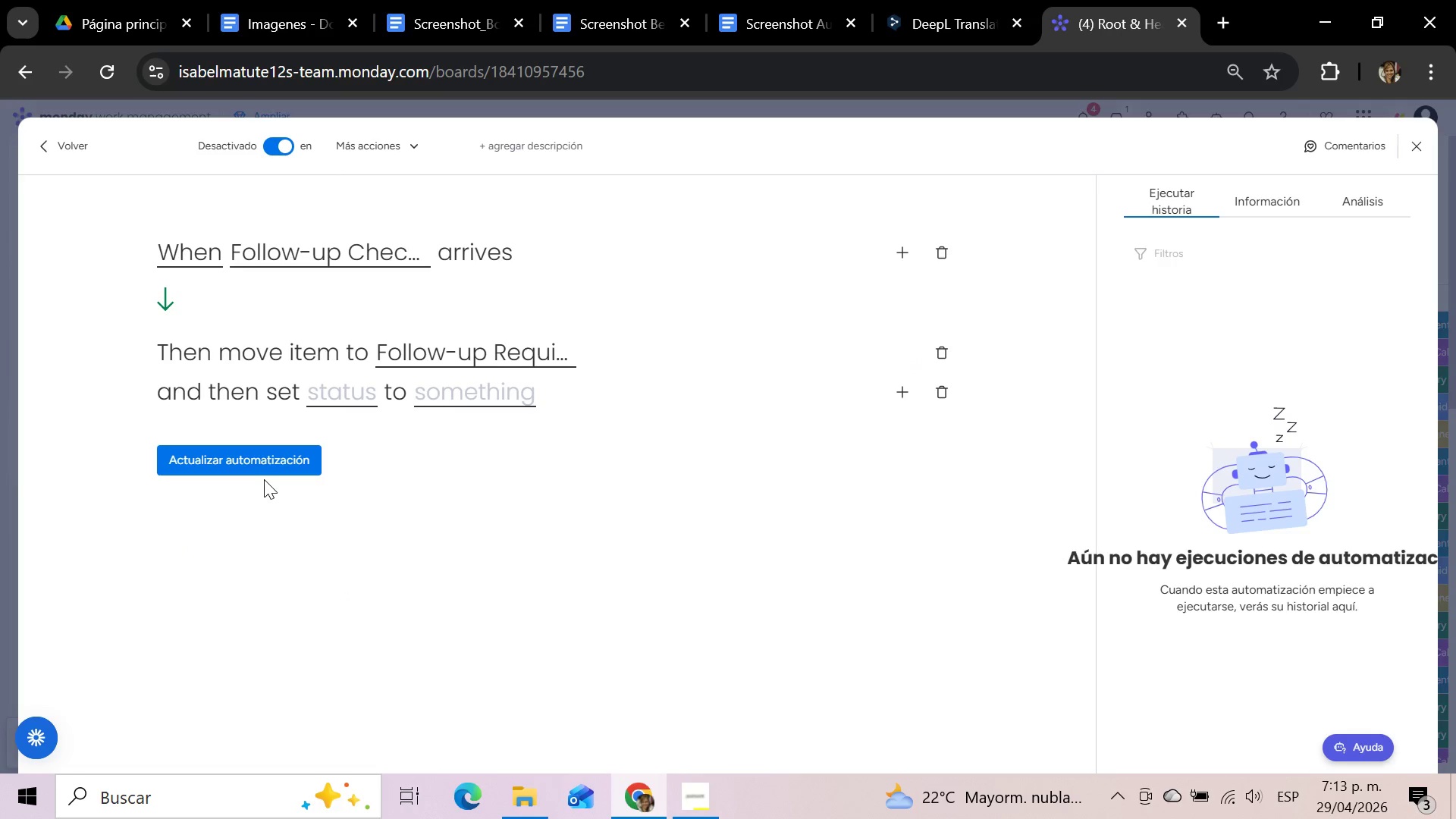 
left_click([333, 390])
 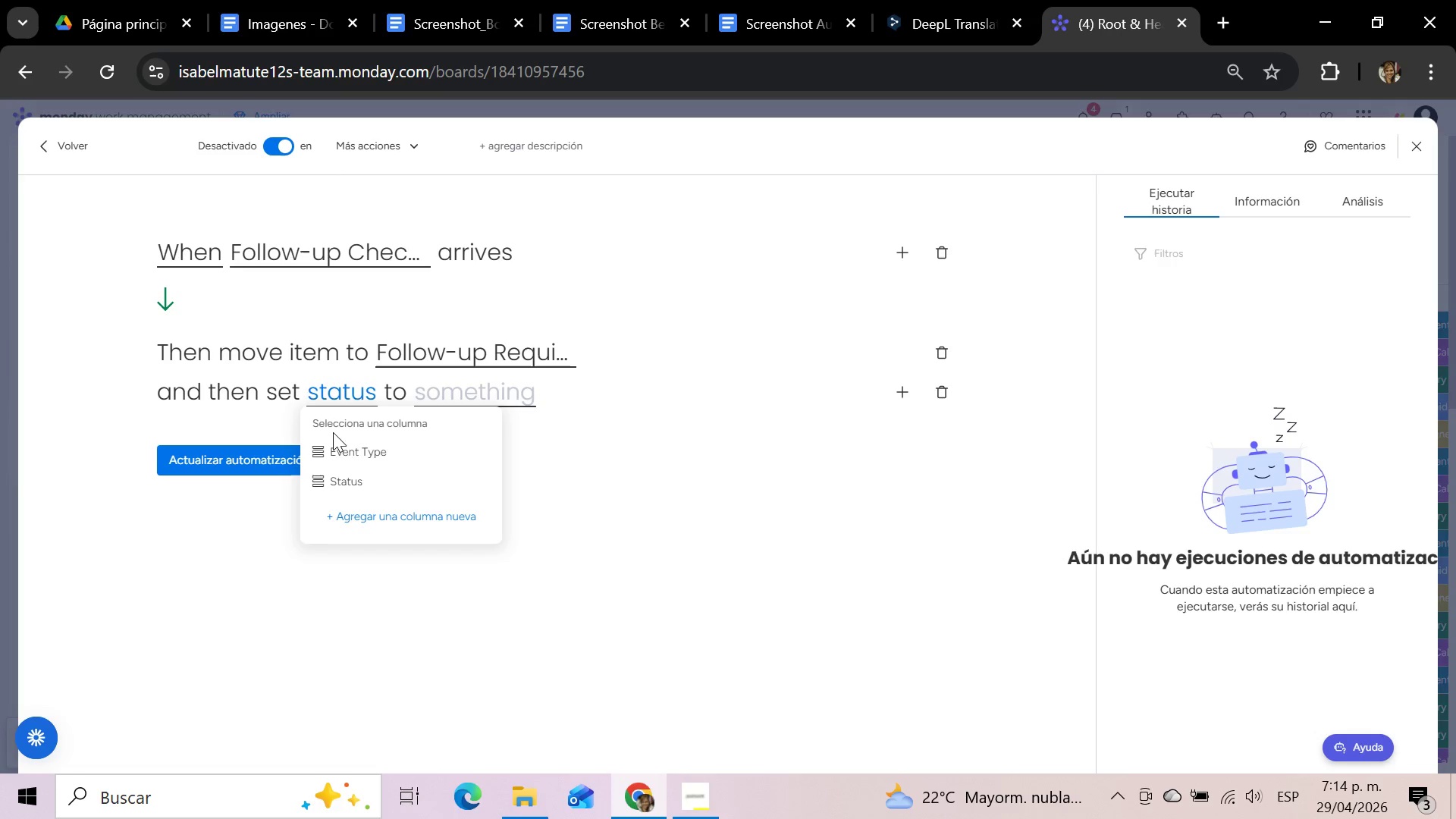 
left_click([334, 477])
 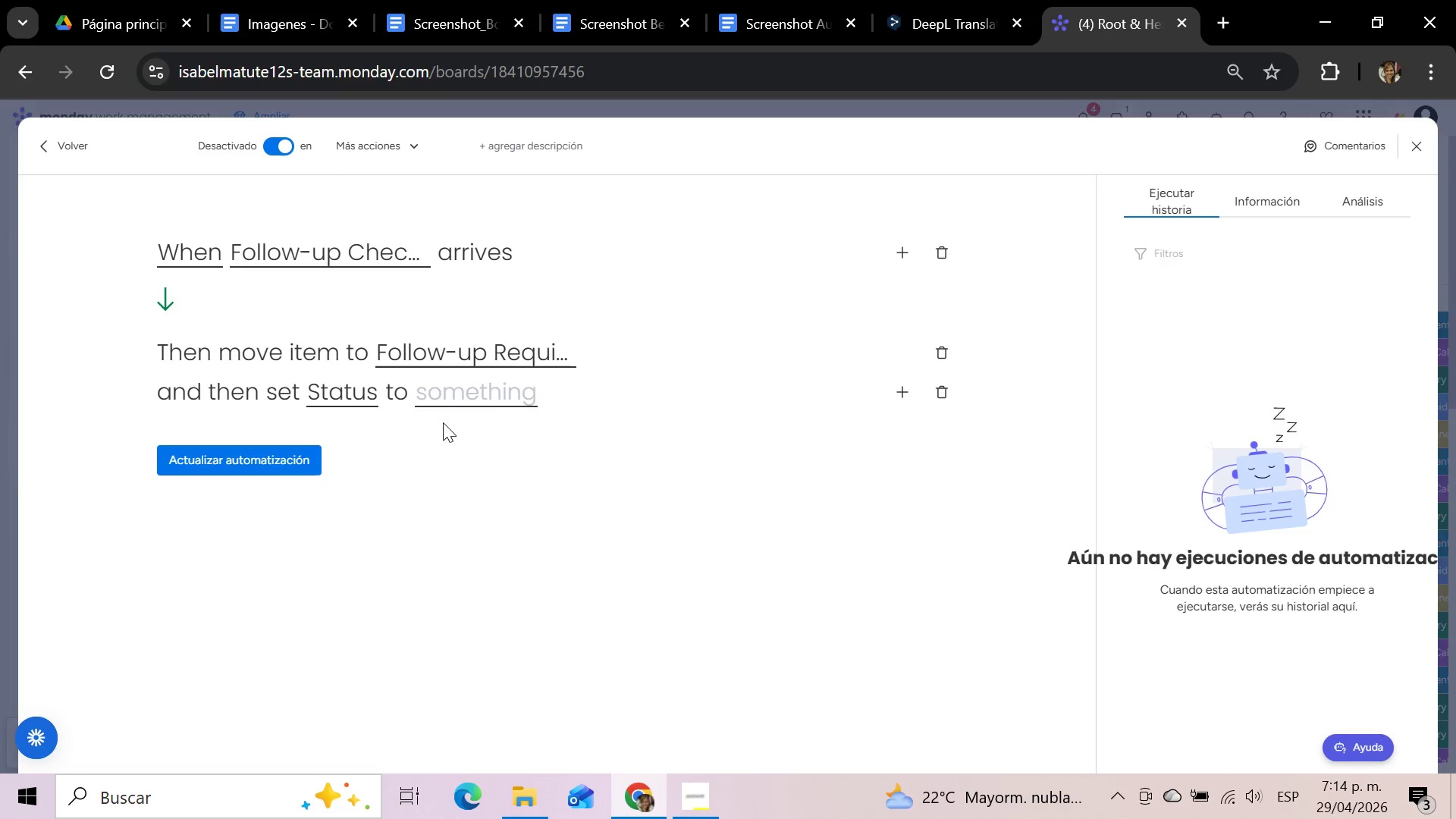 
left_click([492, 387])
 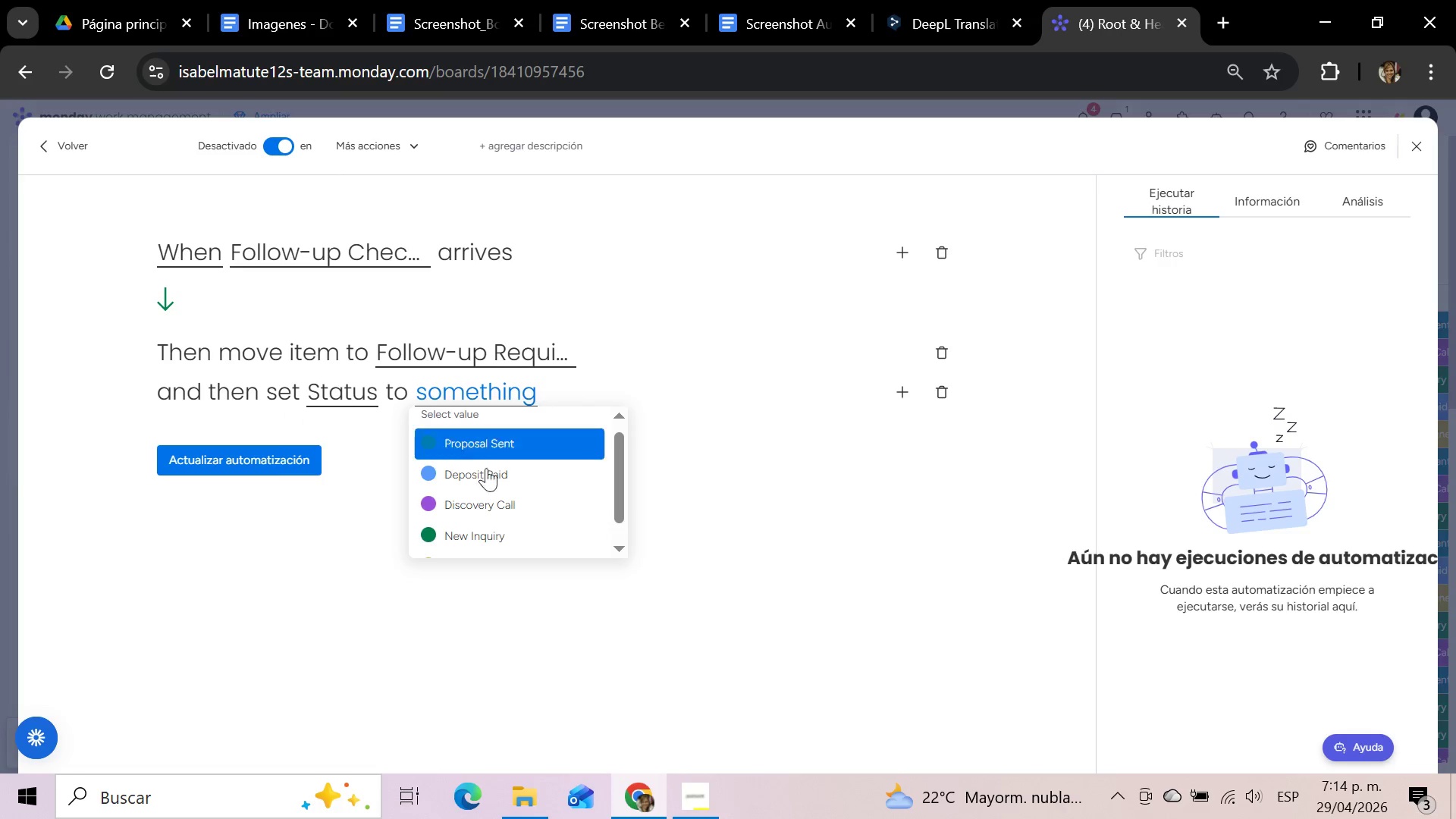 
left_click([469, 532])
 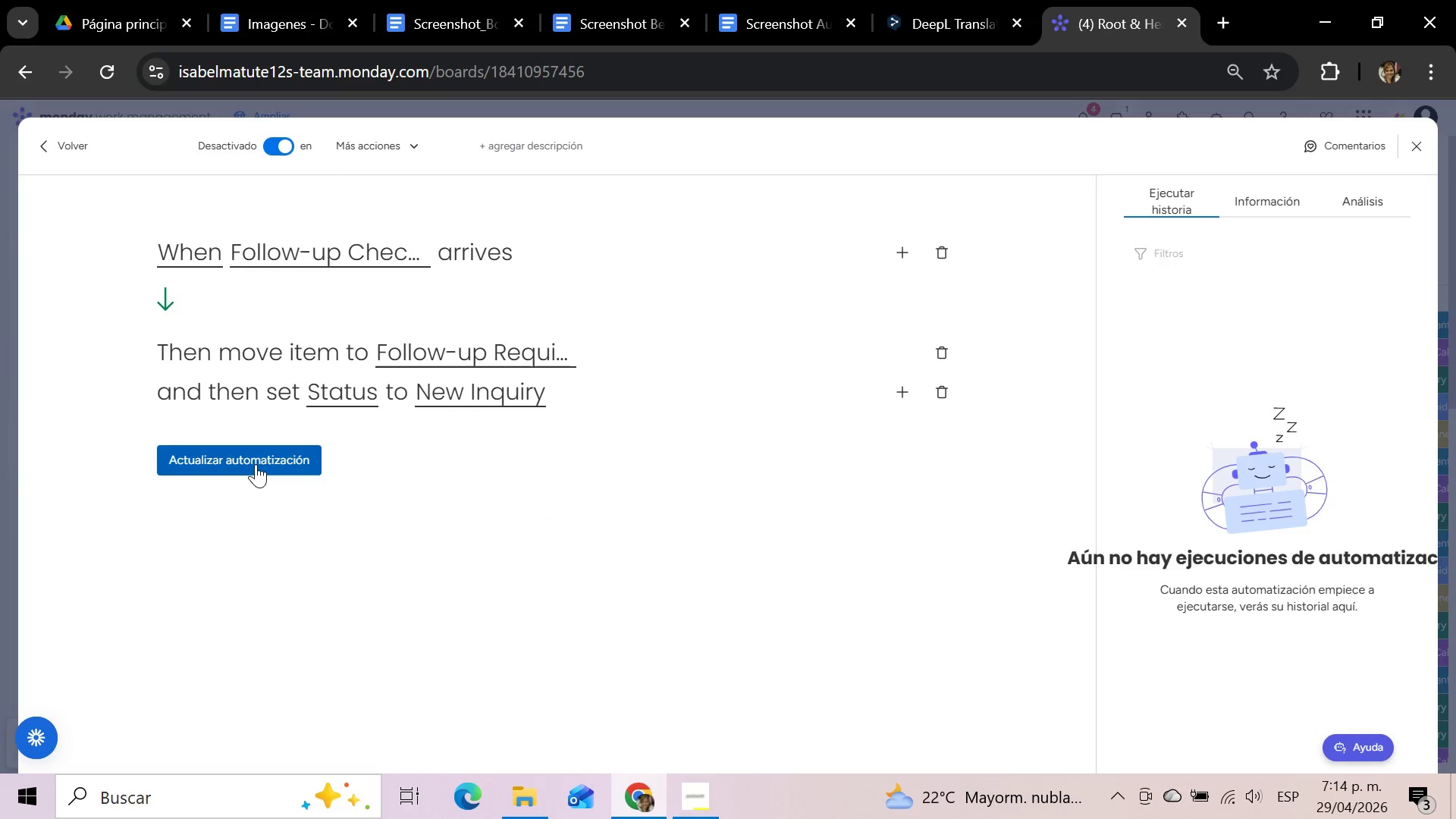 
left_click([256, 464])
 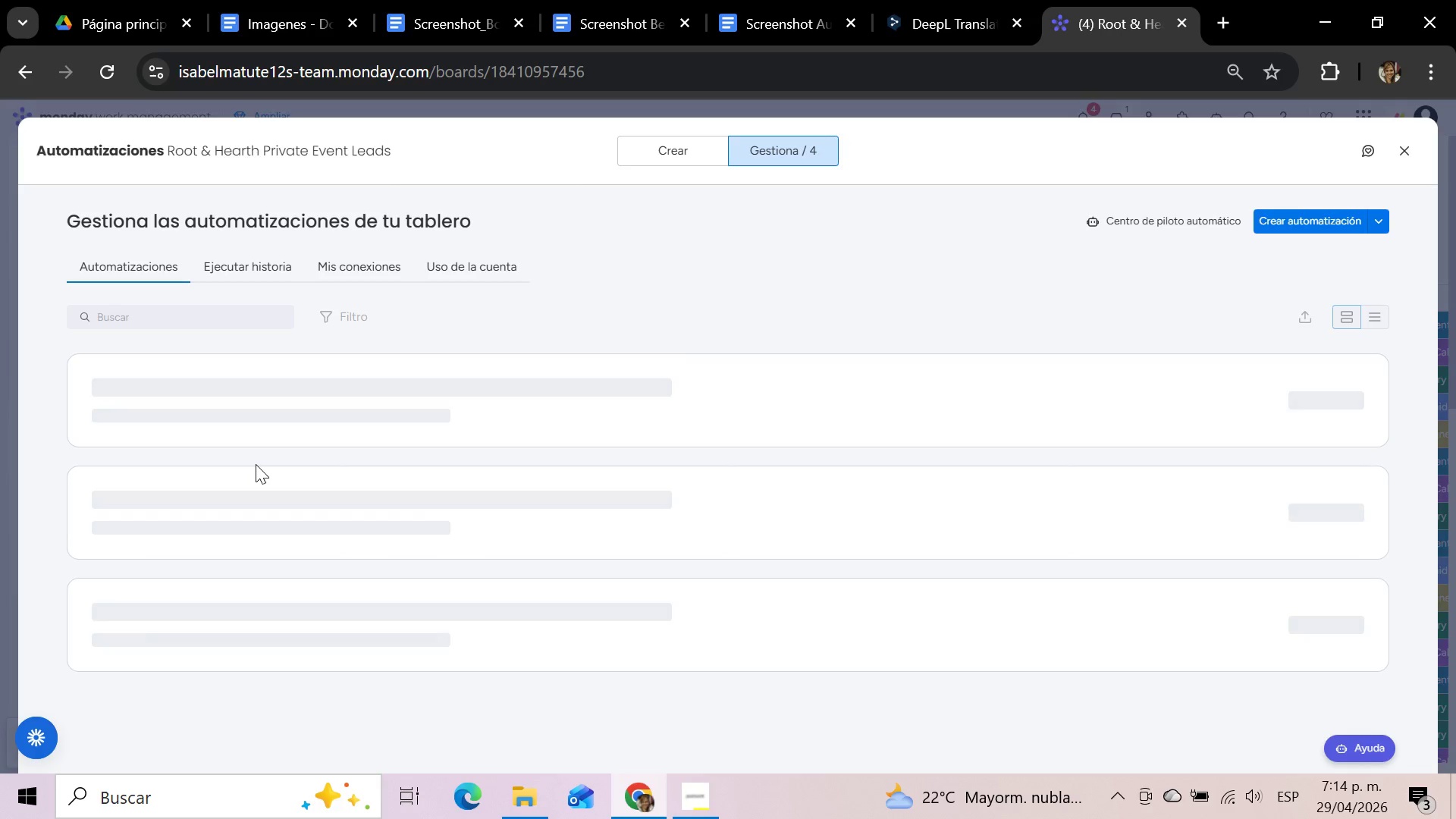 
wait(9.16)
 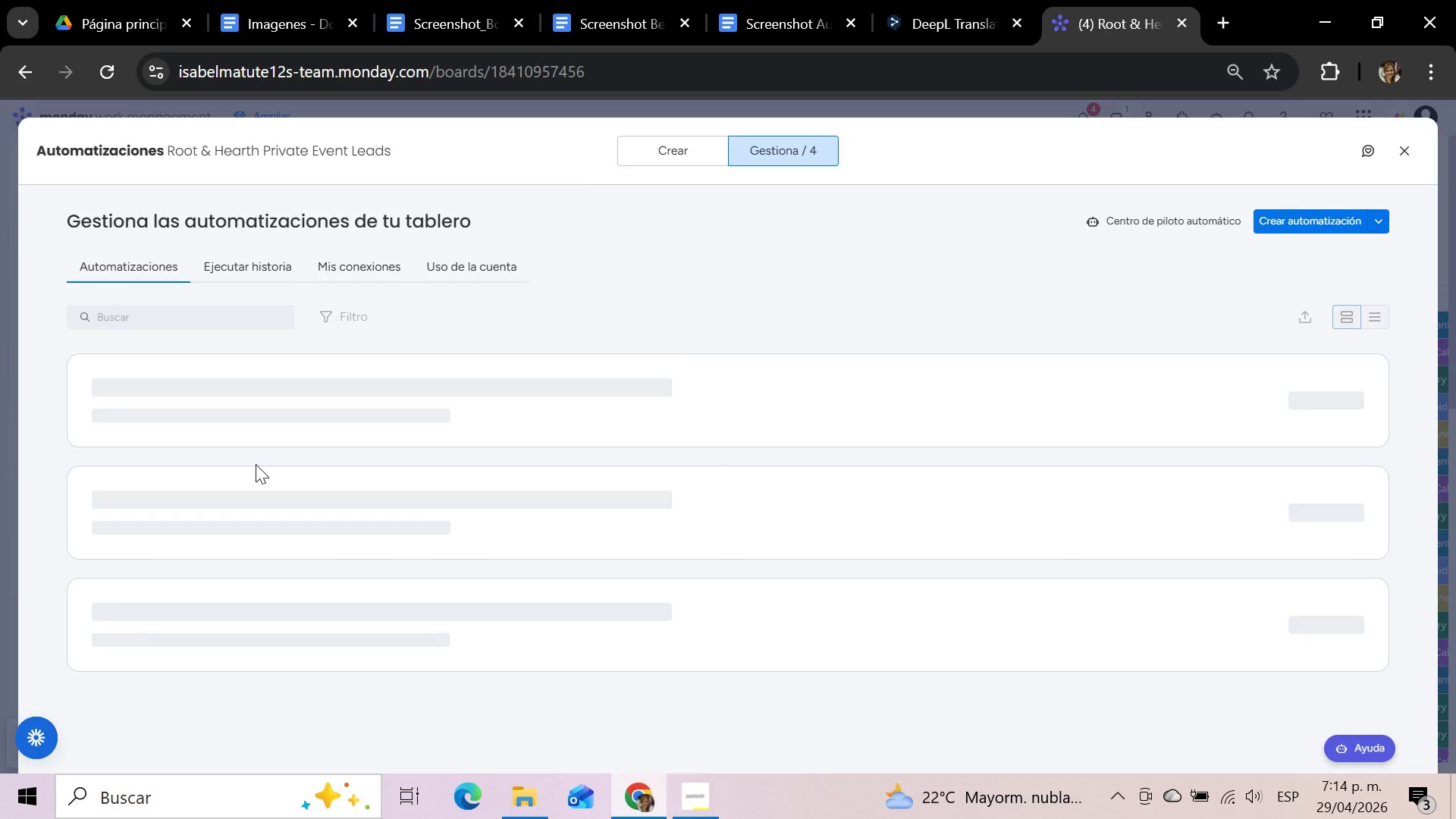 
left_click([1403, 146])
 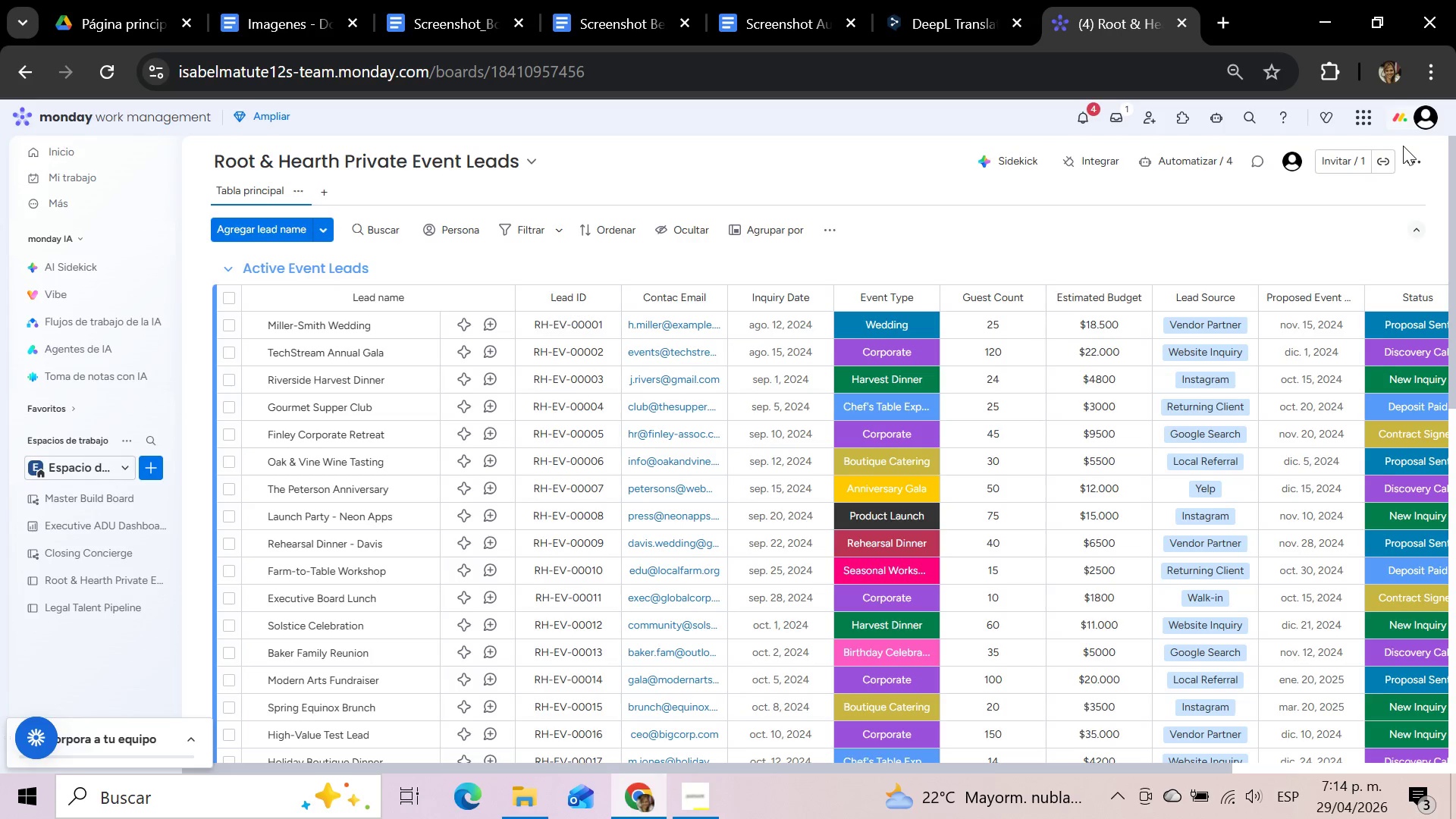 
wait(11.58)
 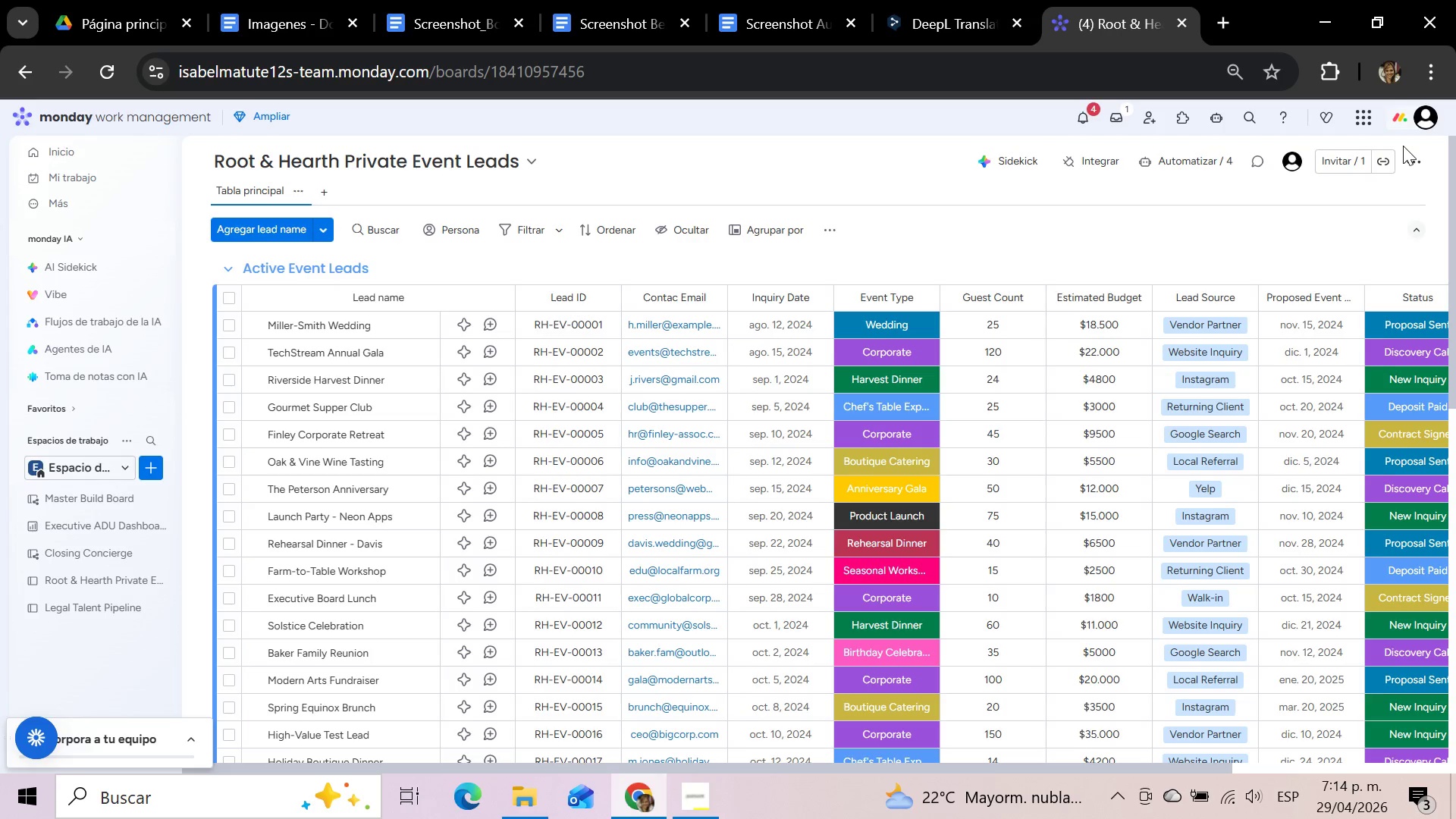 
left_click_drag(start_coordinate=[849, 767], to_coordinate=[1256, 762])
 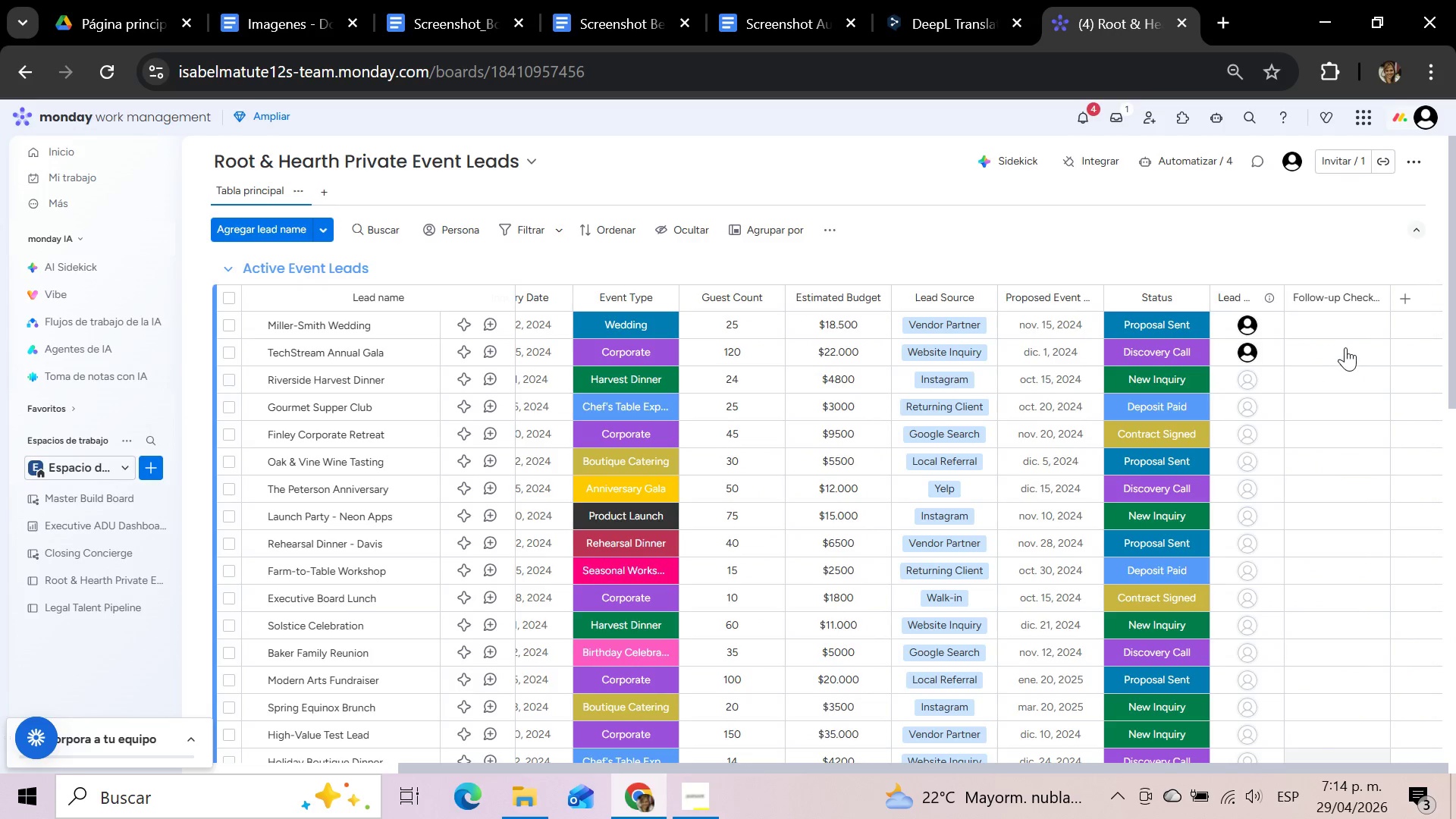 
mouse_move([1338, 349])
 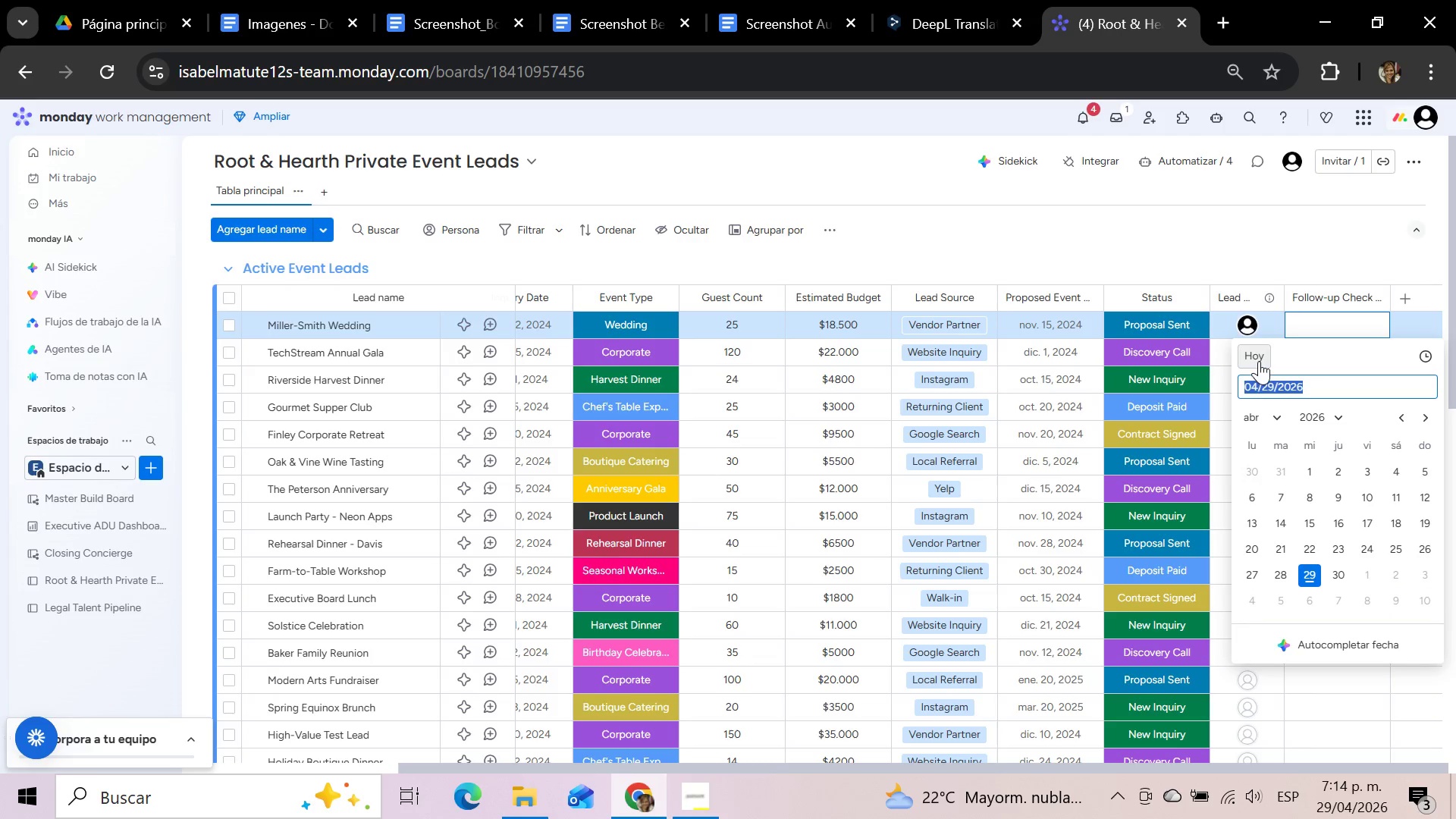 
left_click([1254, 359])
 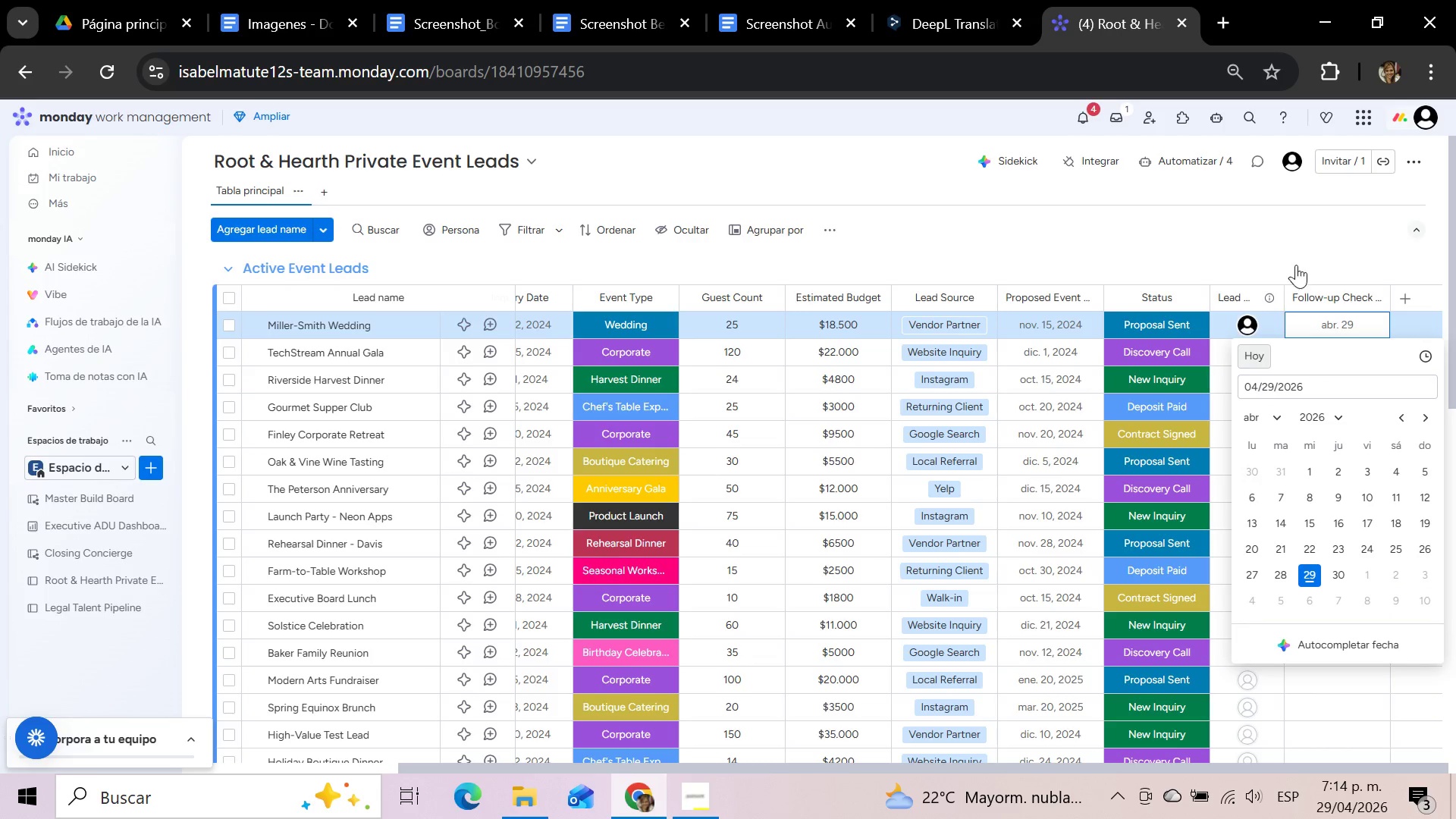 
left_click([1306, 239])
 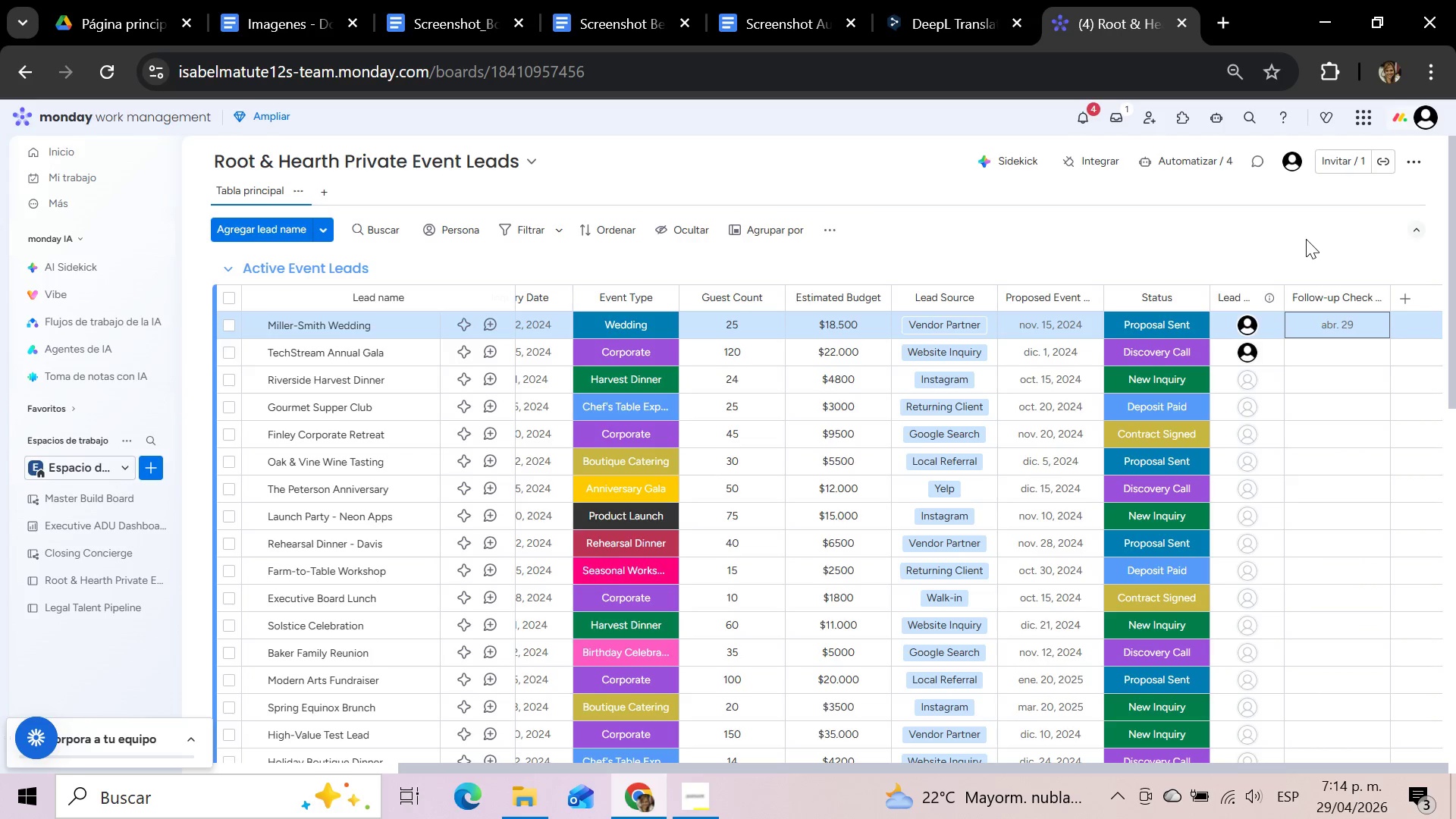 
wait(7.34)
 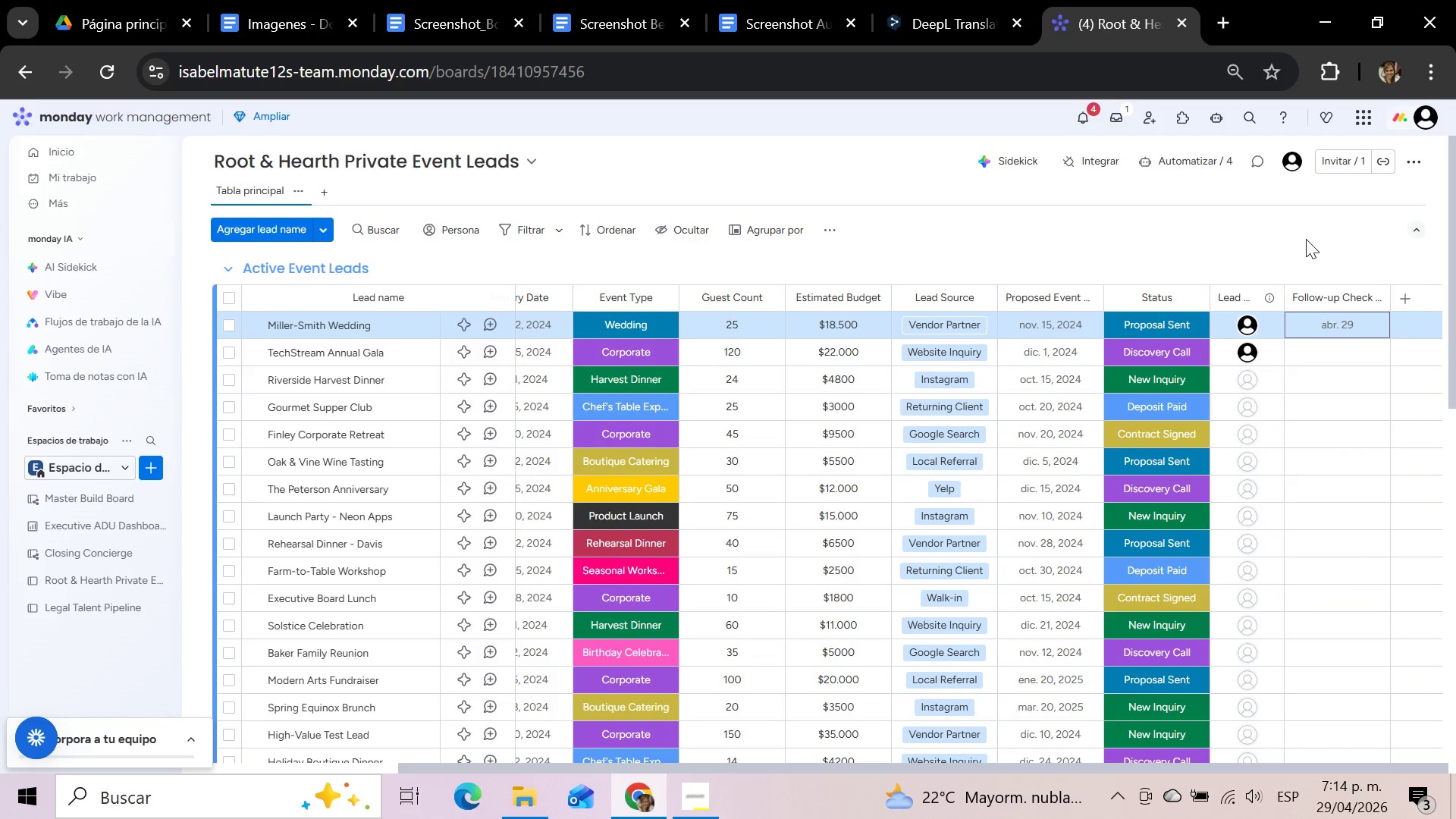 
left_click([1134, 331])
 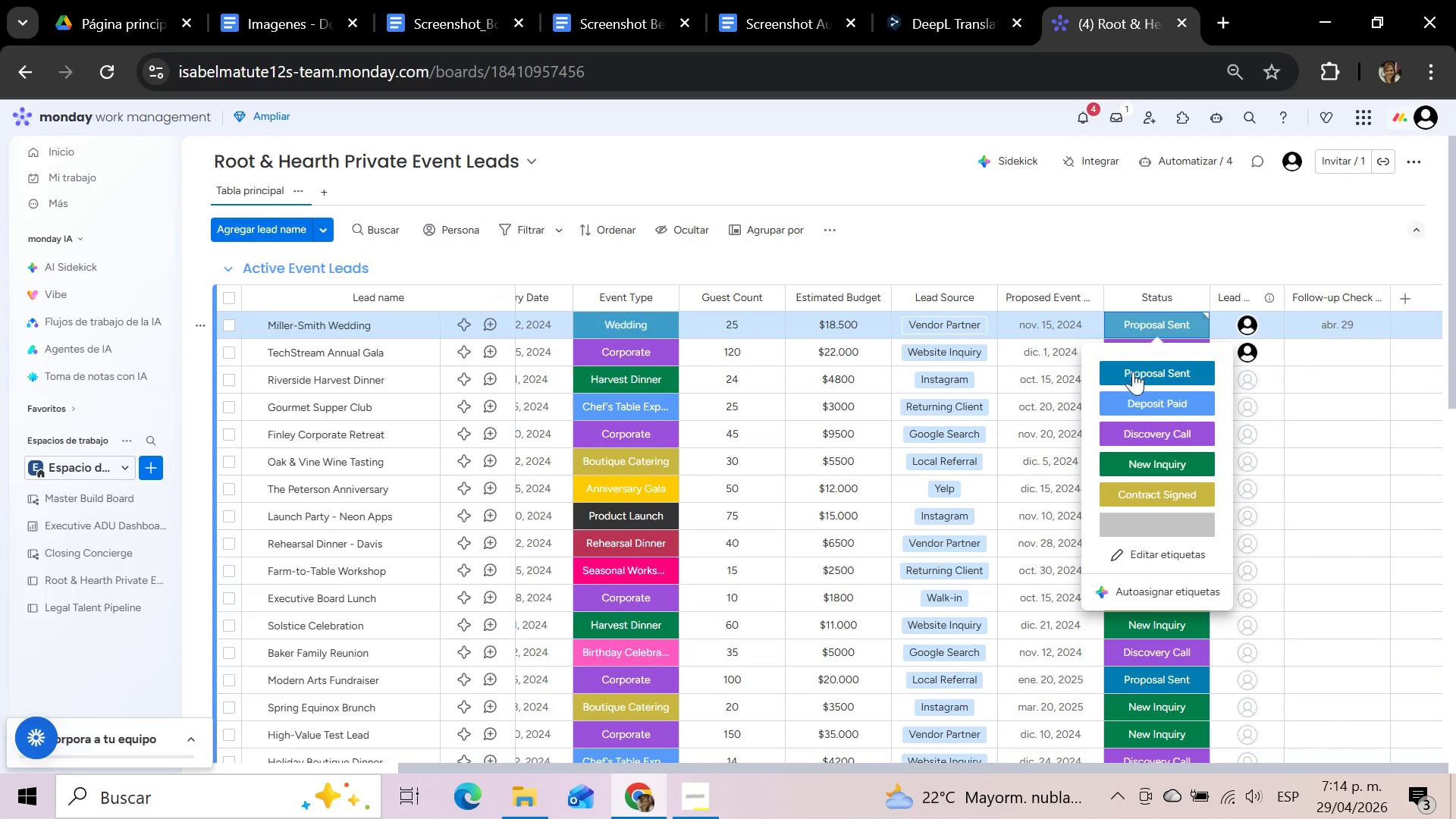 
left_click([1114, 457])
 